 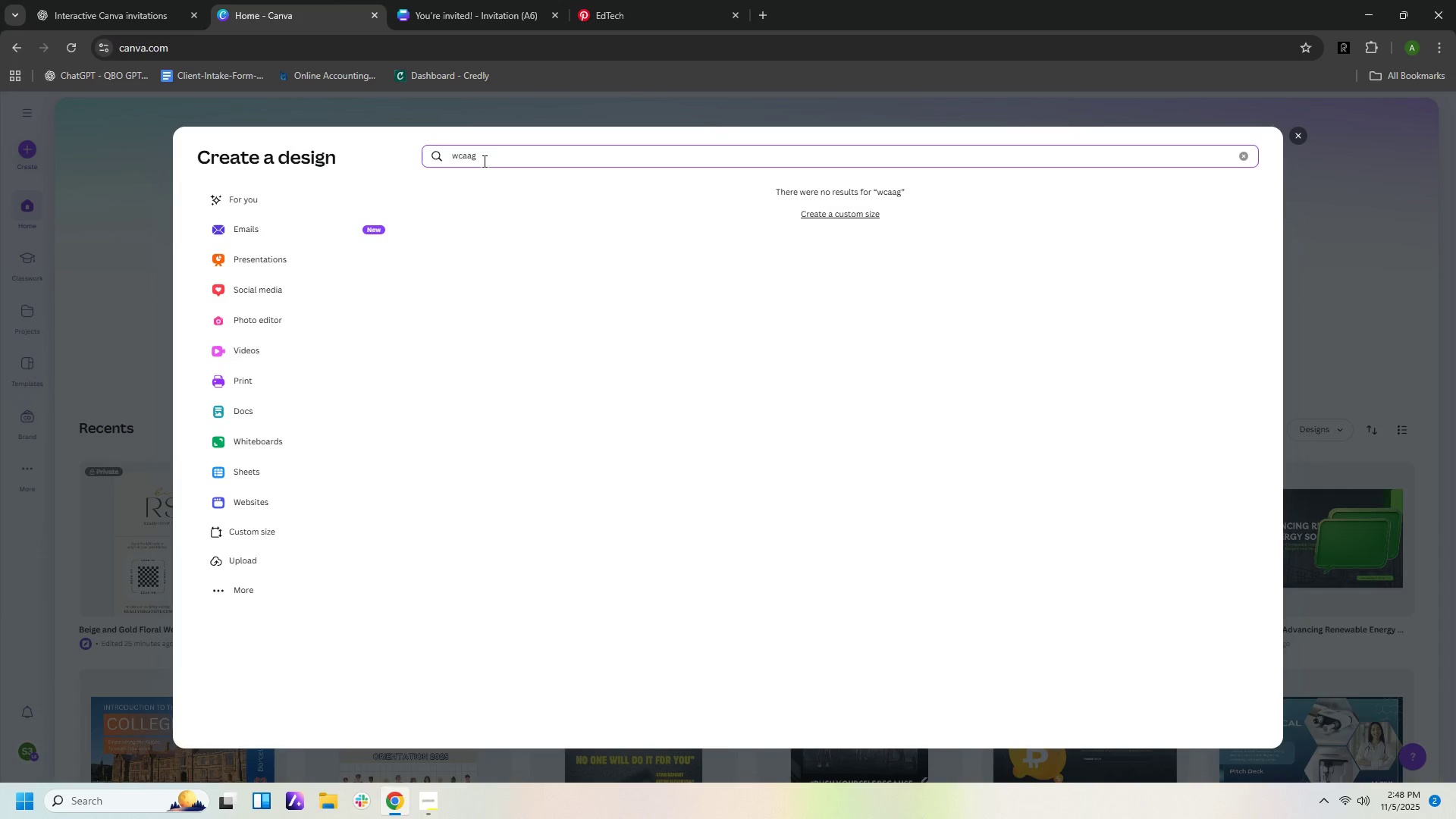 
key(Backspace)
key(Backspace)
type(g aa)
 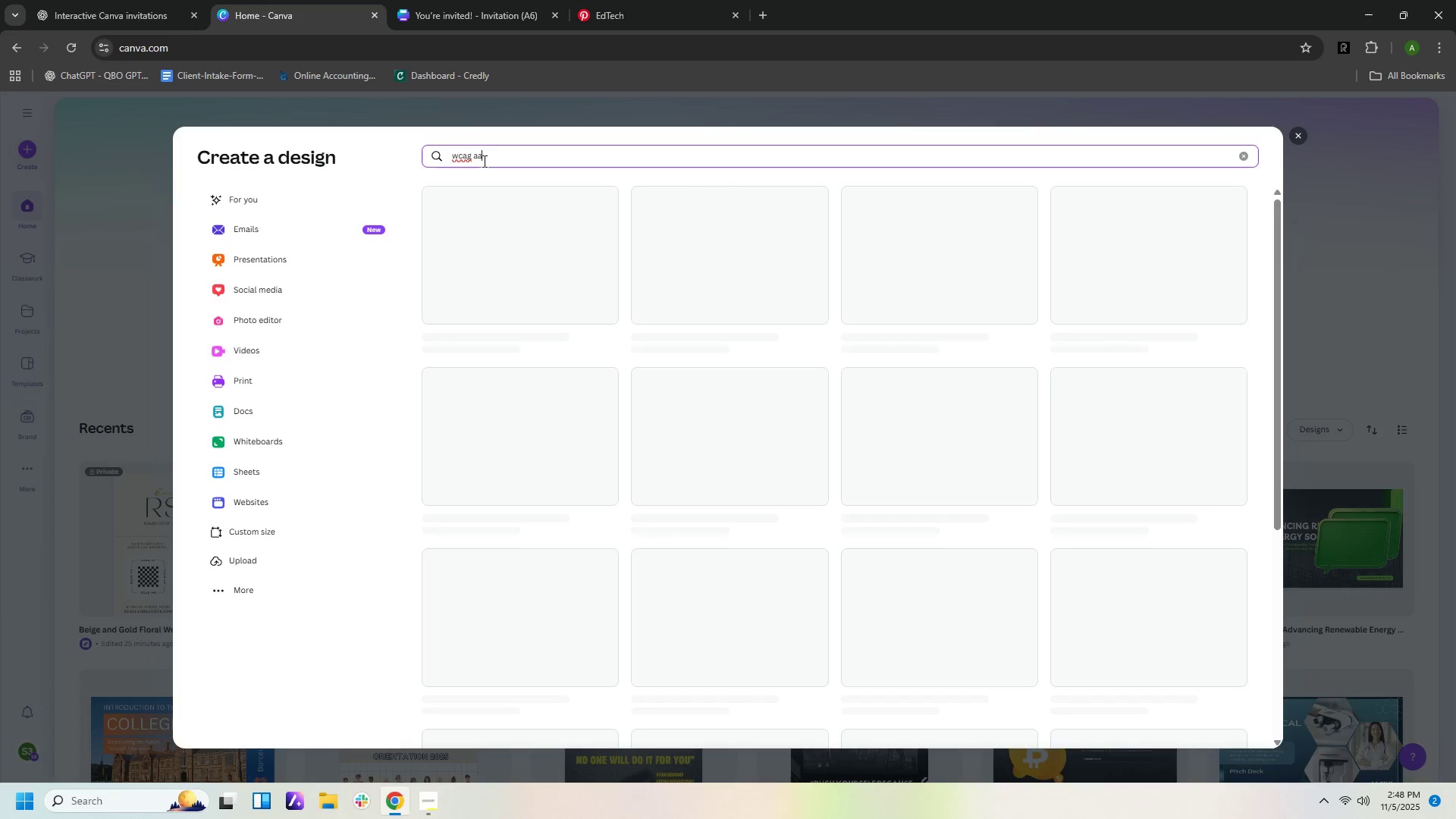 
key(Enter)
 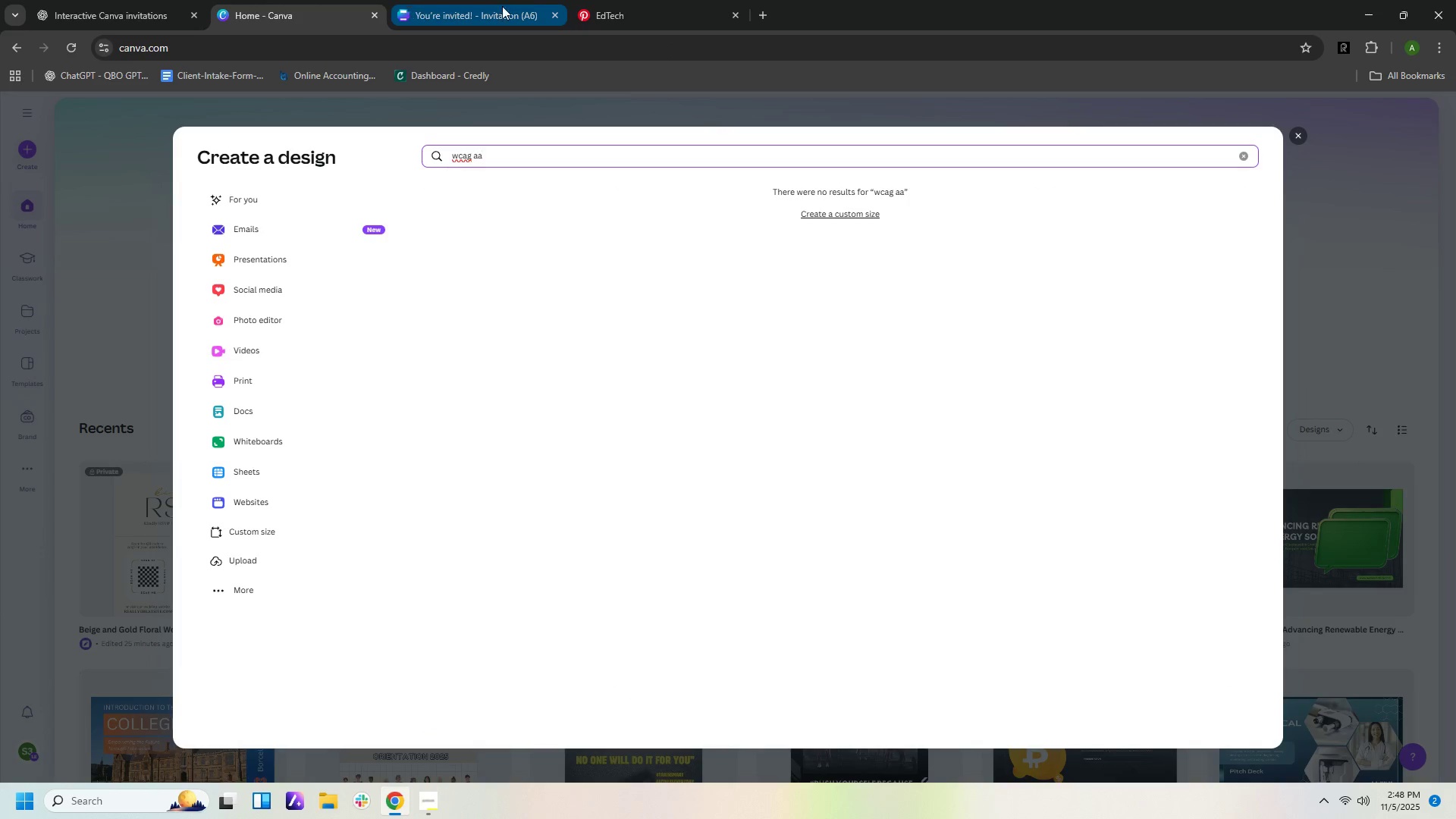 
left_click([632, 15])
 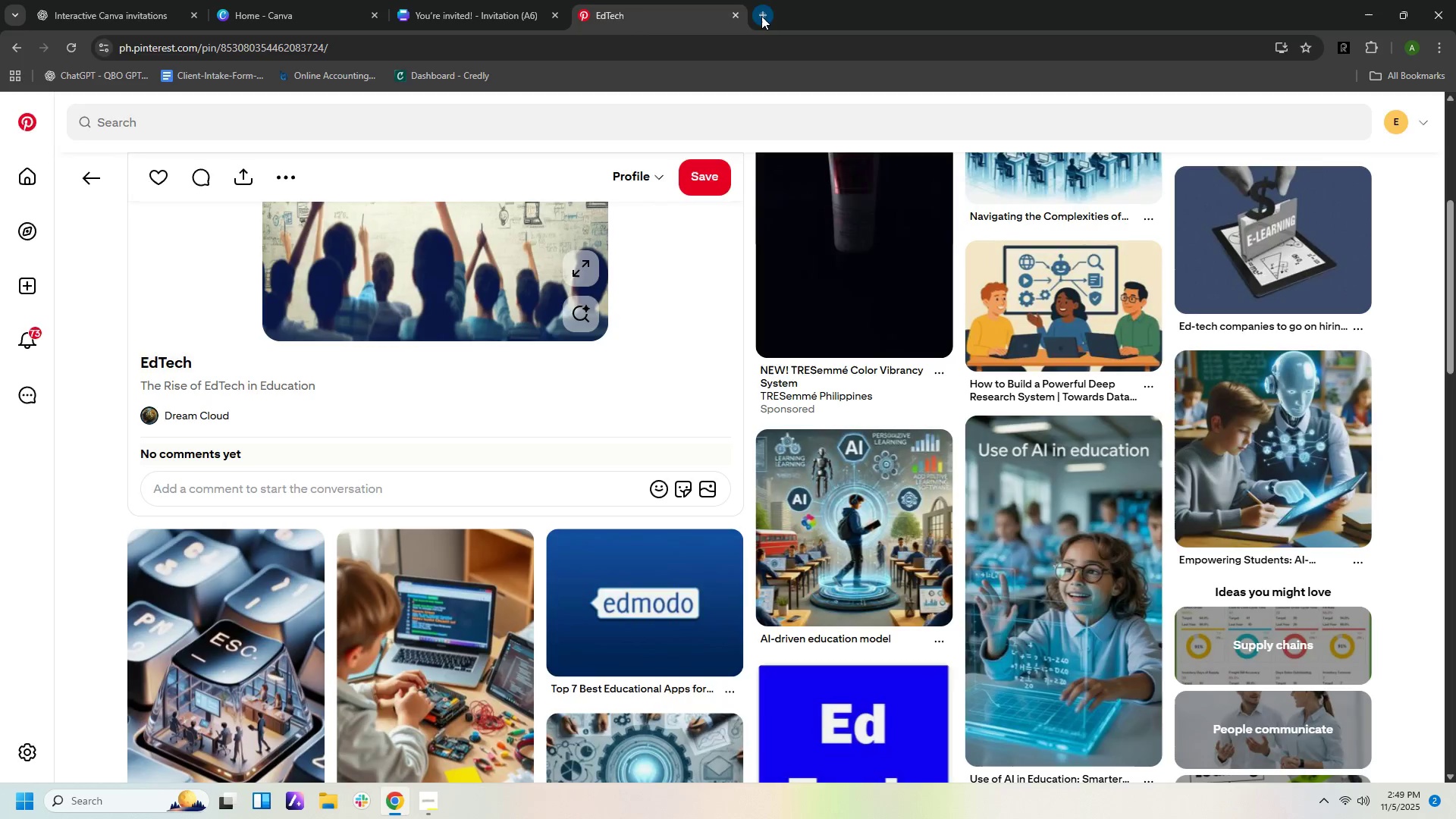 
left_click([761, 16])
 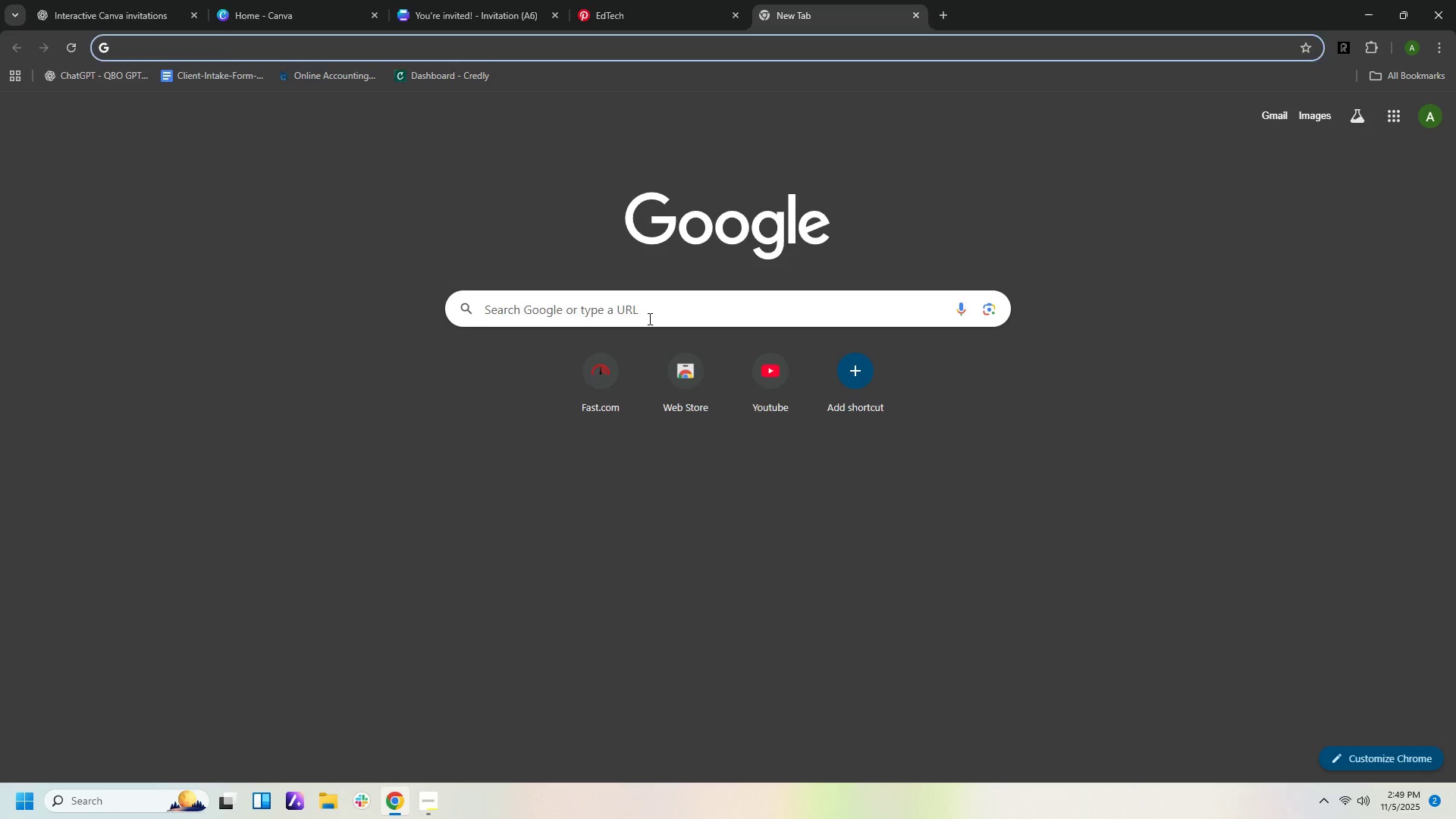 
left_click([648, 318])
 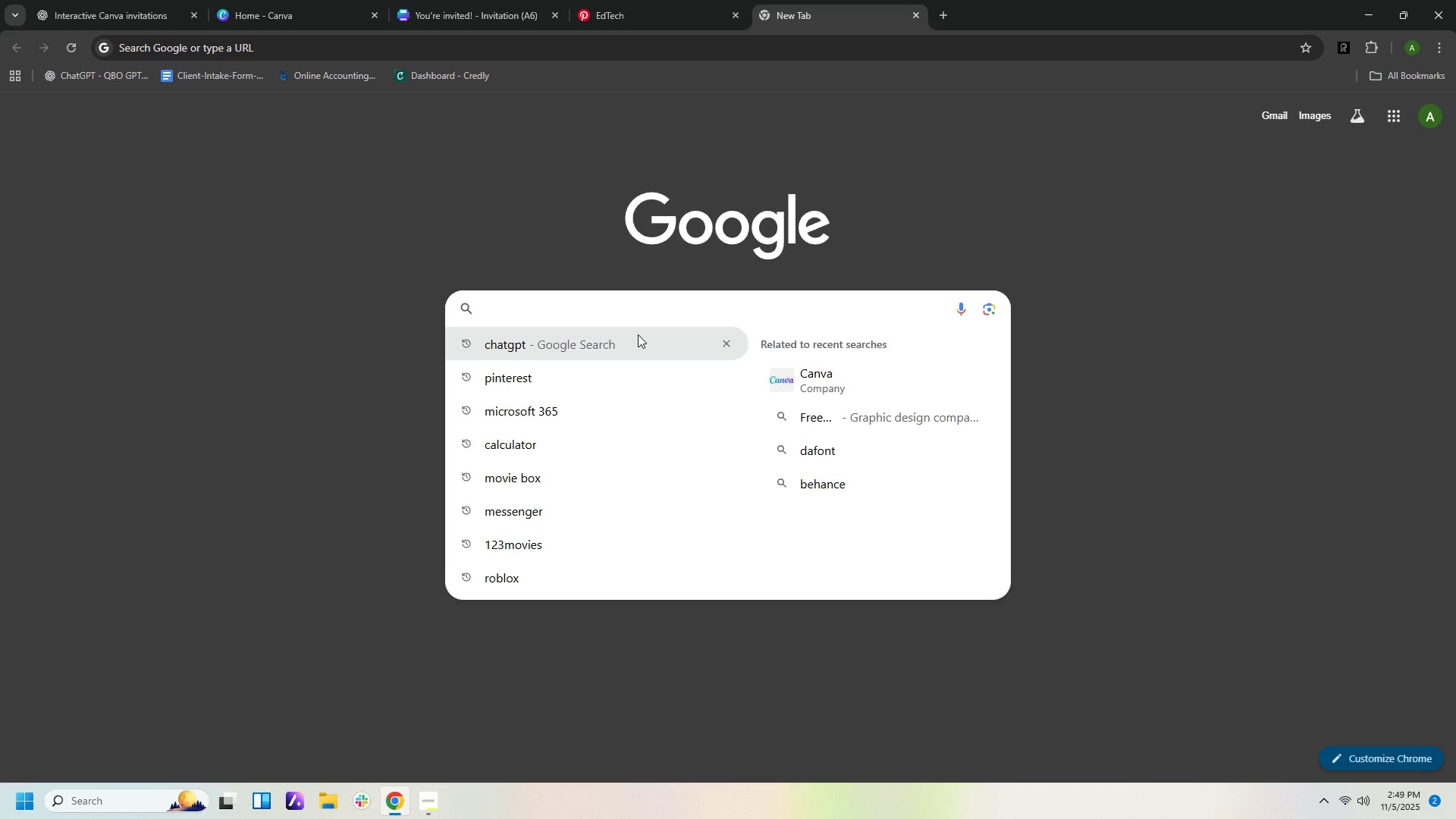 
type(wca aa)
 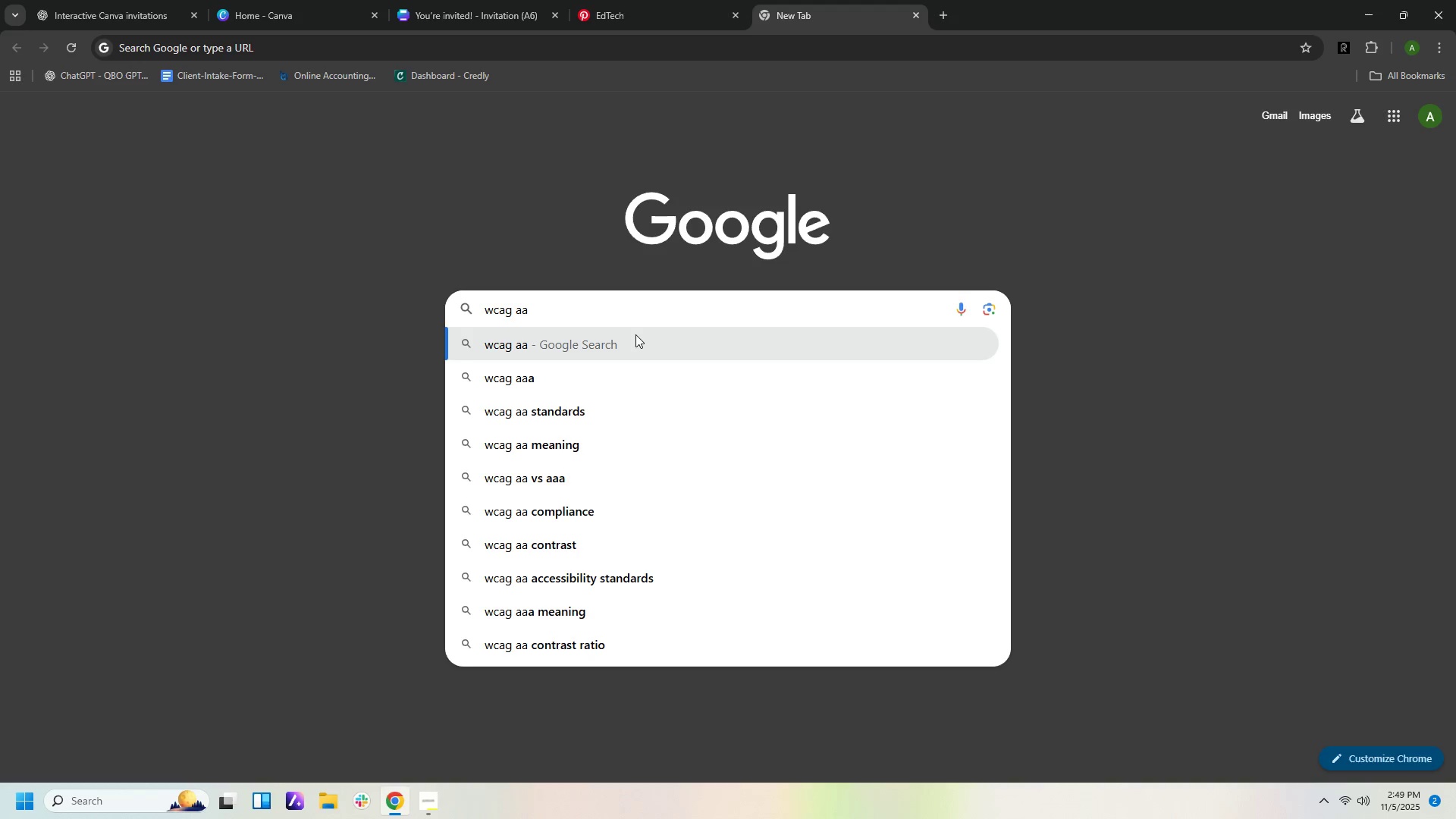 
hold_key(key=G, duration=24.72)
 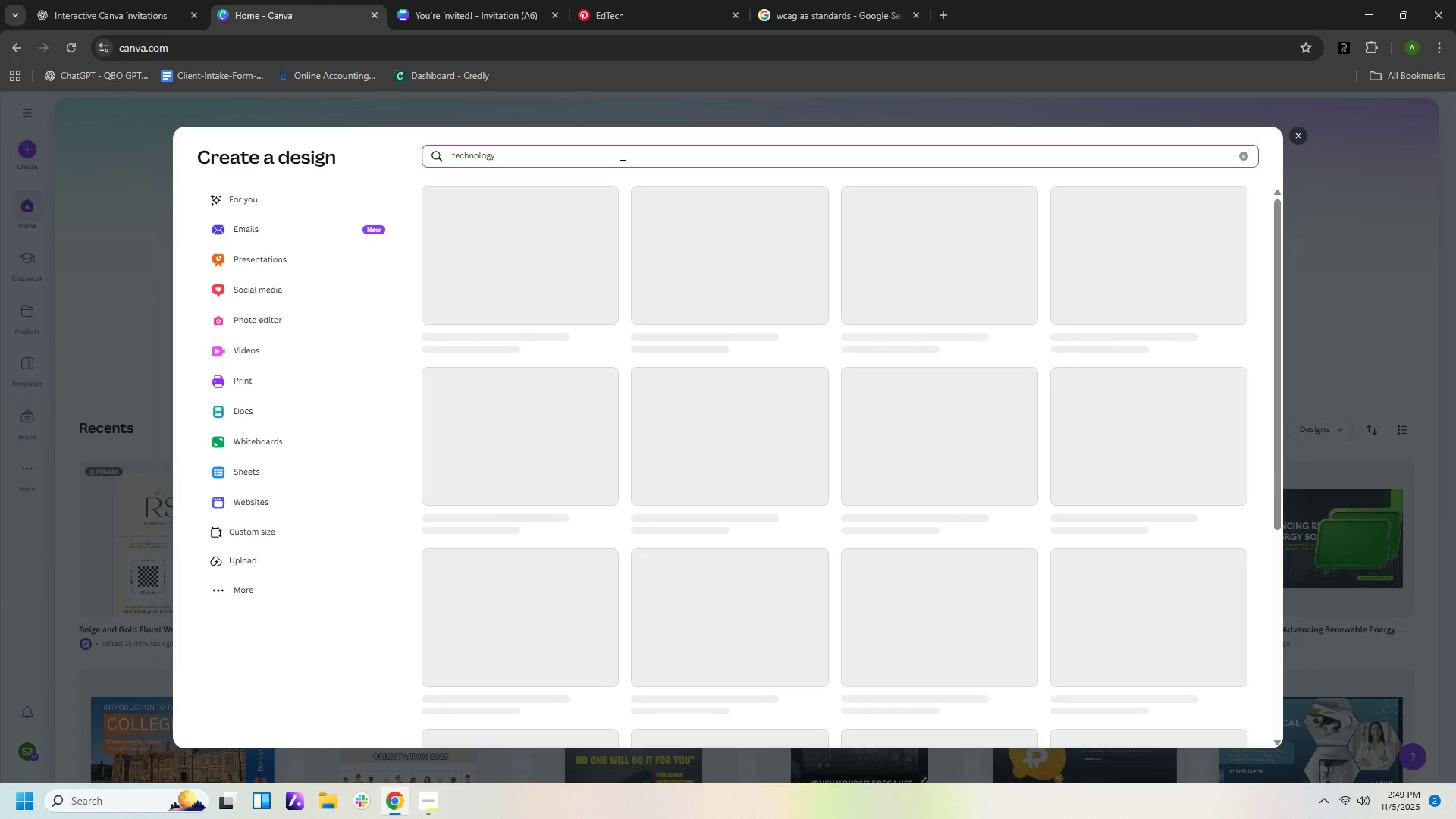 
left_click([568, 399])
 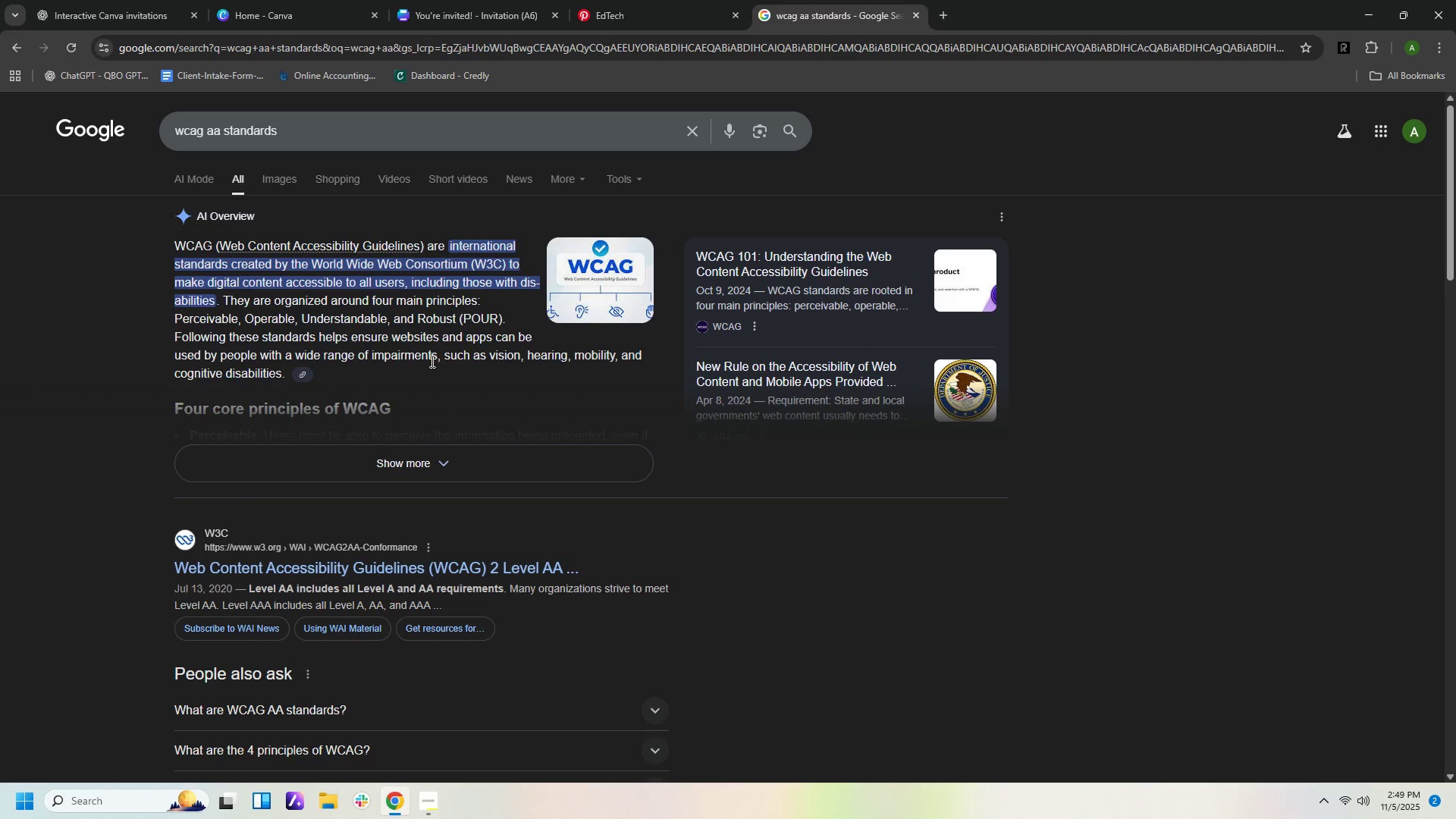 
left_click([512, 11])
 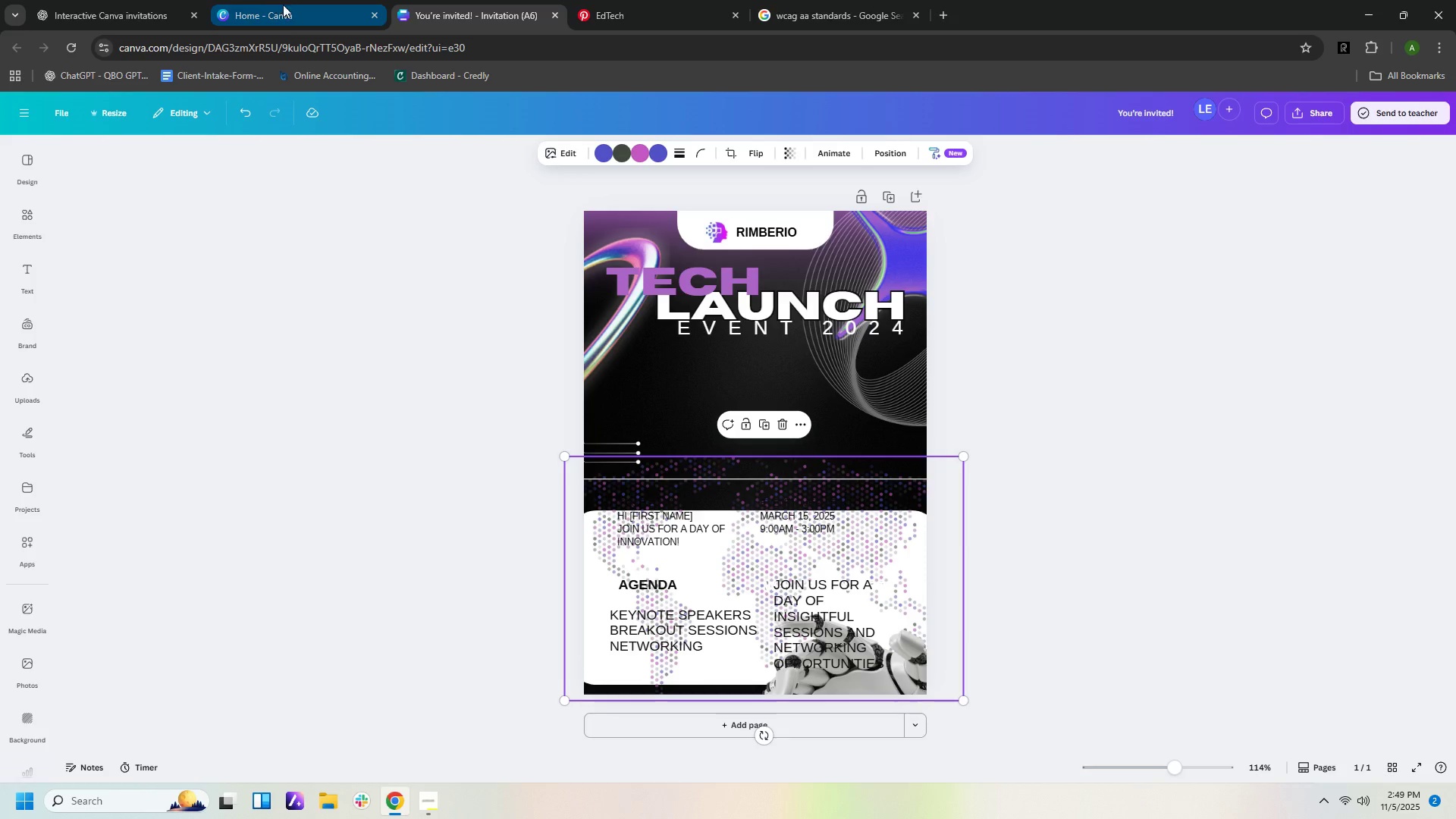 
left_click([285, 13])
 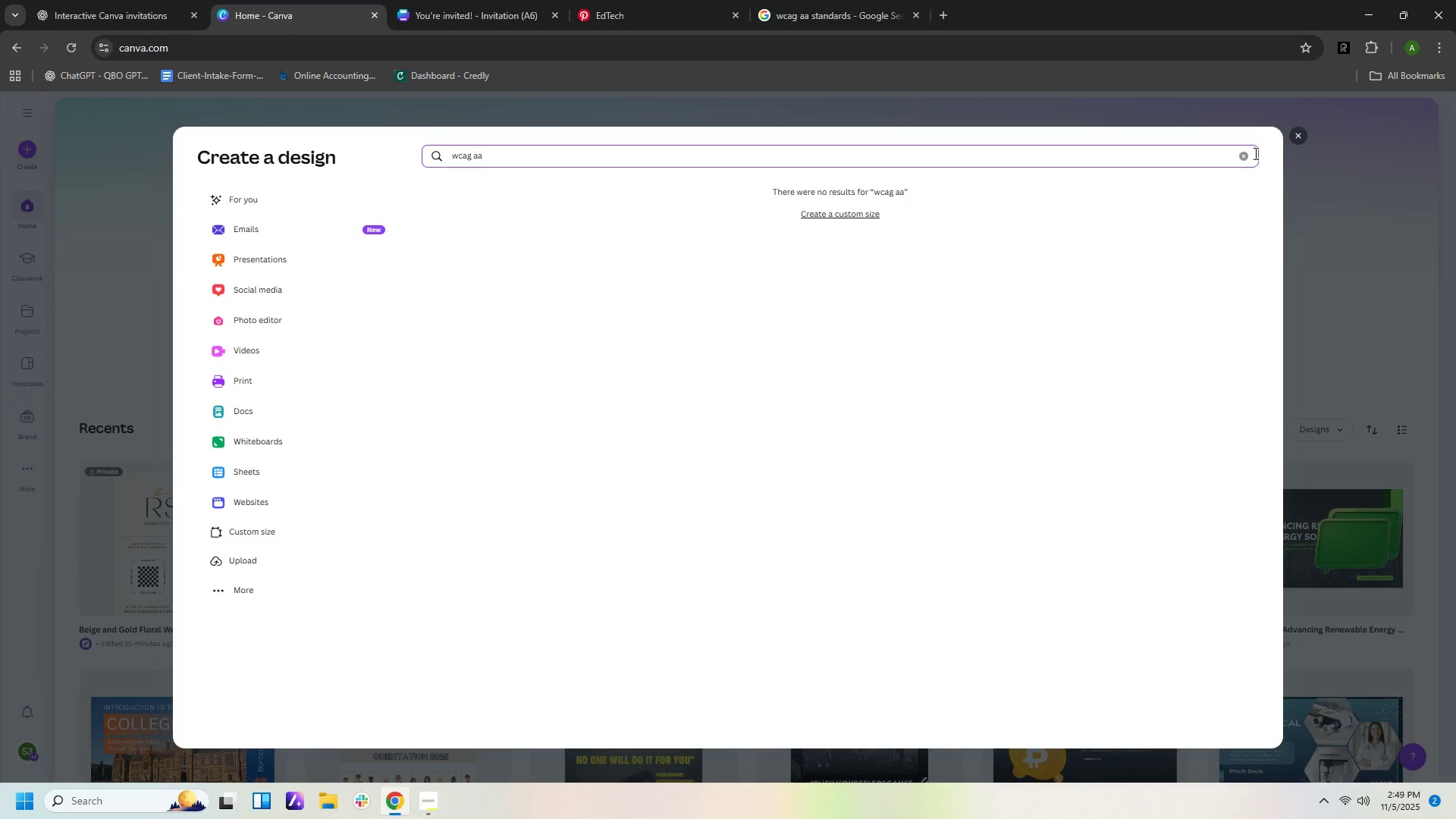 
left_click([1245, 155])
 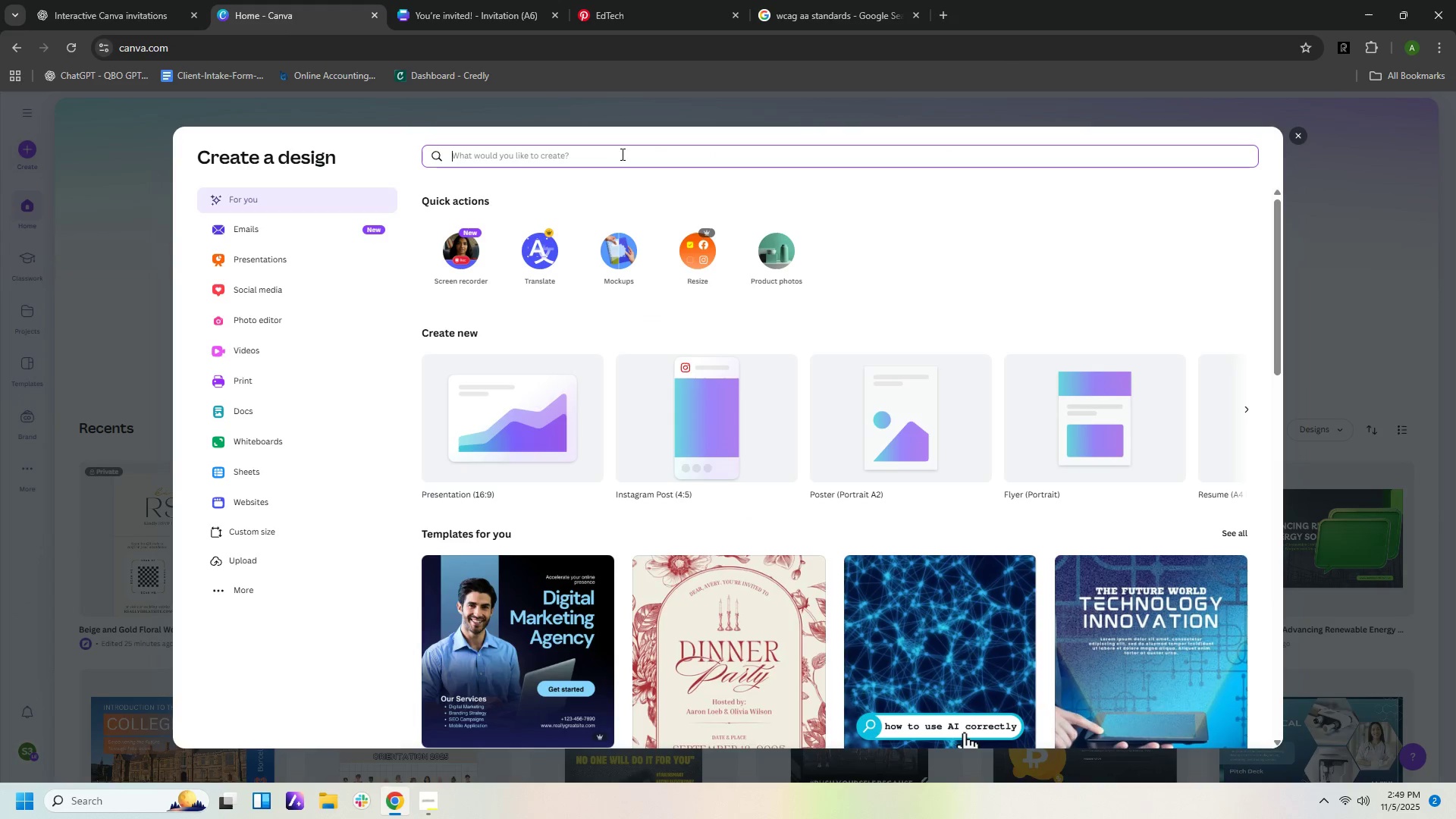 
type(technoloy)
 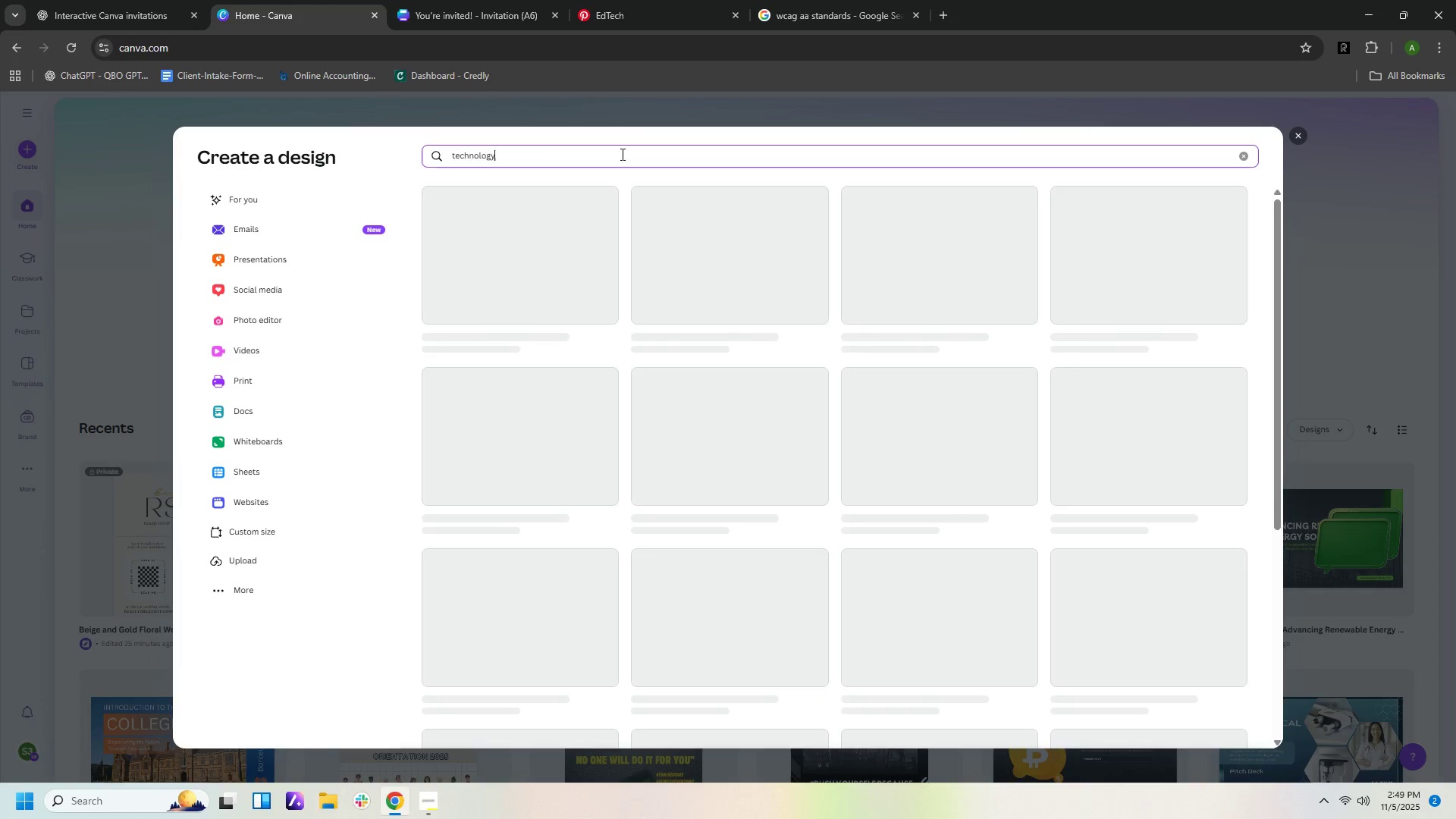 
key(Enter)
 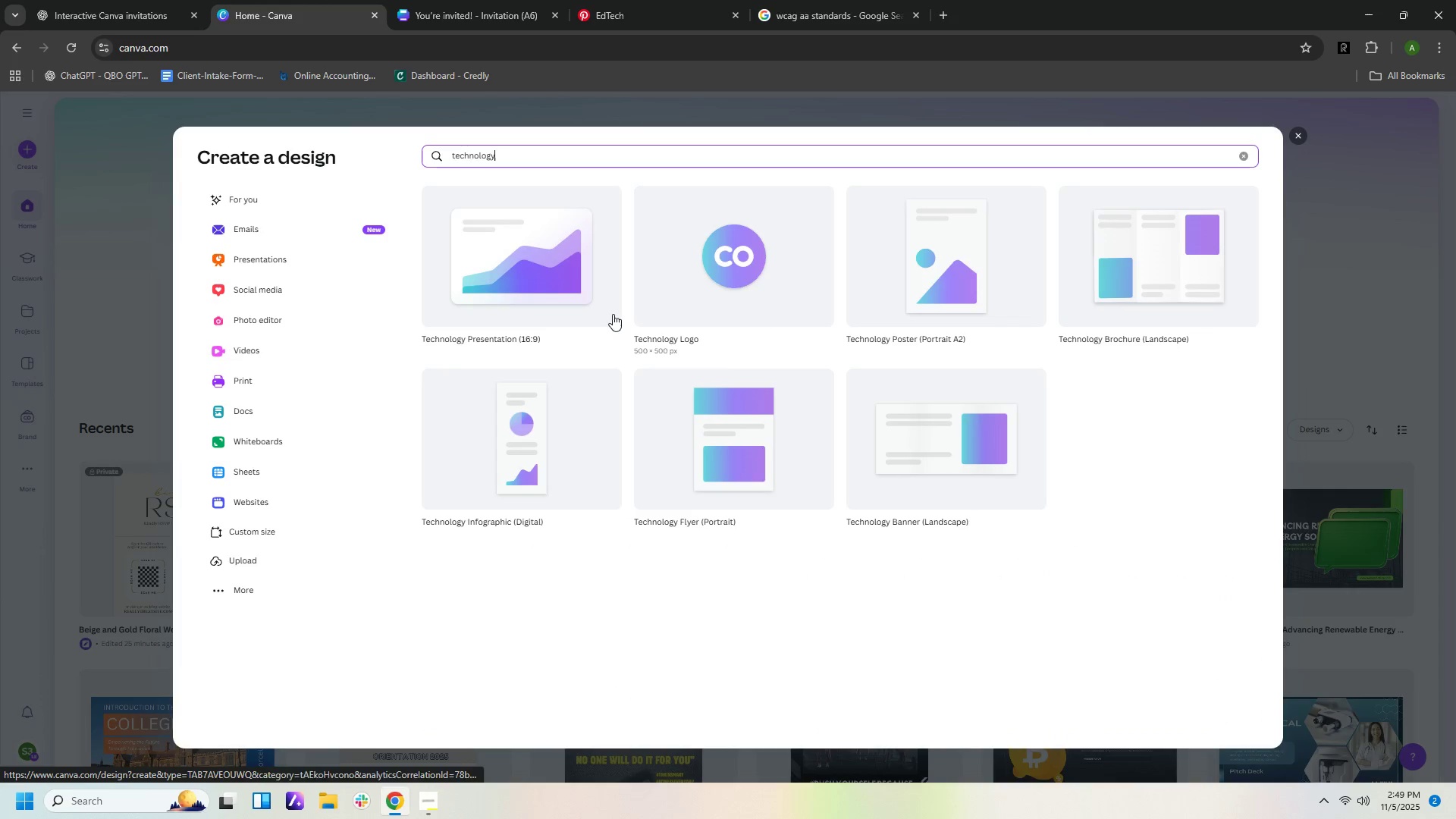 
wait(11.3)
 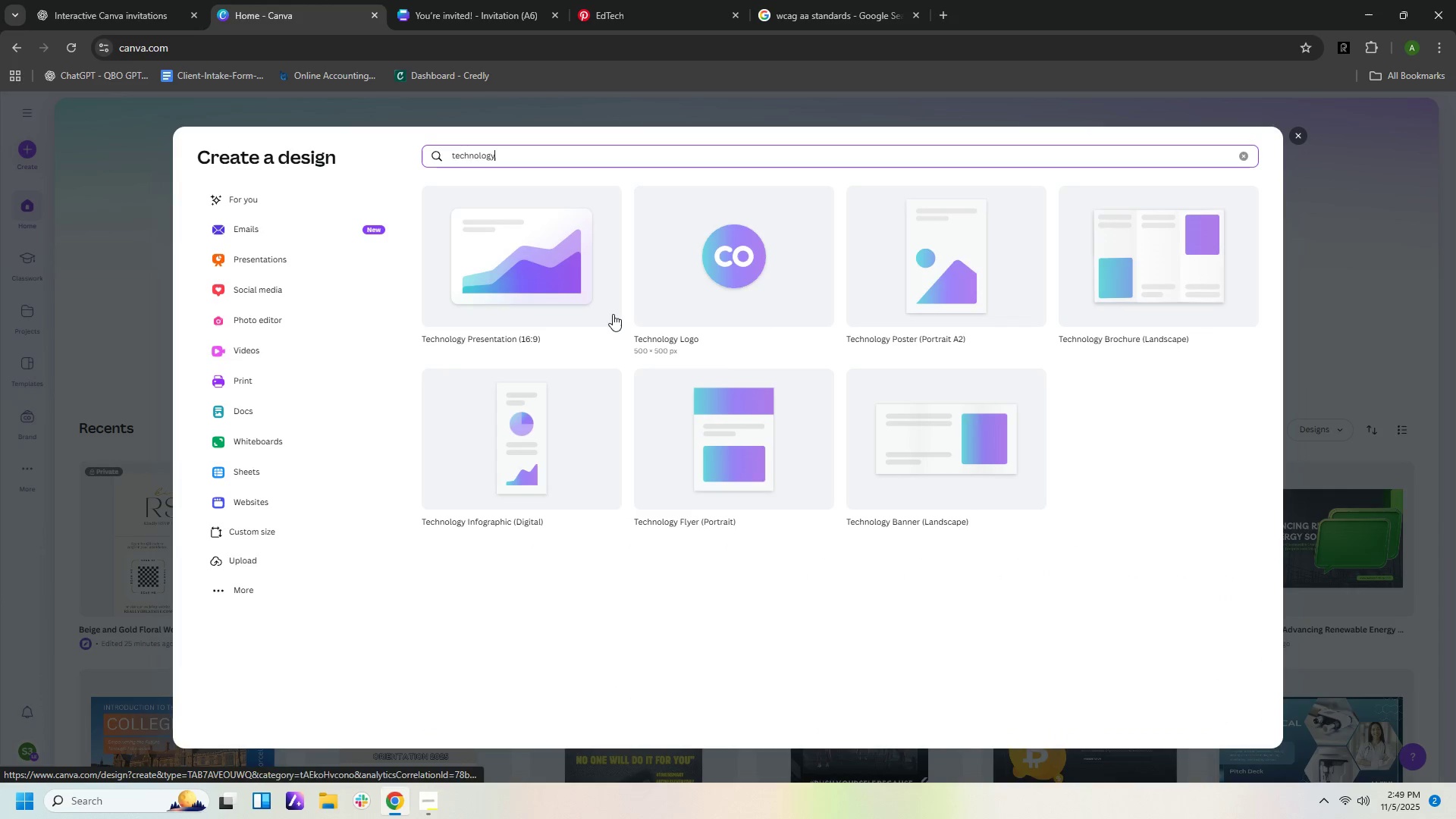 
mouse_move([664, 450])
 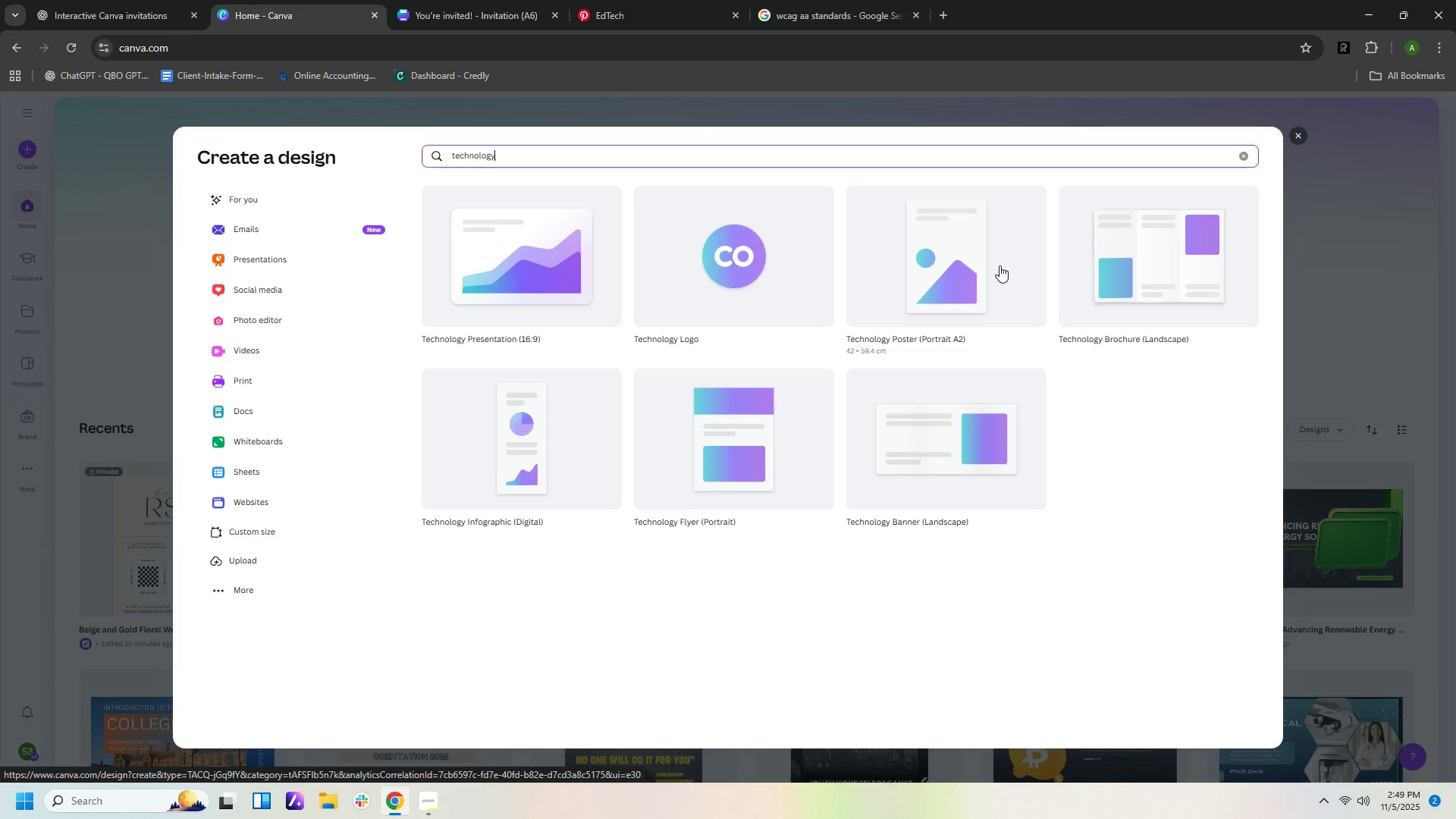 
left_click_drag(start_coordinate=[1001, 262], to_coordinate=[1023, 259])
 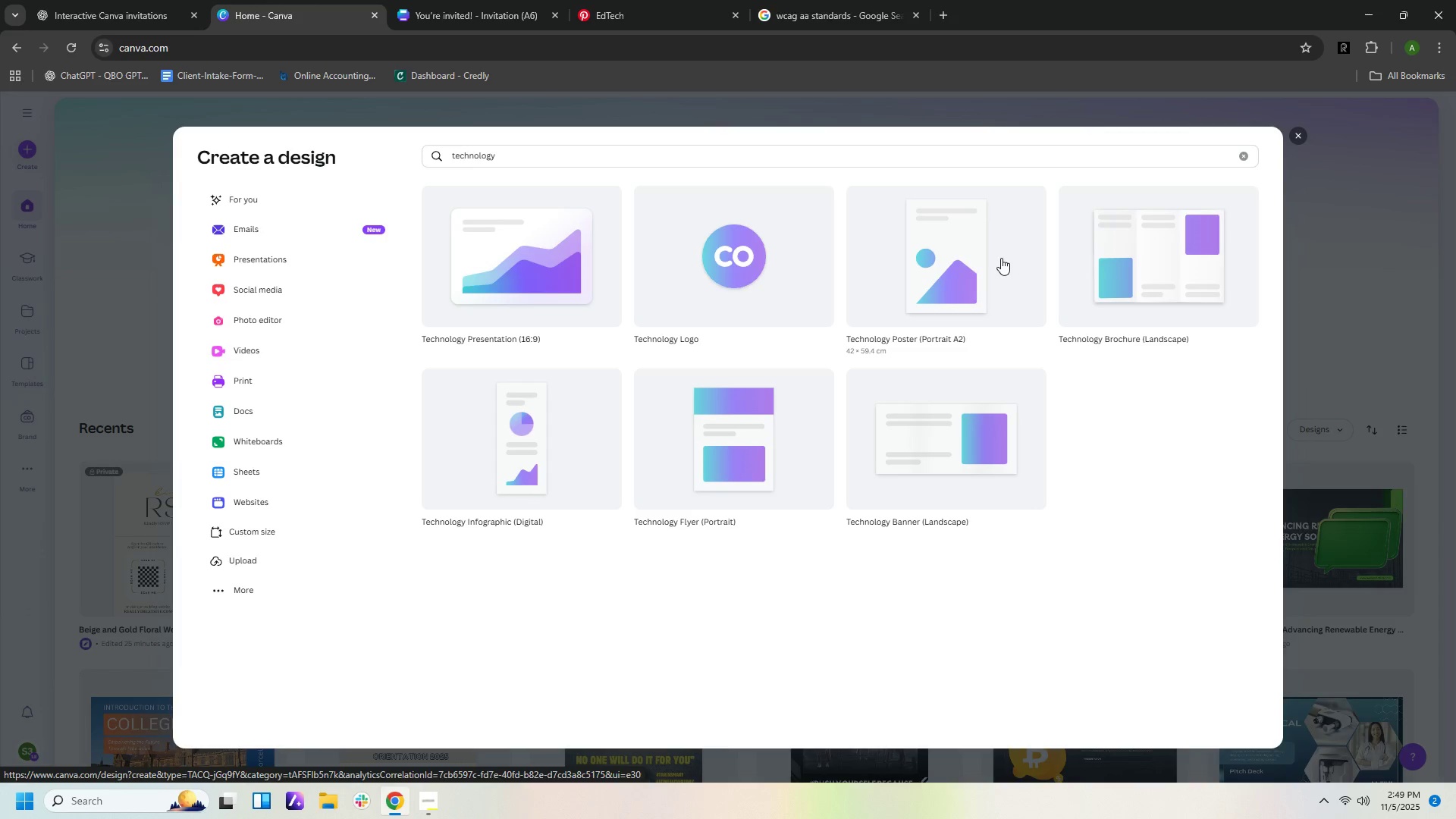 
left_click([1001, 258])
 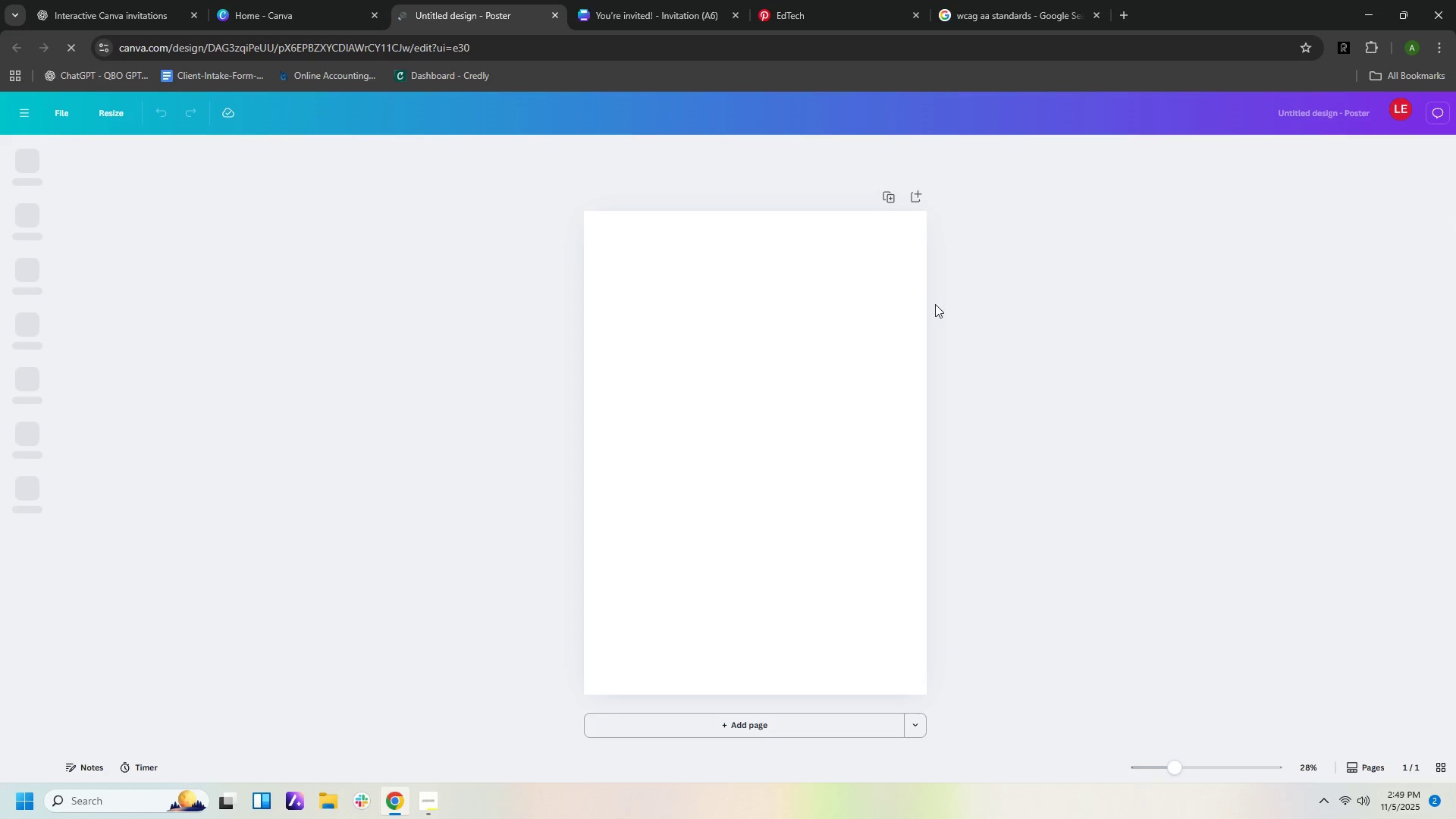 
wait(5.18)
 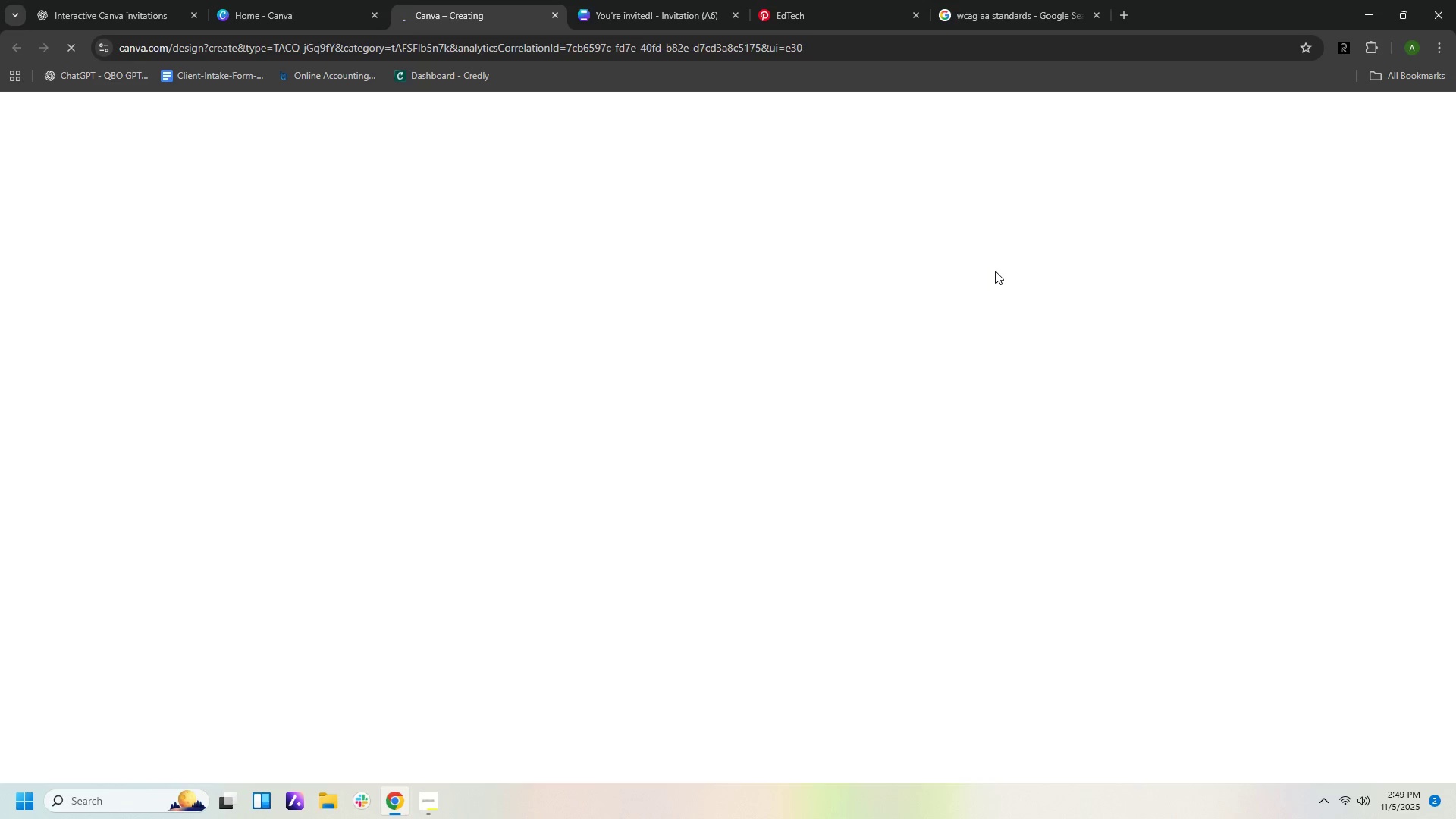 
left_click([1337, 50])
 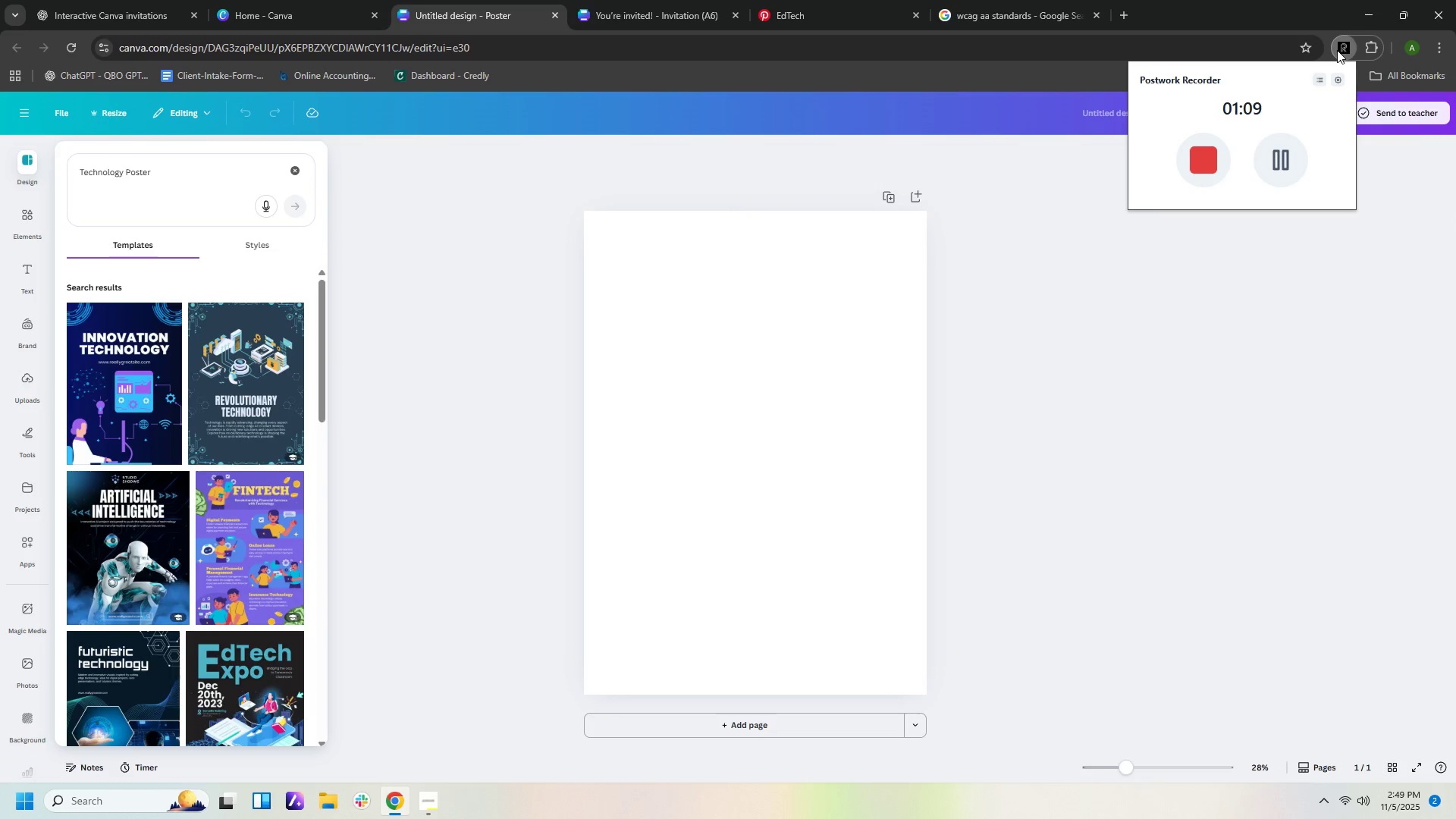 
left_click([1337, 50])
 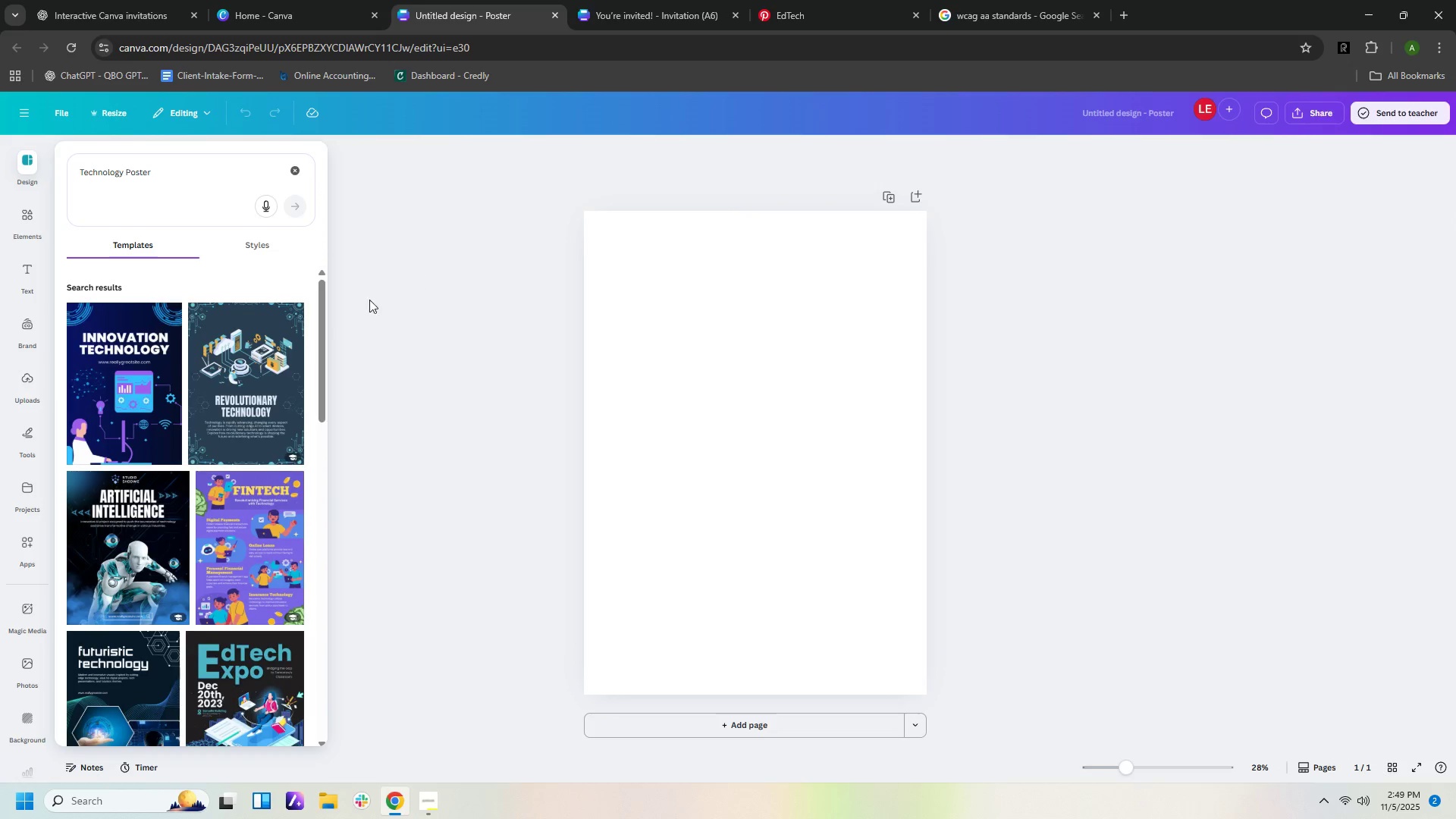 
mouse_move([234, 335])
 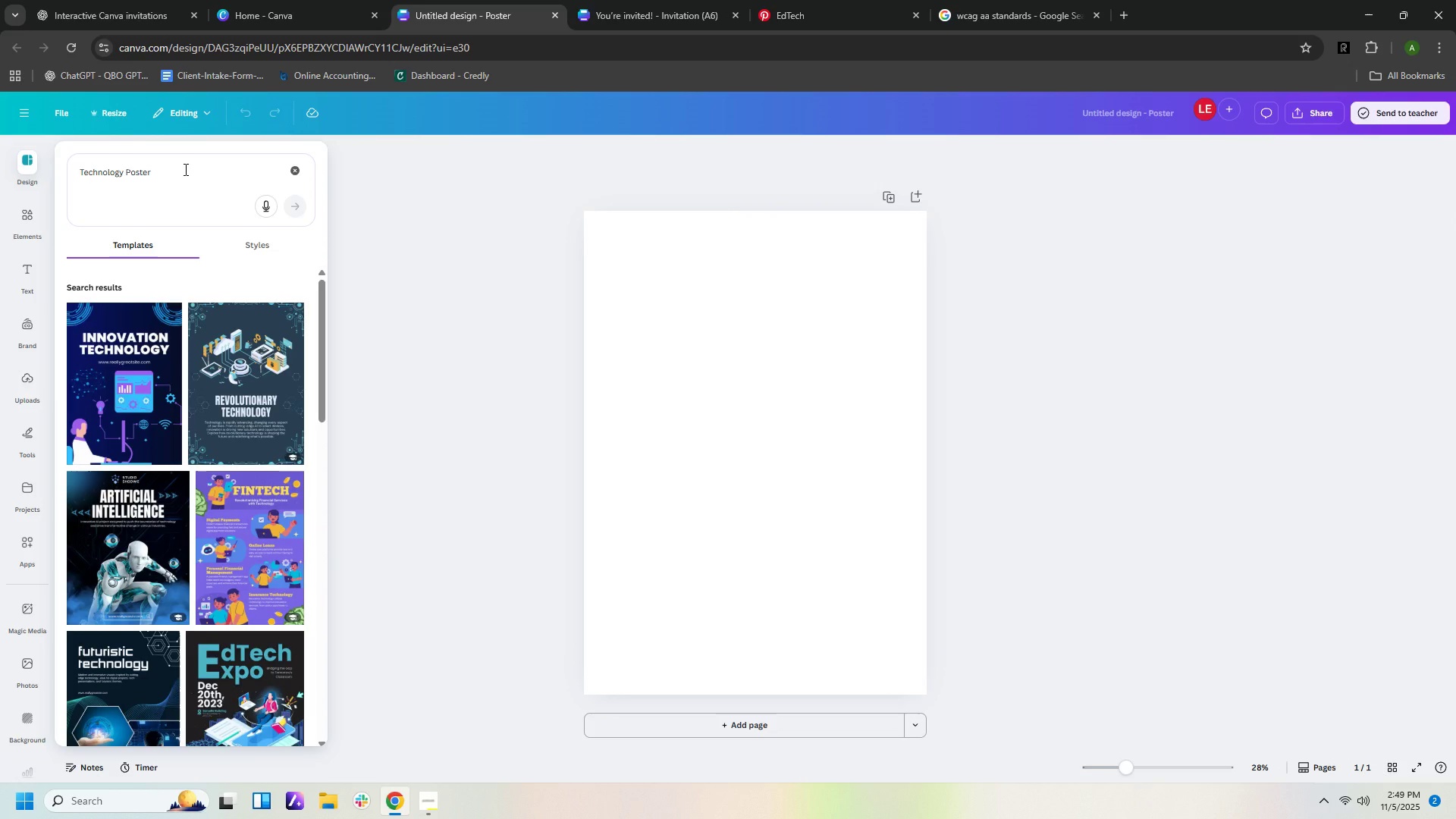 
wait(5.37)
 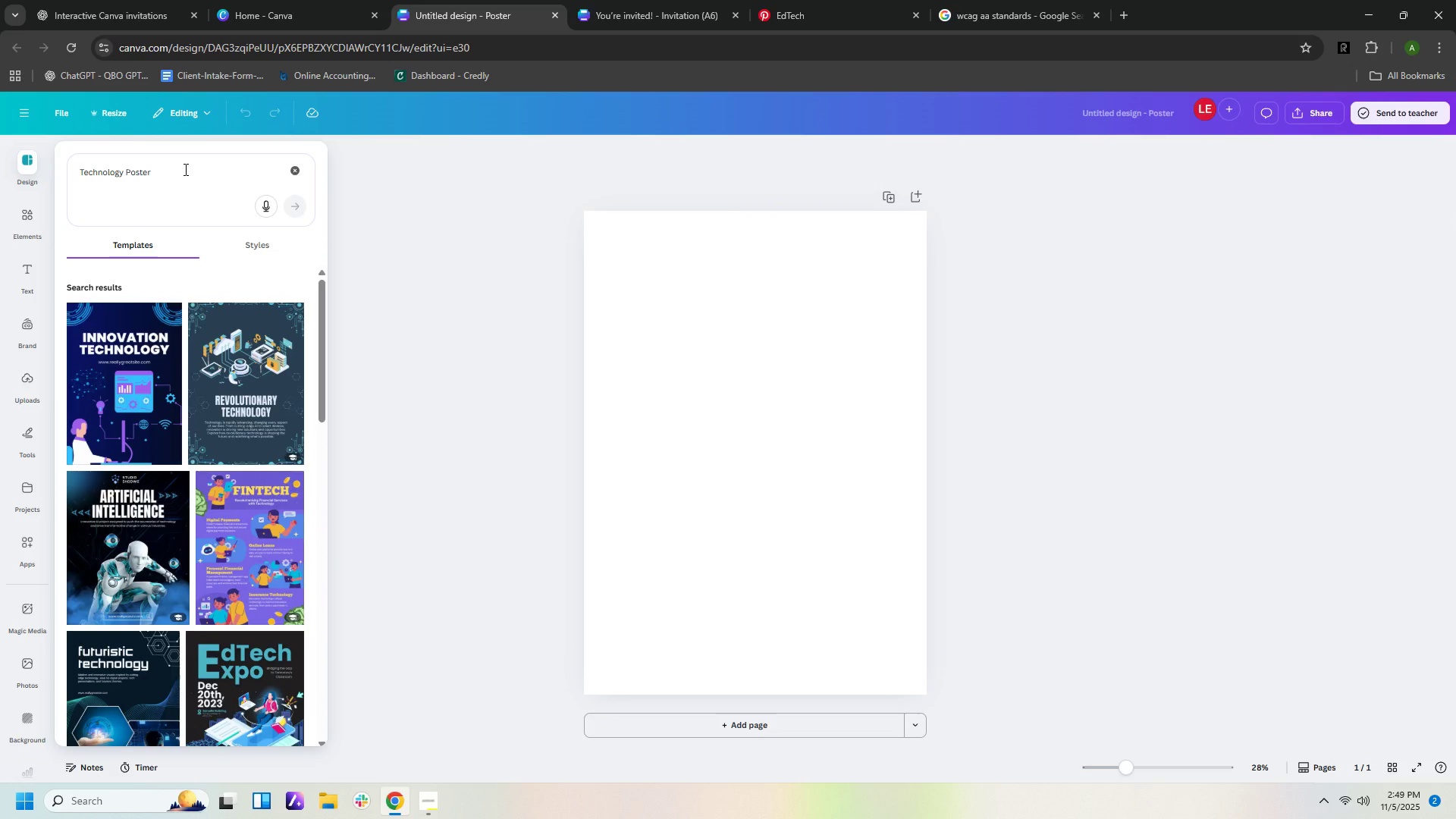 
scroll: coordinate [132, 610], scroll_direction: down, amount: 3.0
 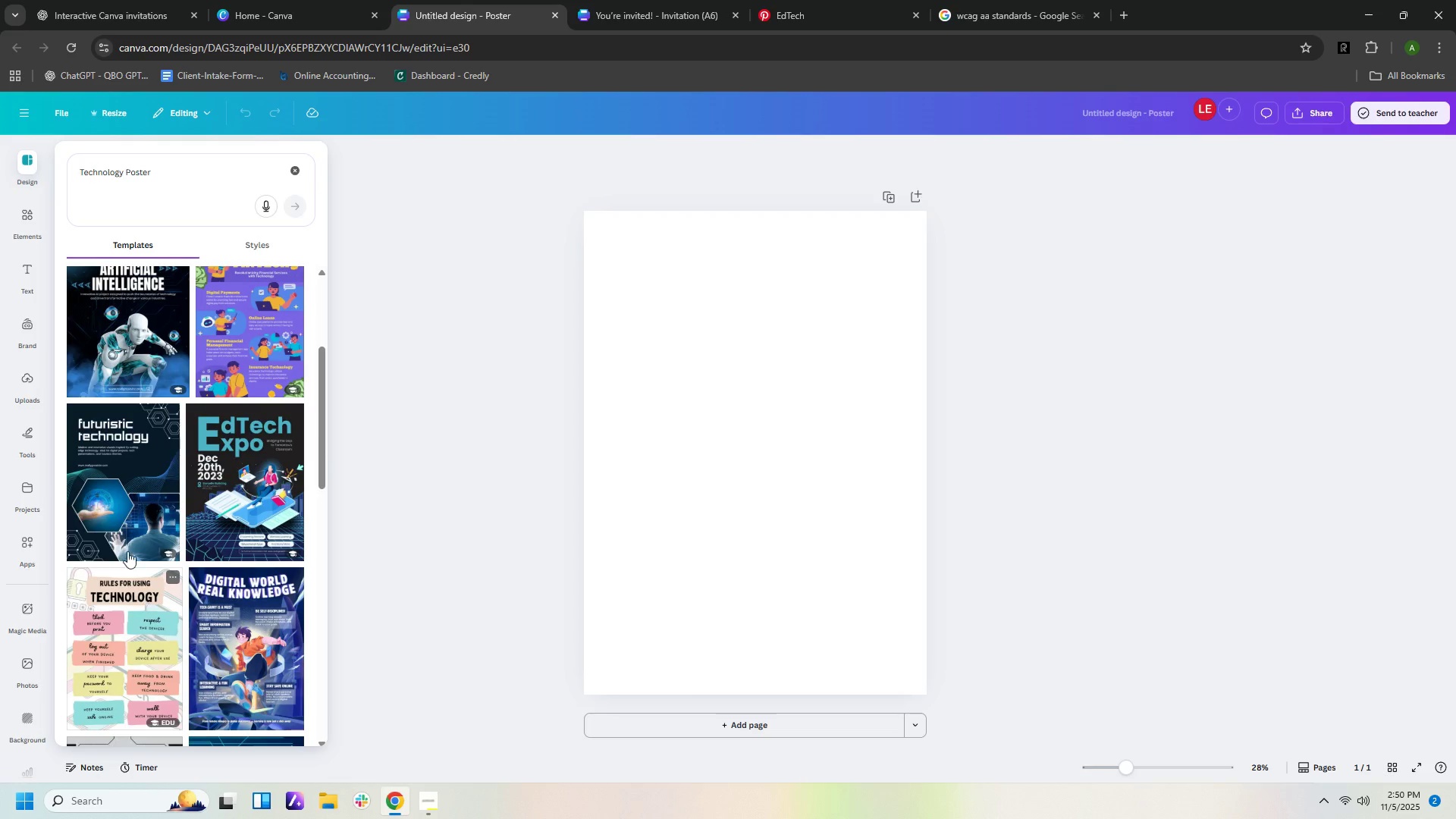 
left_click([102, 484])
 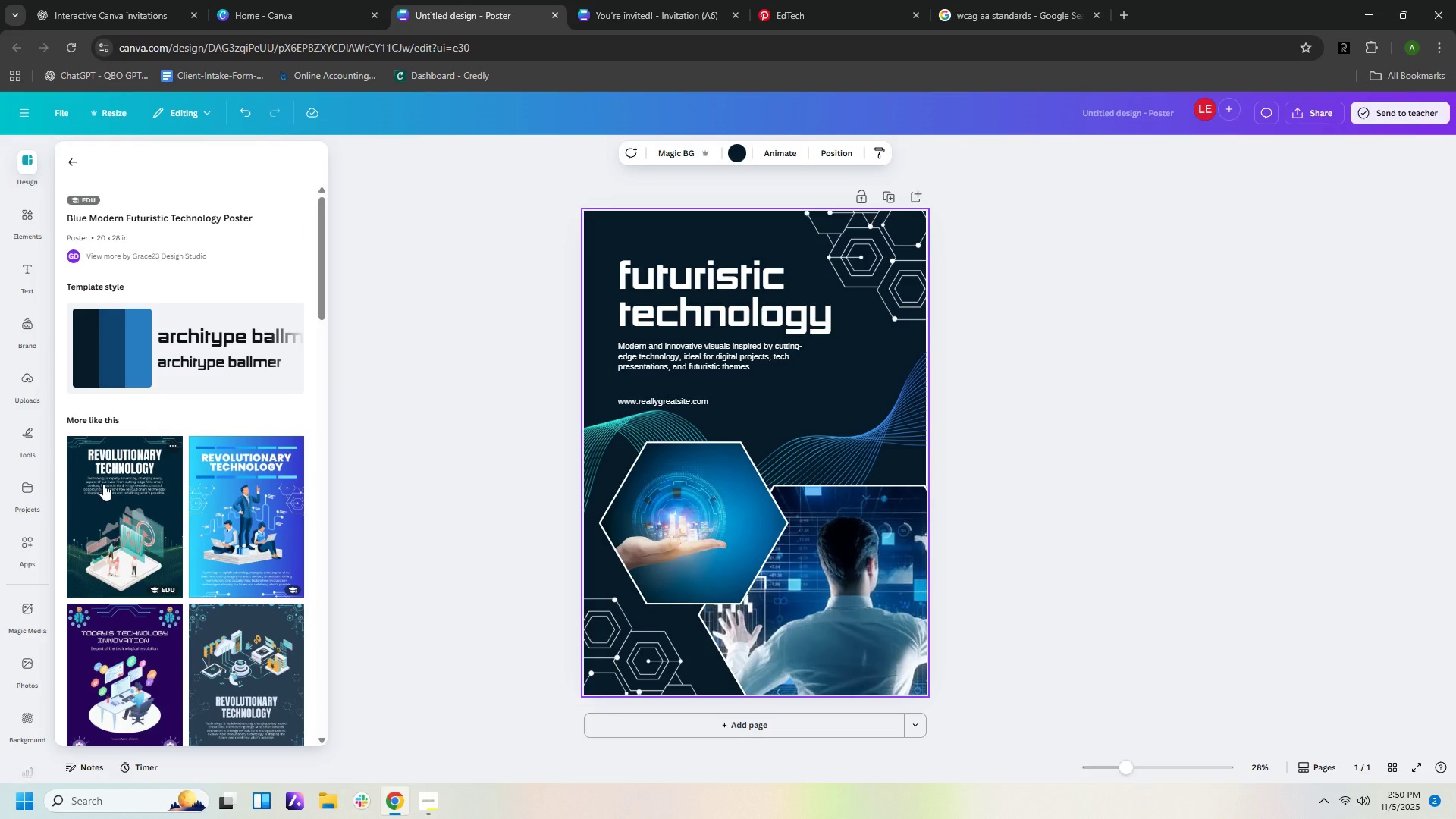 
mouse_move([202, 452])
 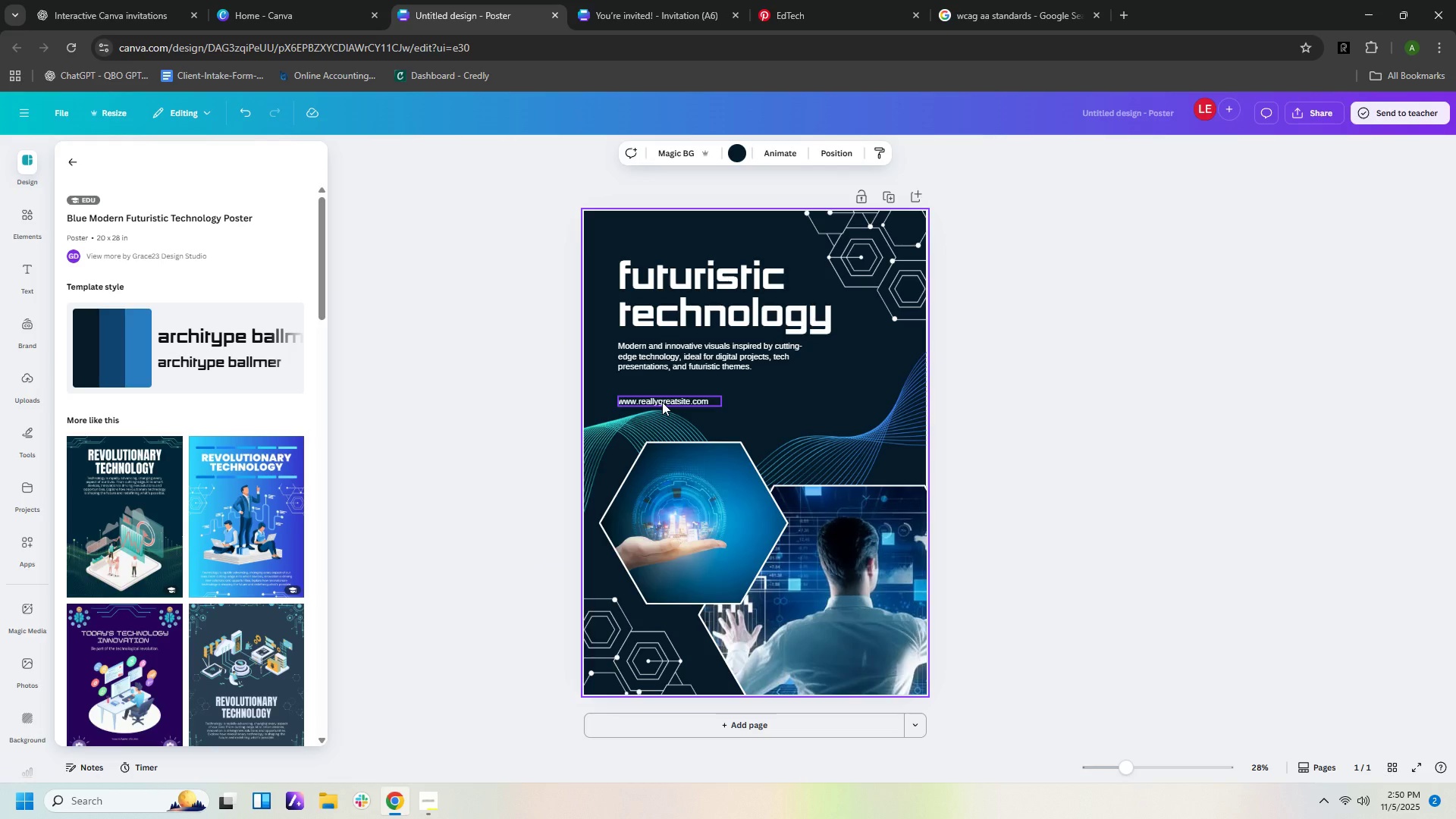 
left_click([662, 402])
 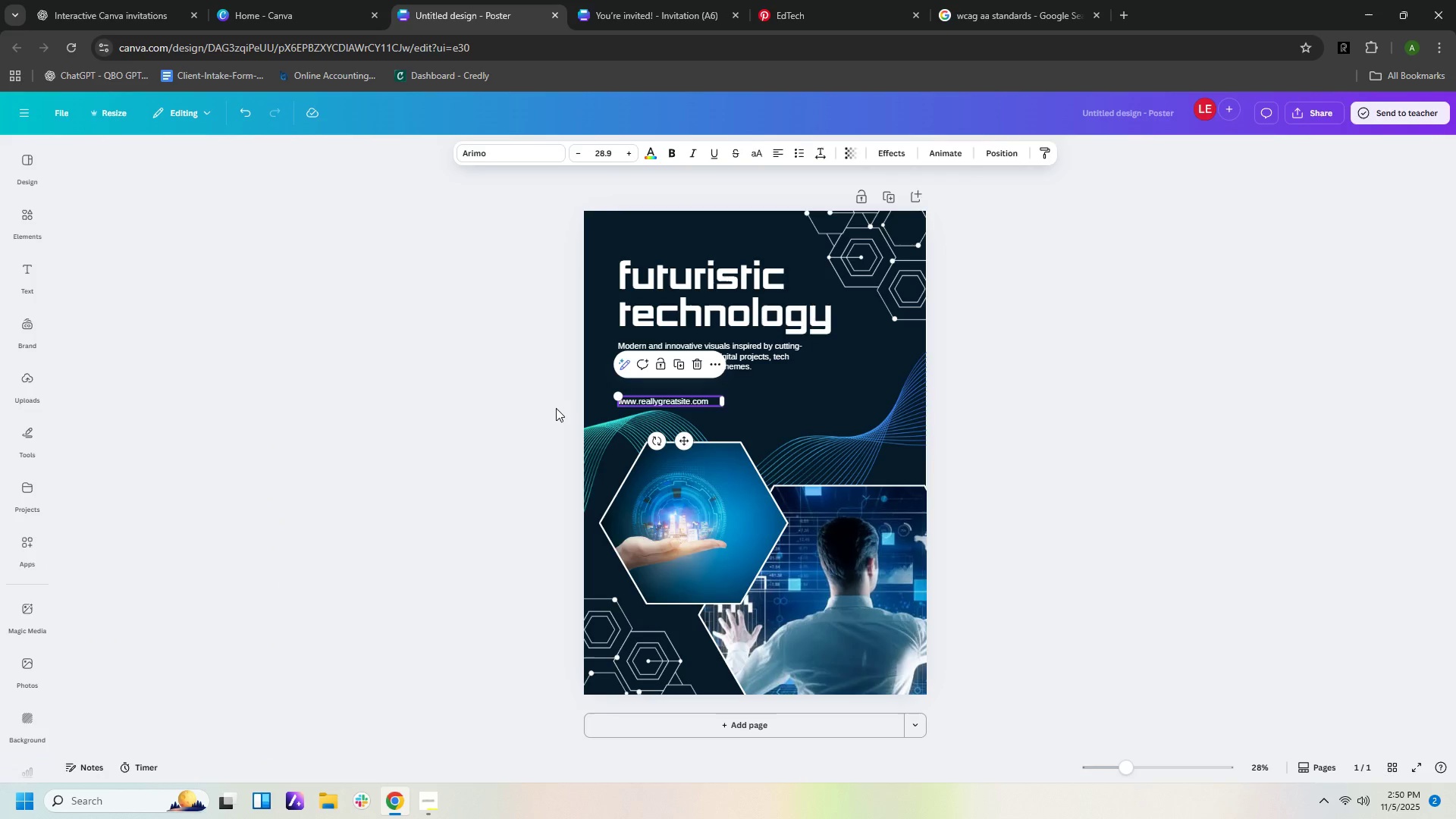 
key(Delete)
 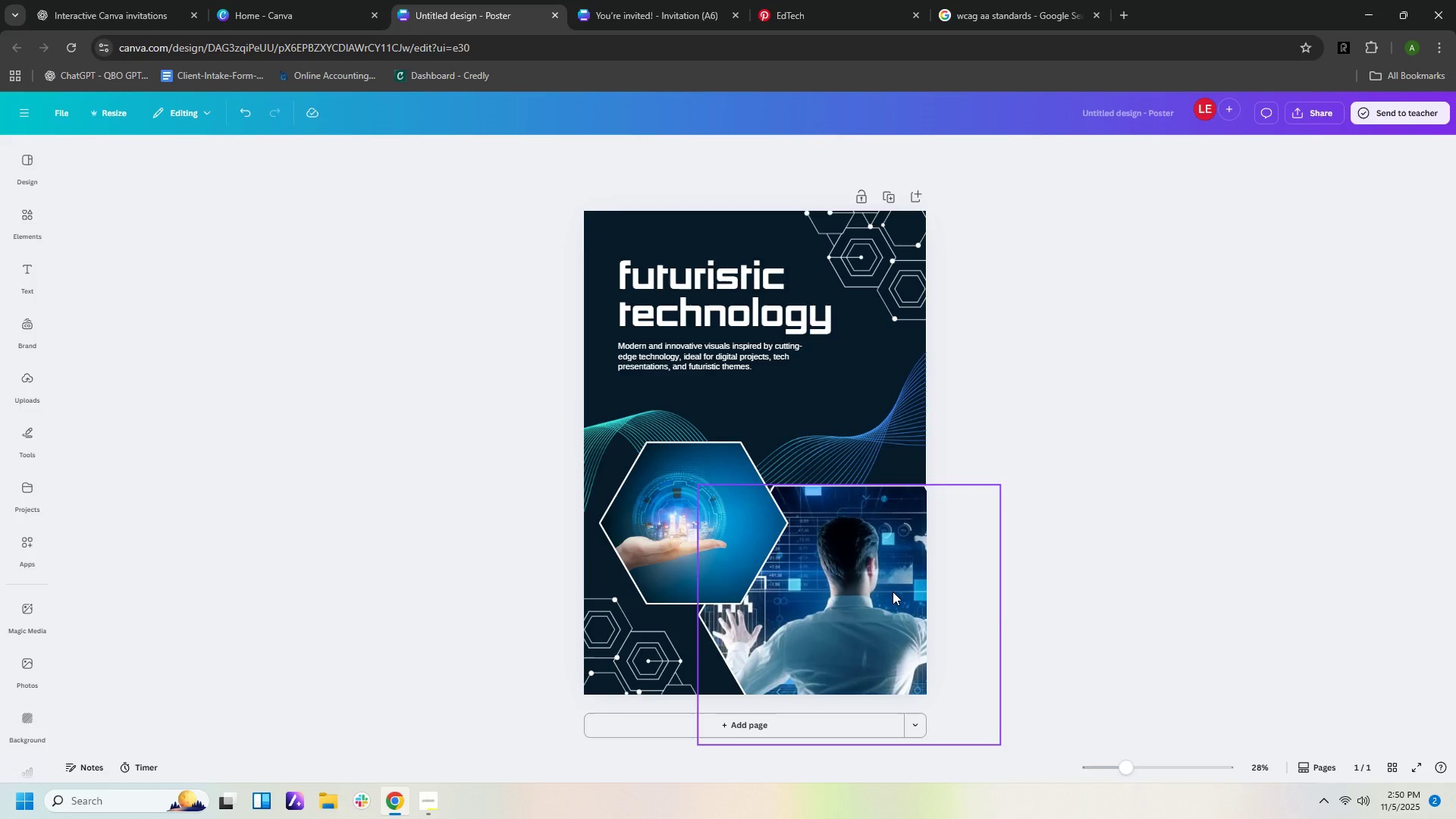 
left_click([890, 592])
 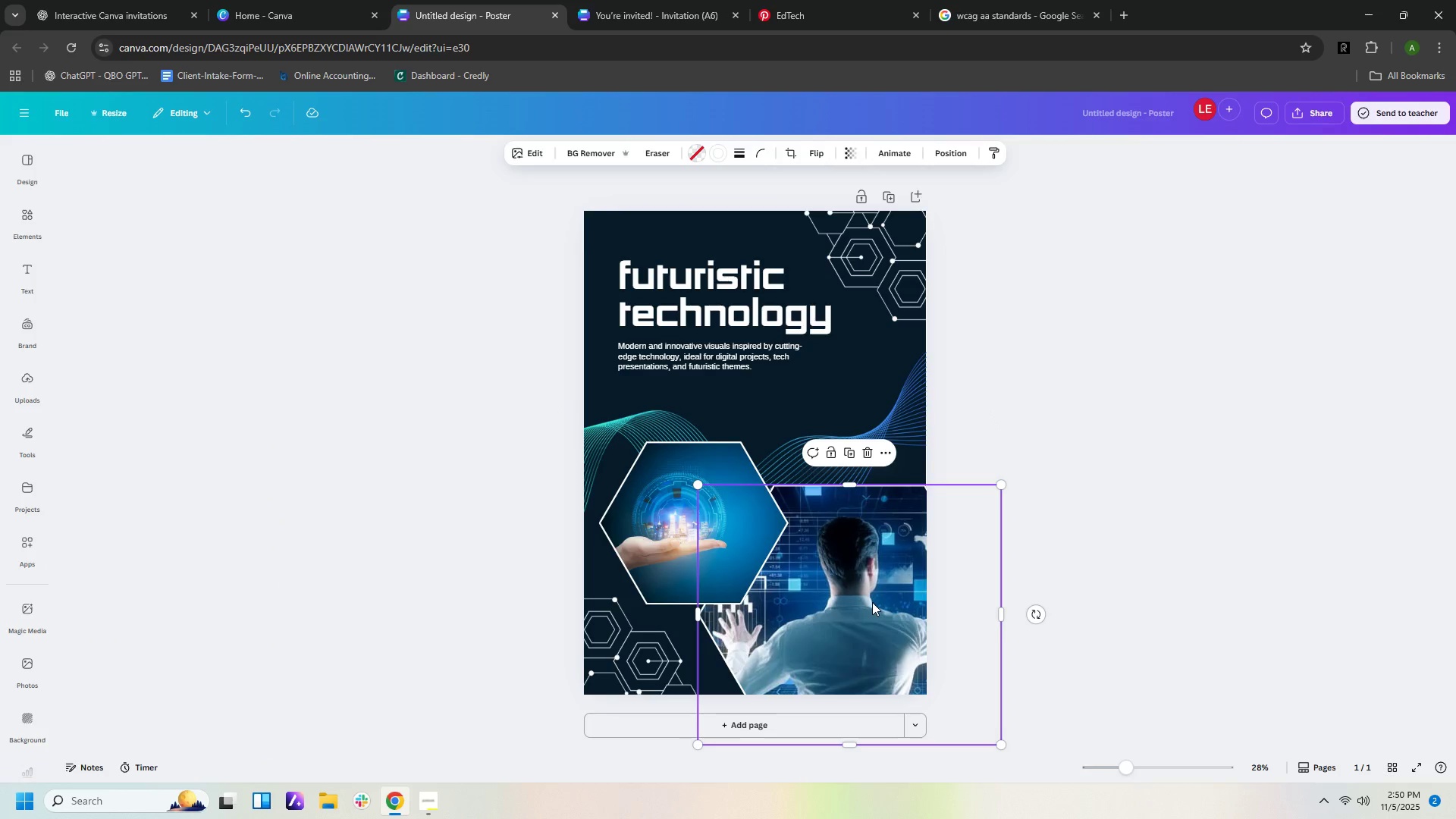 
left_click_drag(start_coordinate=[872, 602], to_coordinate=[871, 557])
 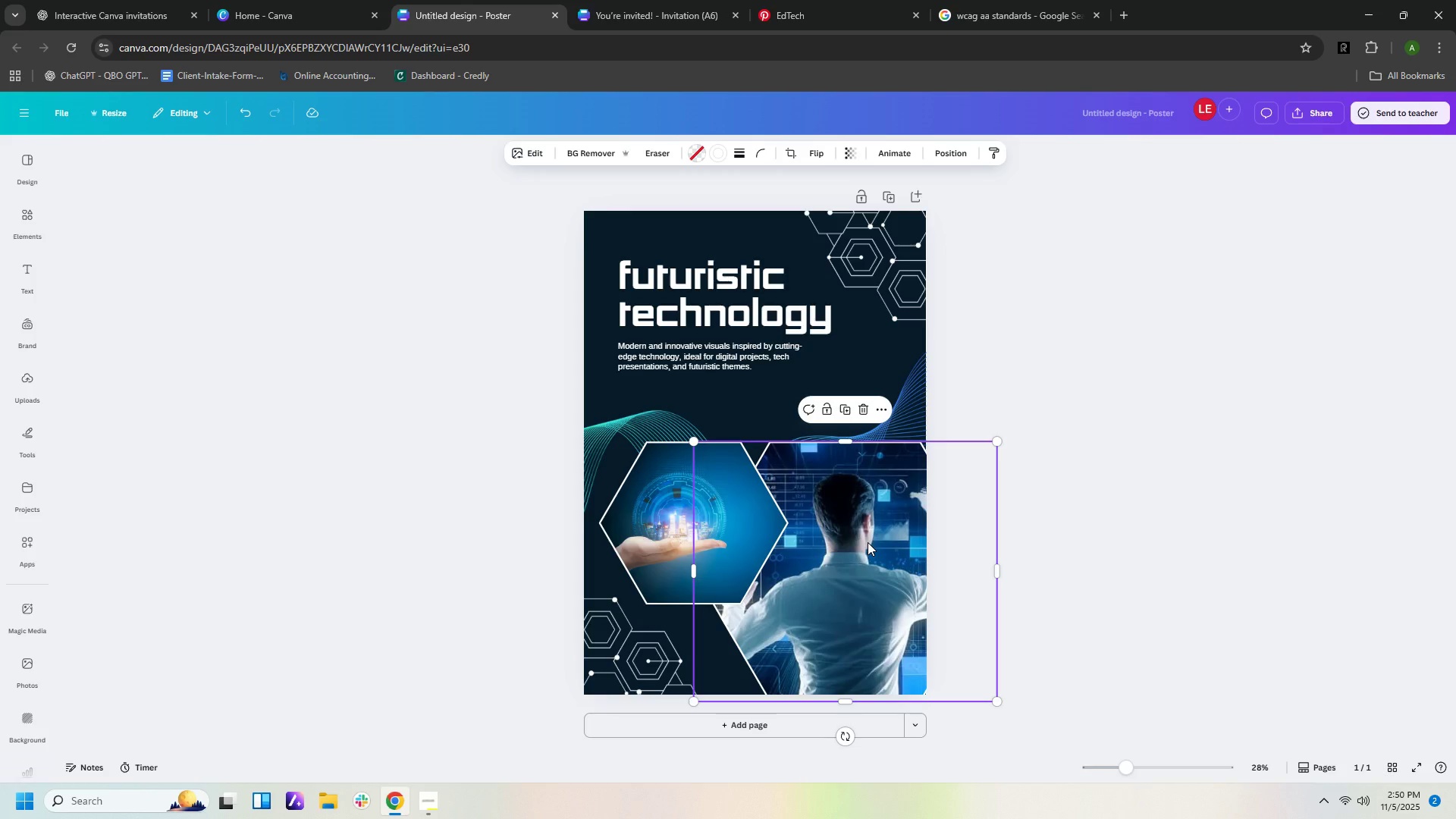 
left_click_drag(start_coordinate=[868, 542], to_coordinate=[863, 557])
 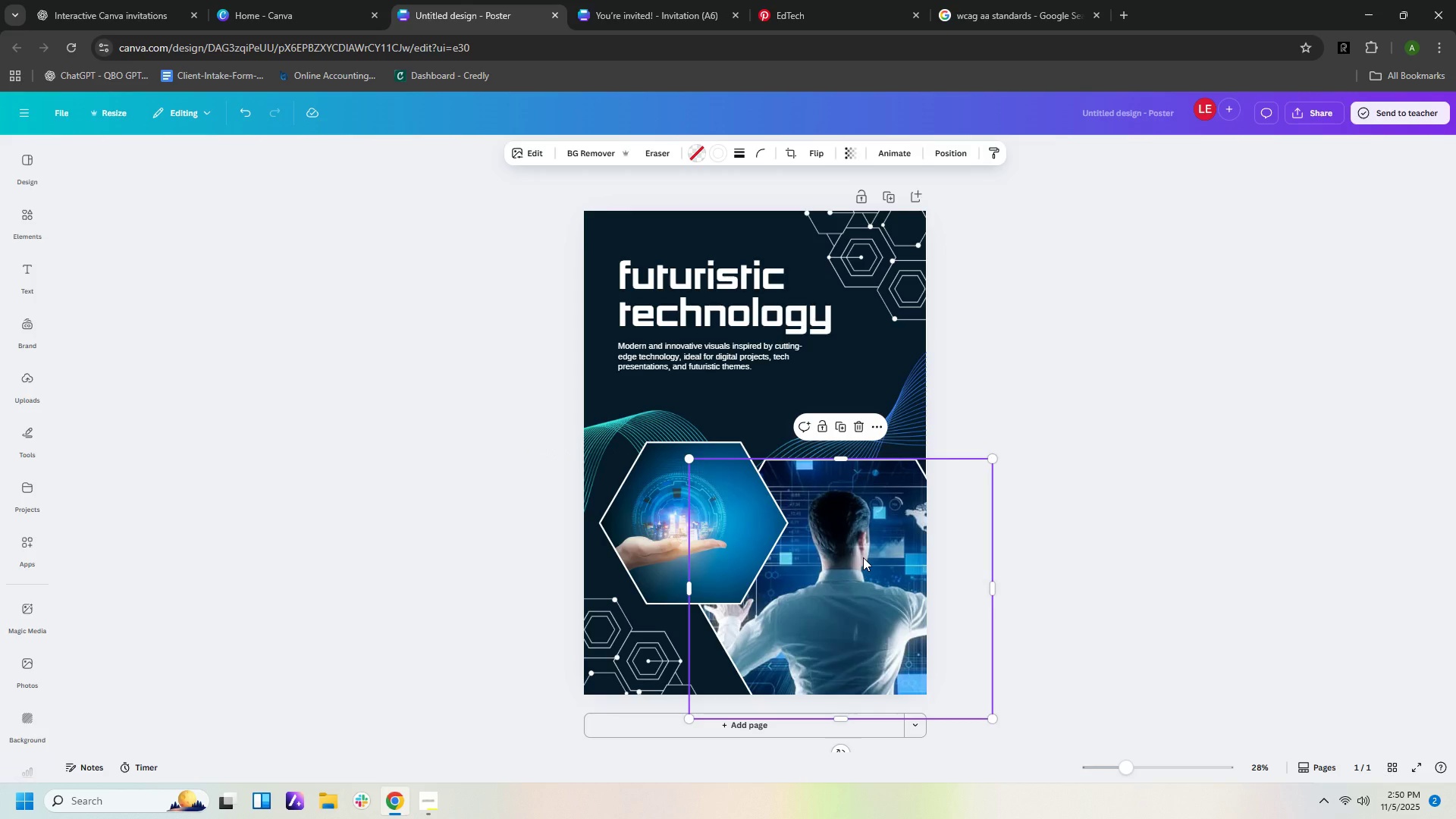 
left_click_drag(start_coordinate=[863, 557], to_coordinate=[856, 564])
 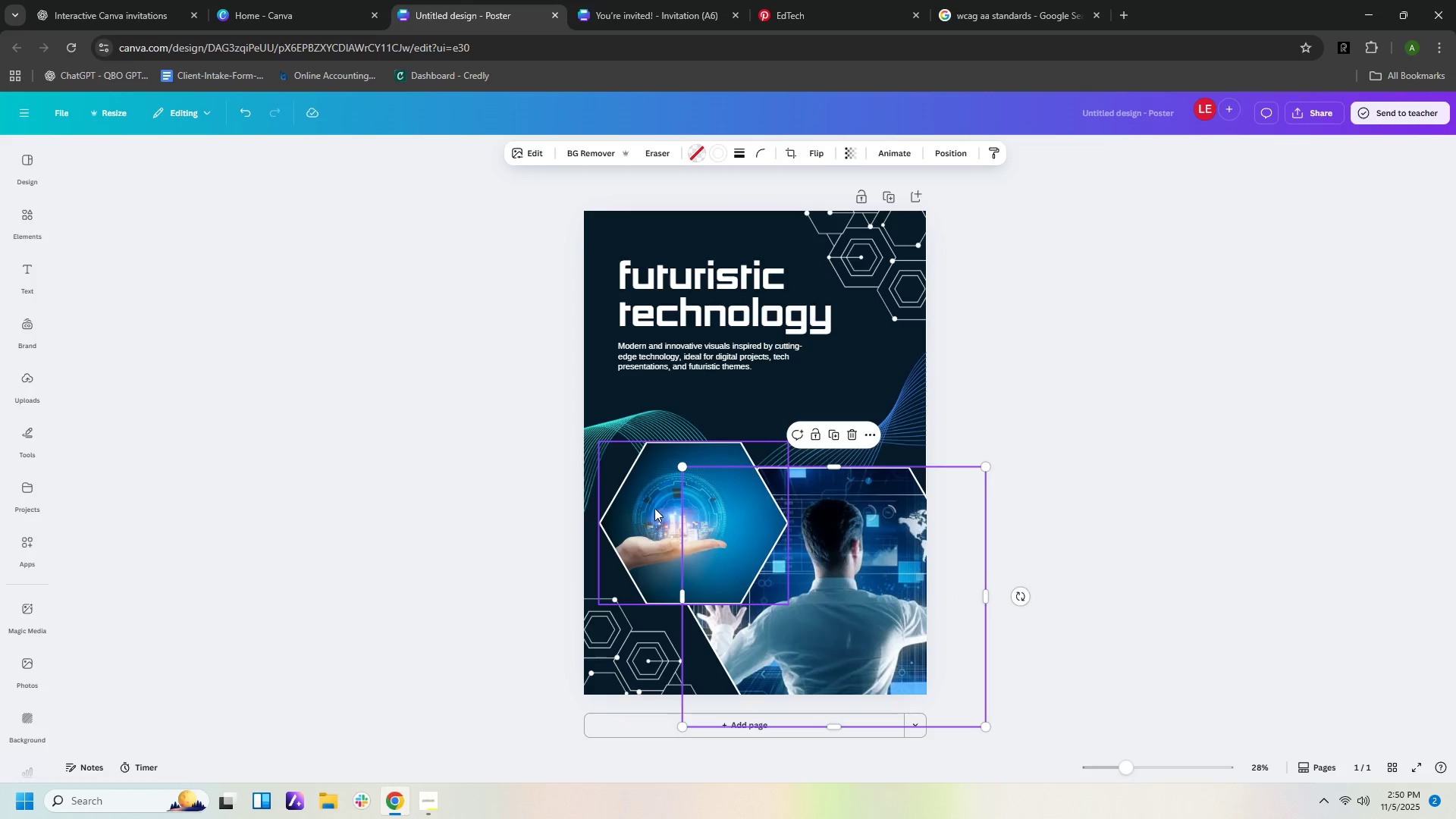 
left_click_drag(start_coordinate=[654, 508], to_coordinate=[646, 519])
 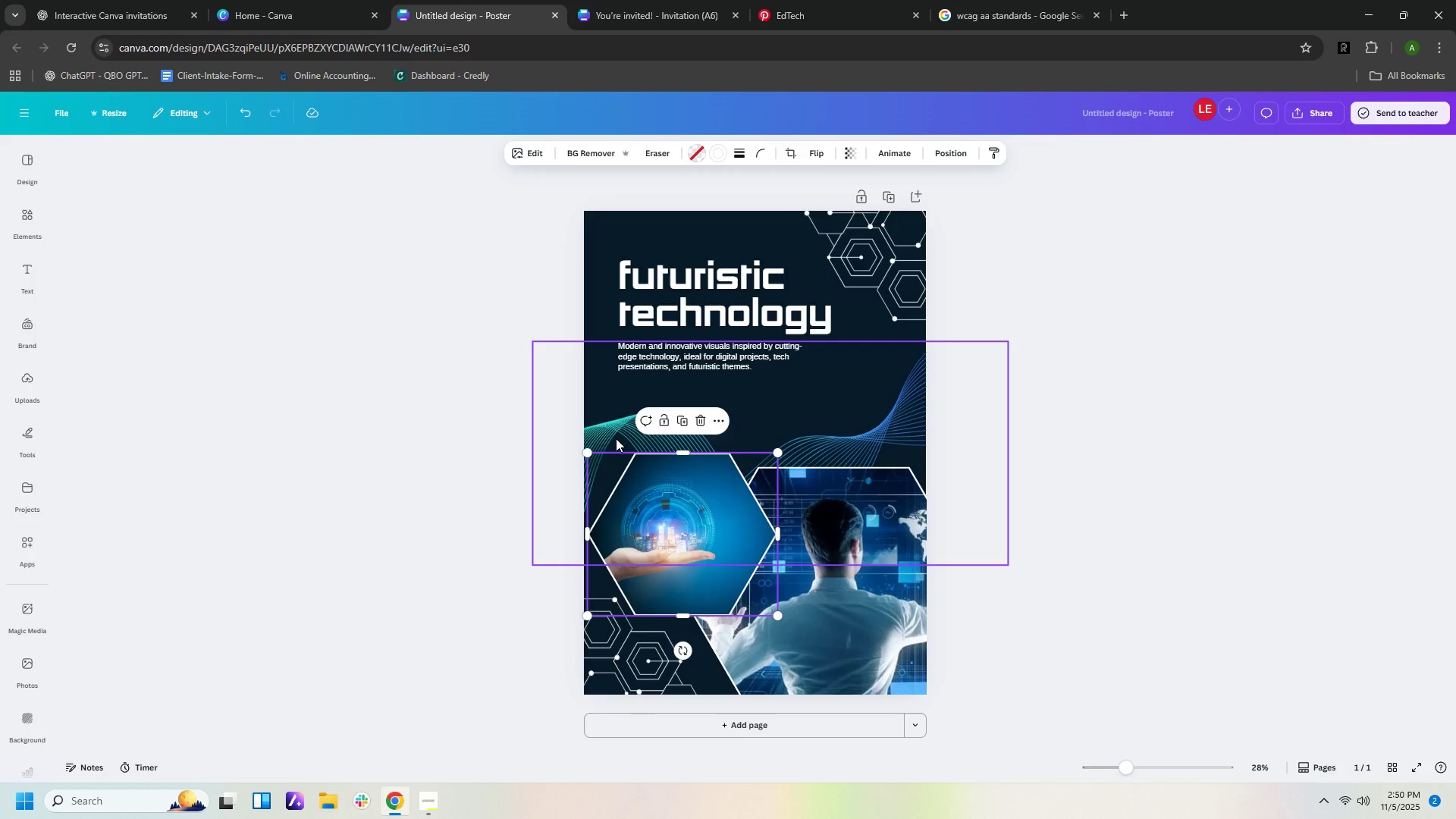 
left_click([616, 438])
 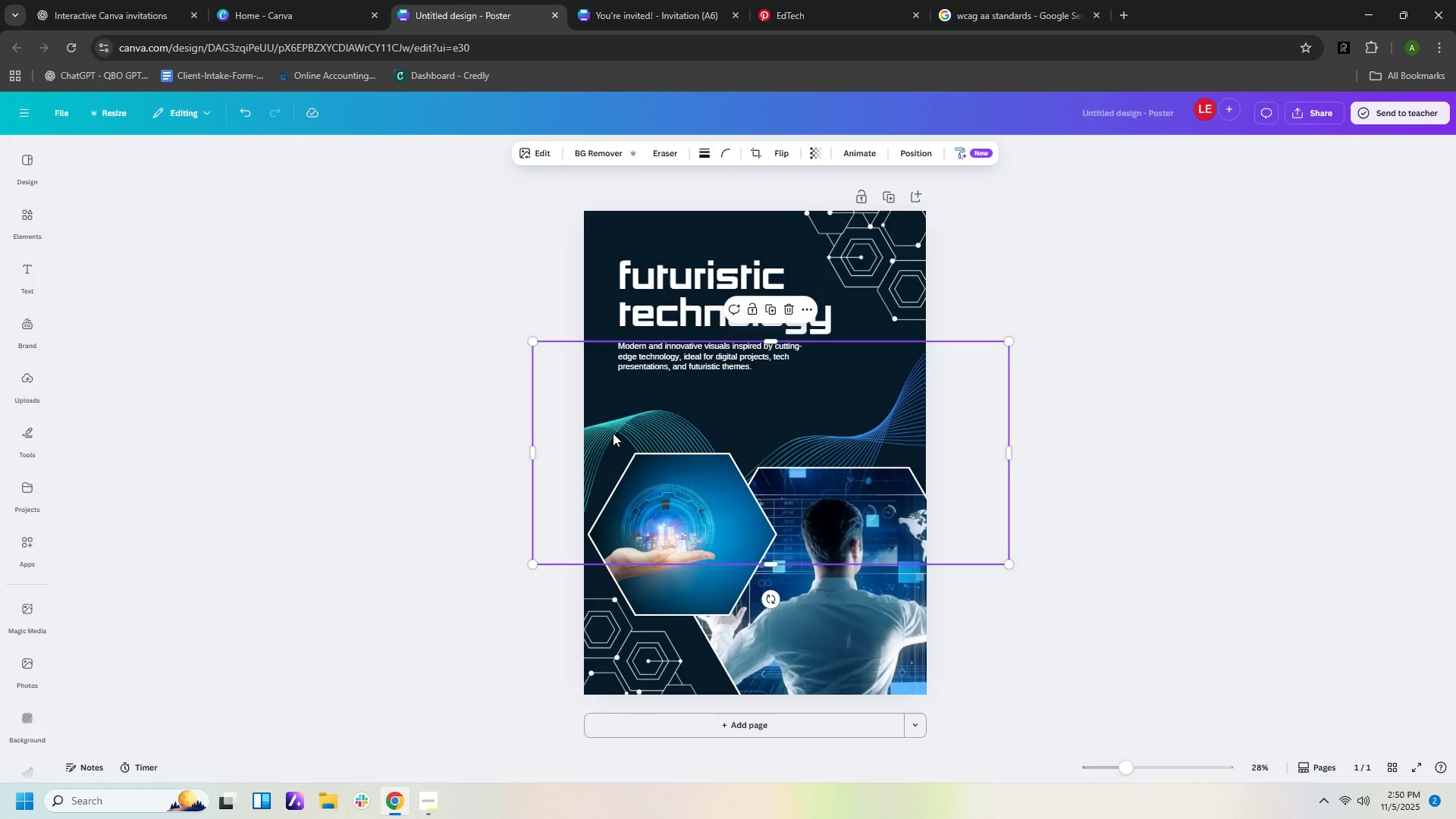 
left_click_drag(start_coordinate=[613, 433], to_coordinate=[607, 408])
 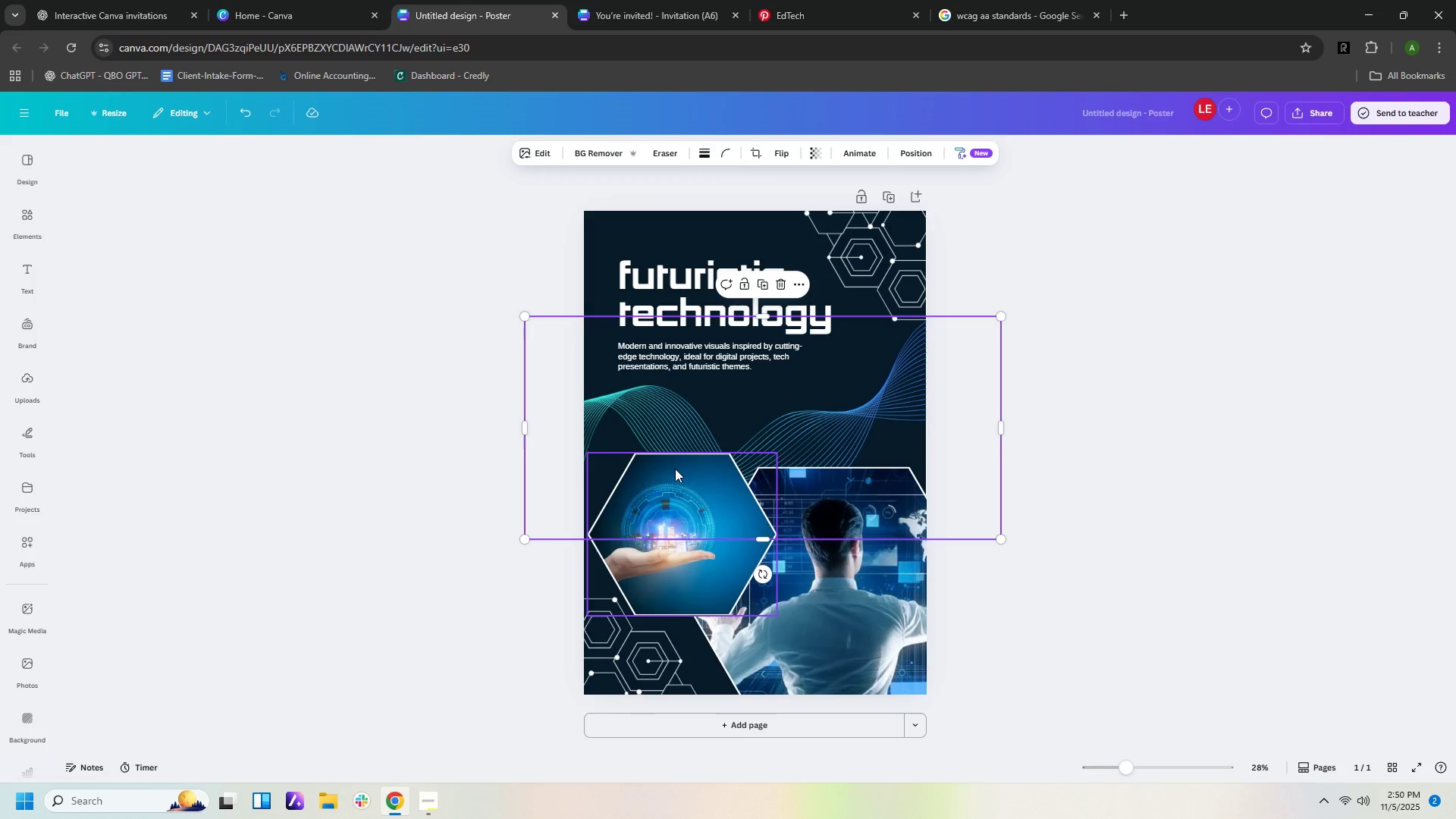 
left_click([670, 475])
 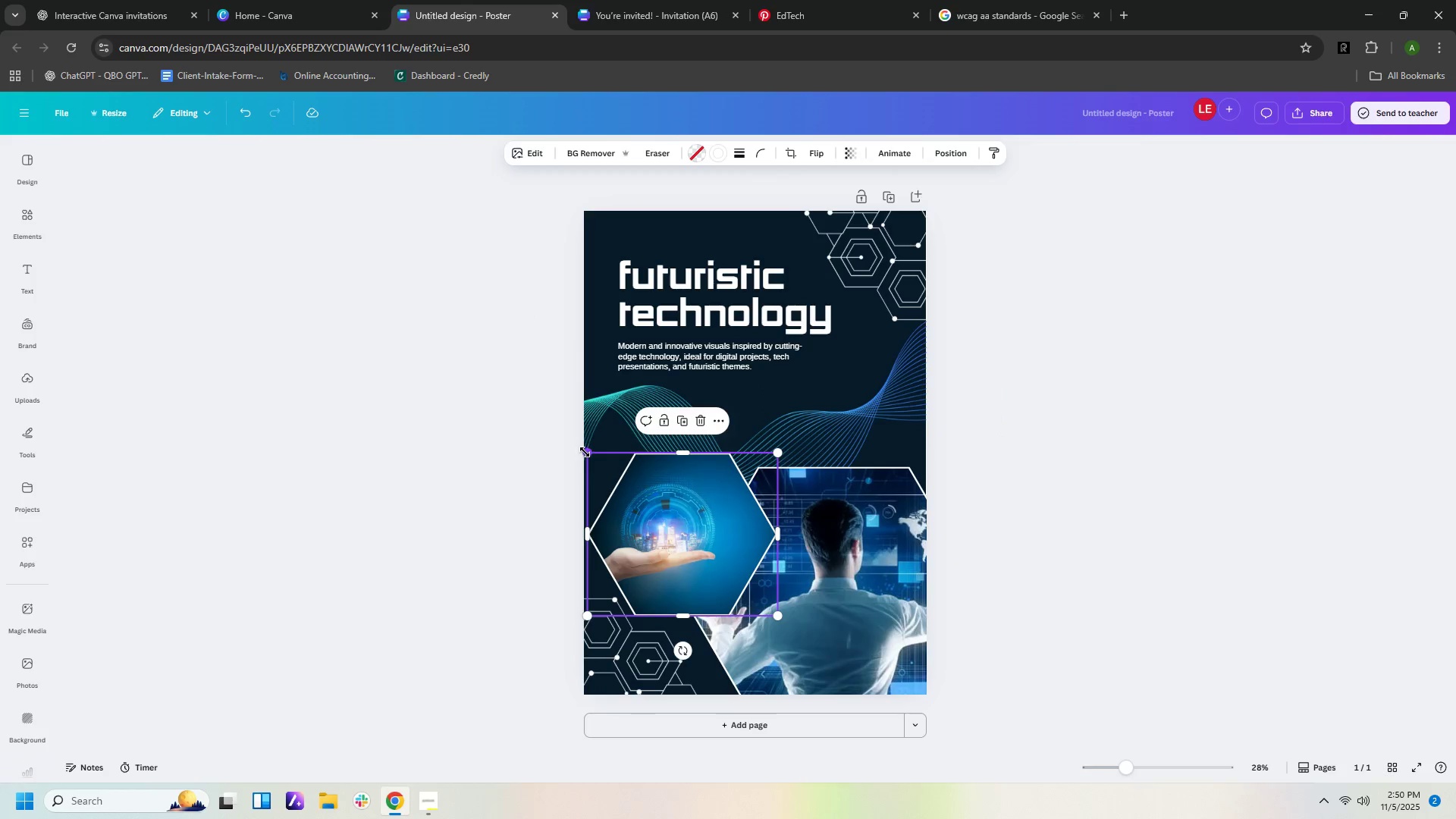 
left_click_drag(start_coordinate=[585, 452], to_coordinate=[551, 379])
 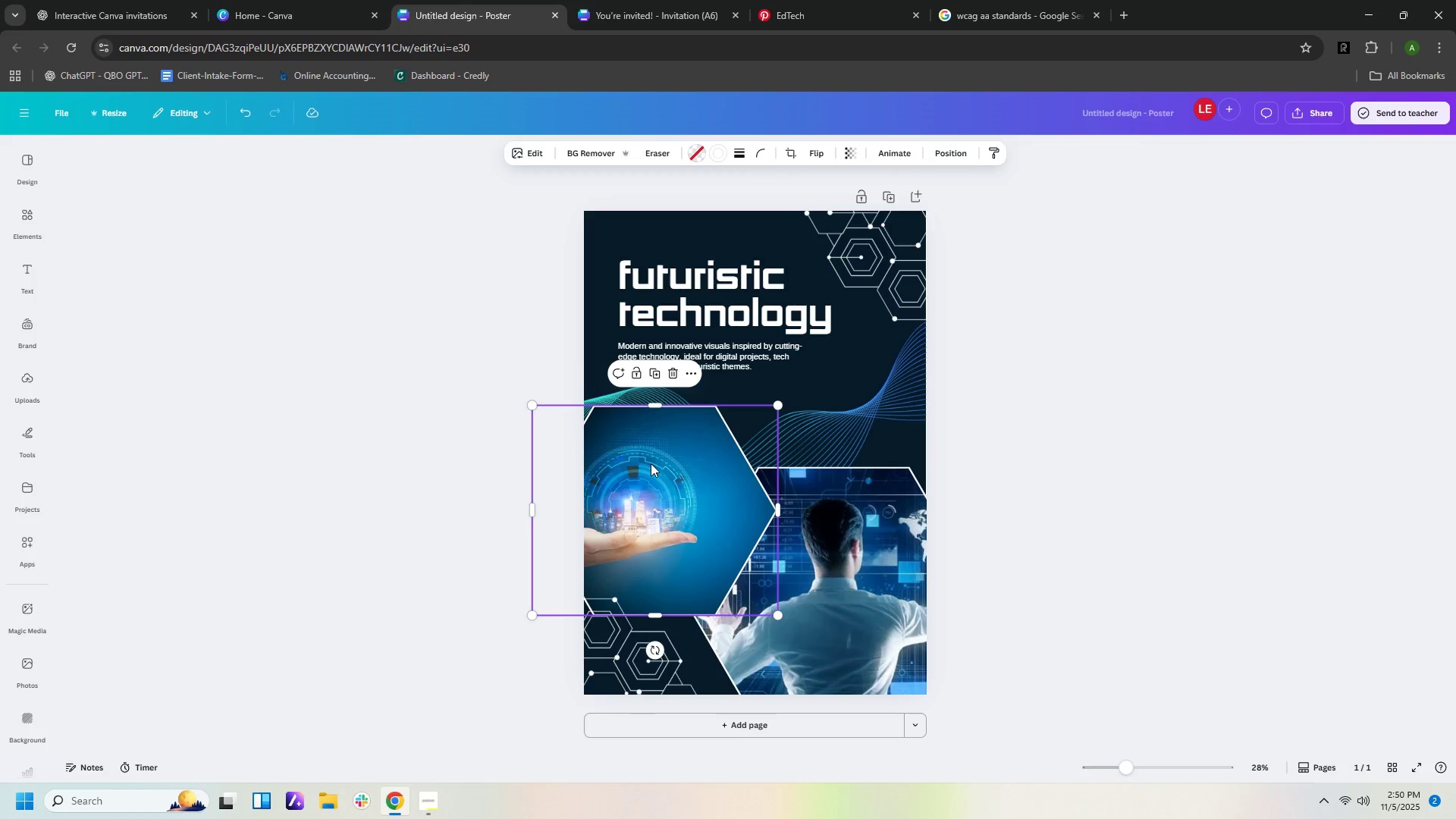 
left_click_drag(start_coordinate=[651, 463], to_coordinate=[669, 442])
 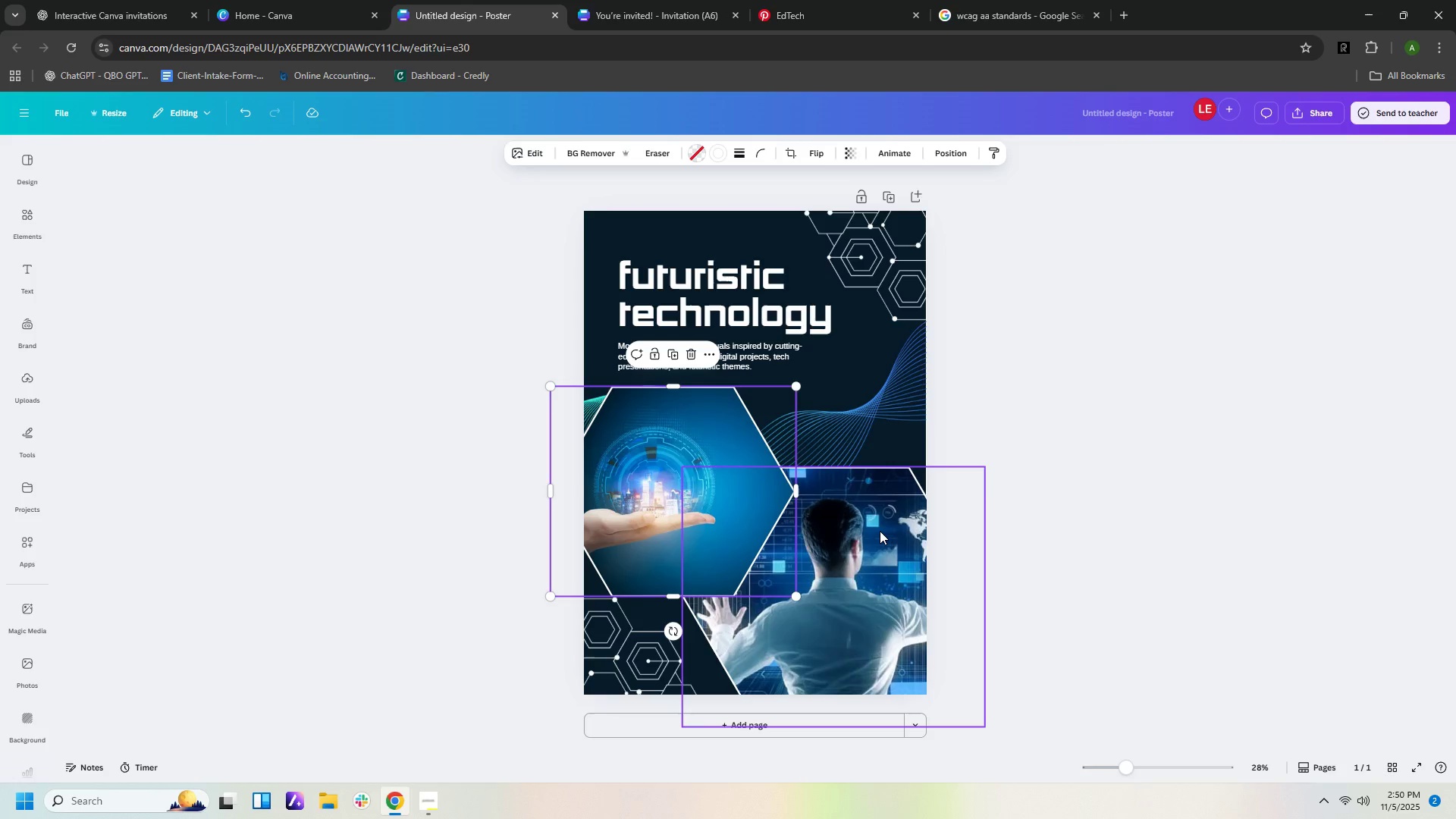 
wait(11.0)
 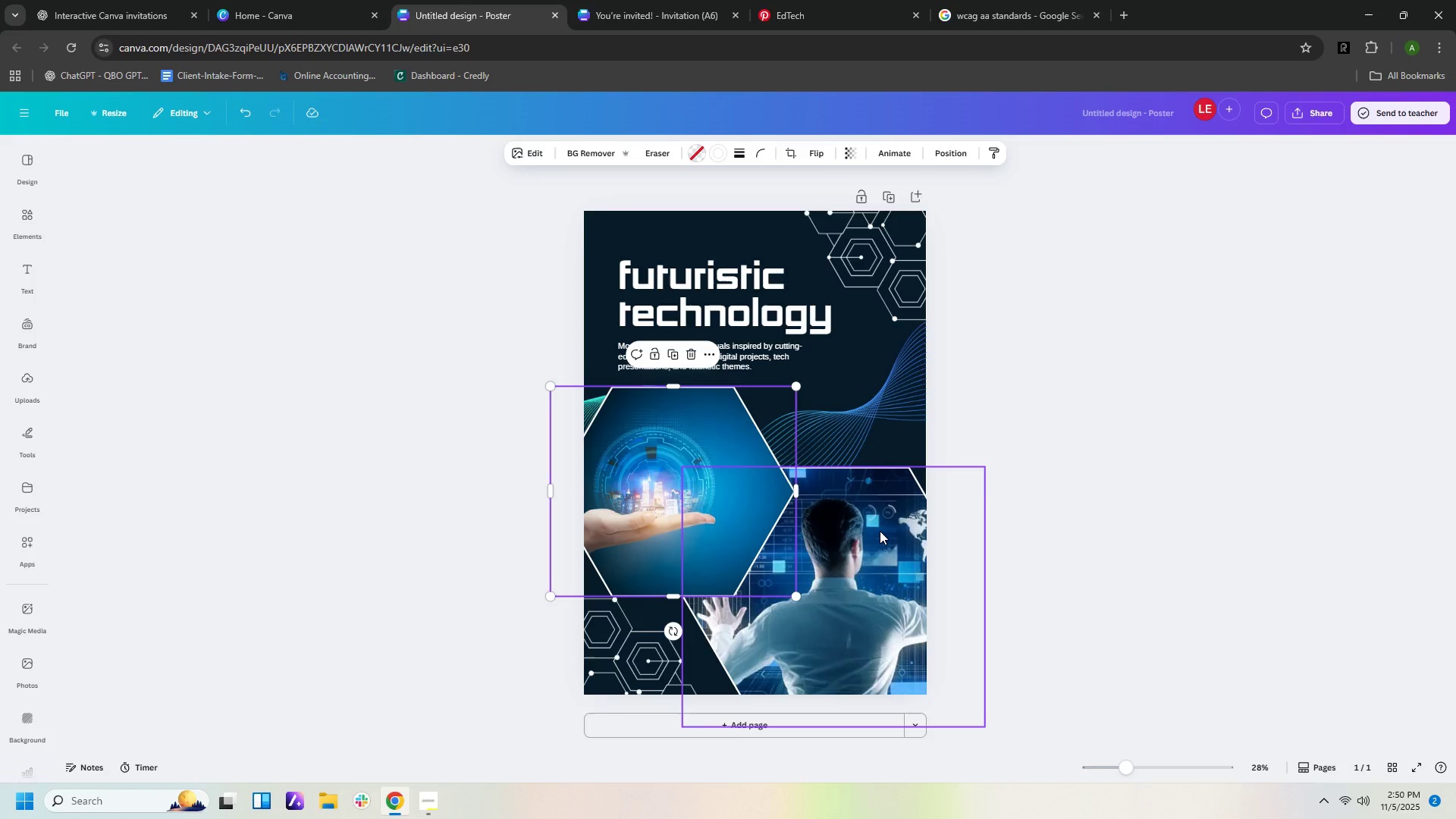 
left_click([248, 20])
 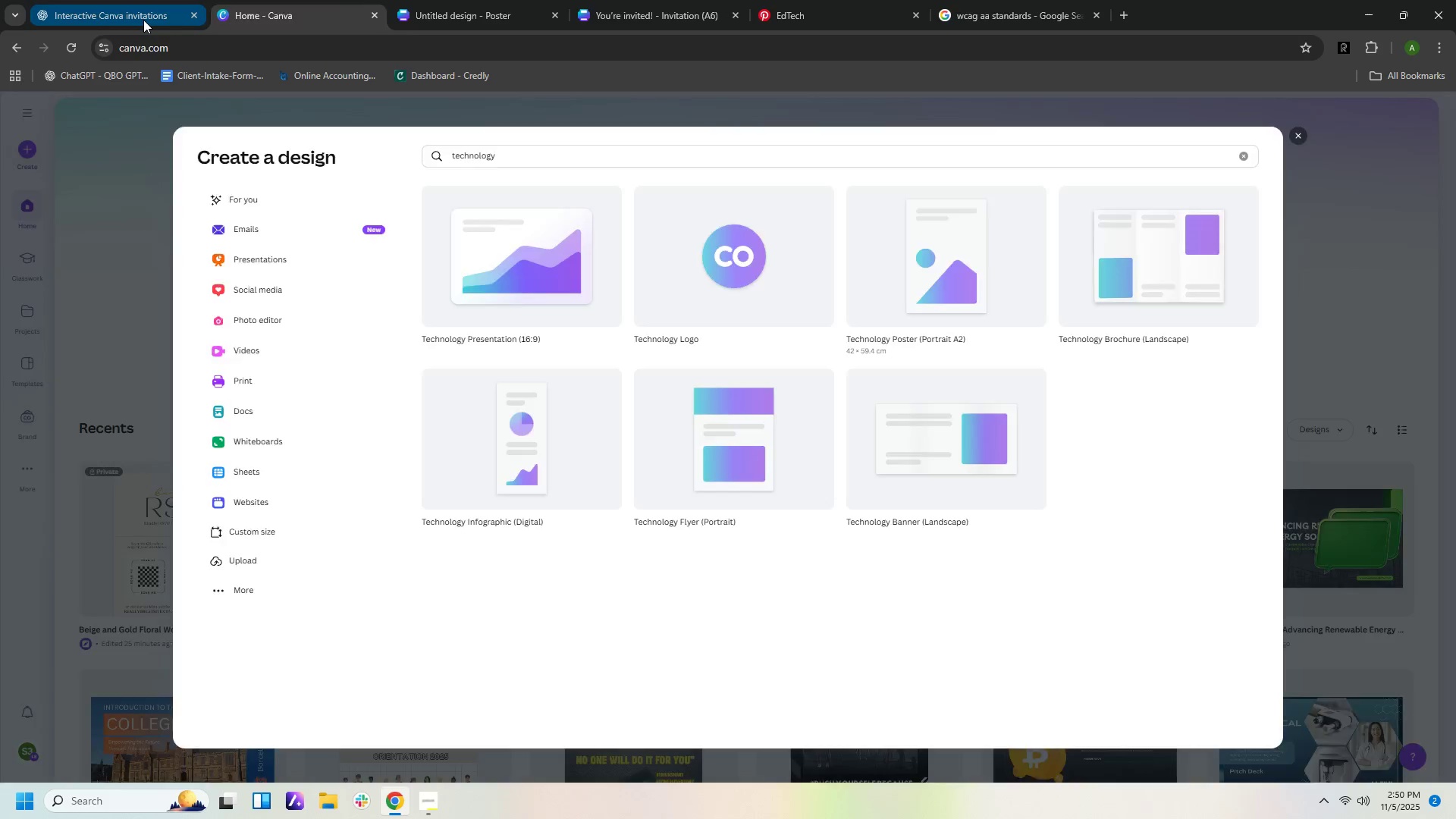 
left_click([143, 20])
 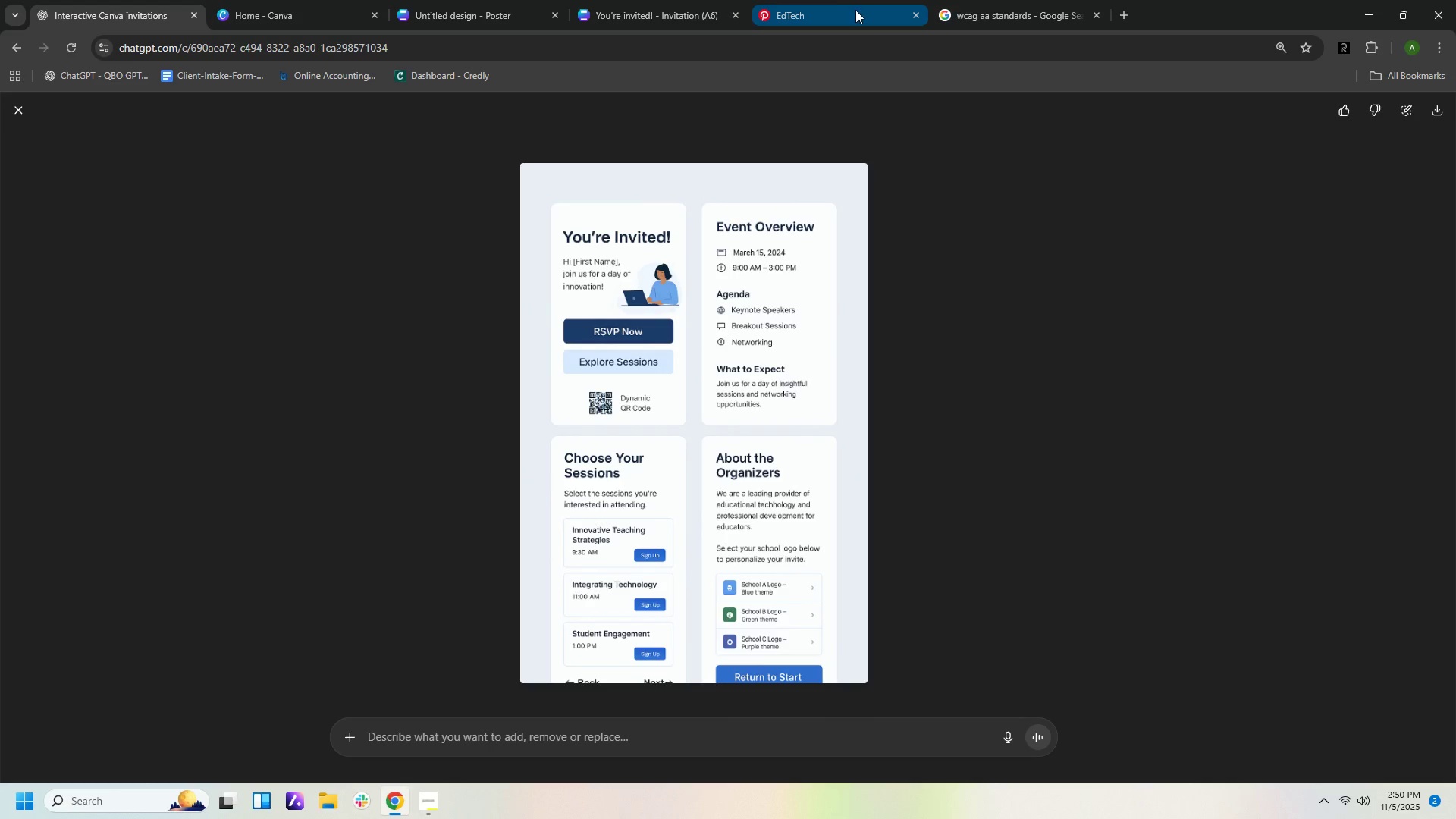 
left_click([623, 13])
 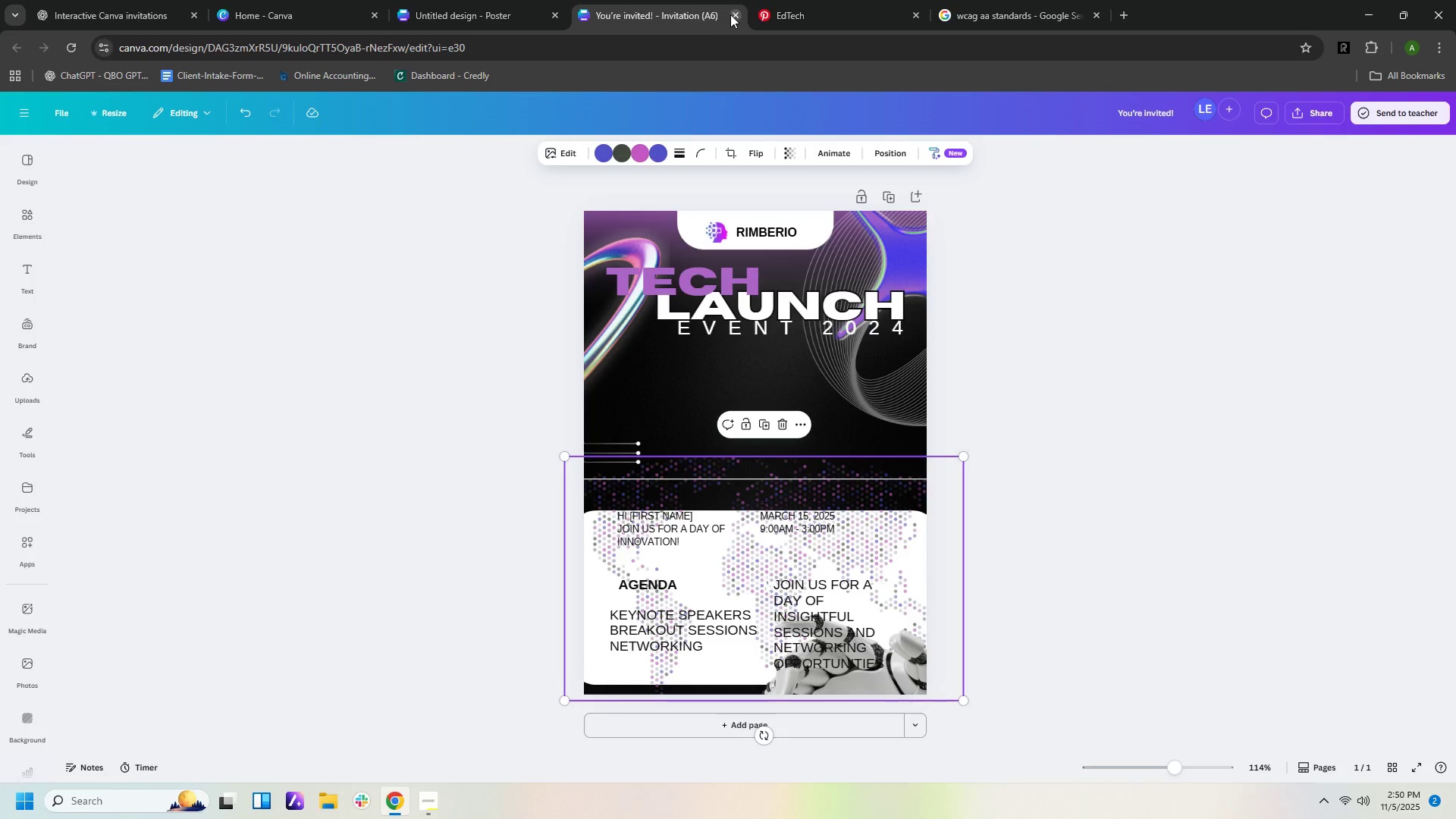 
left_click([733, 14])
 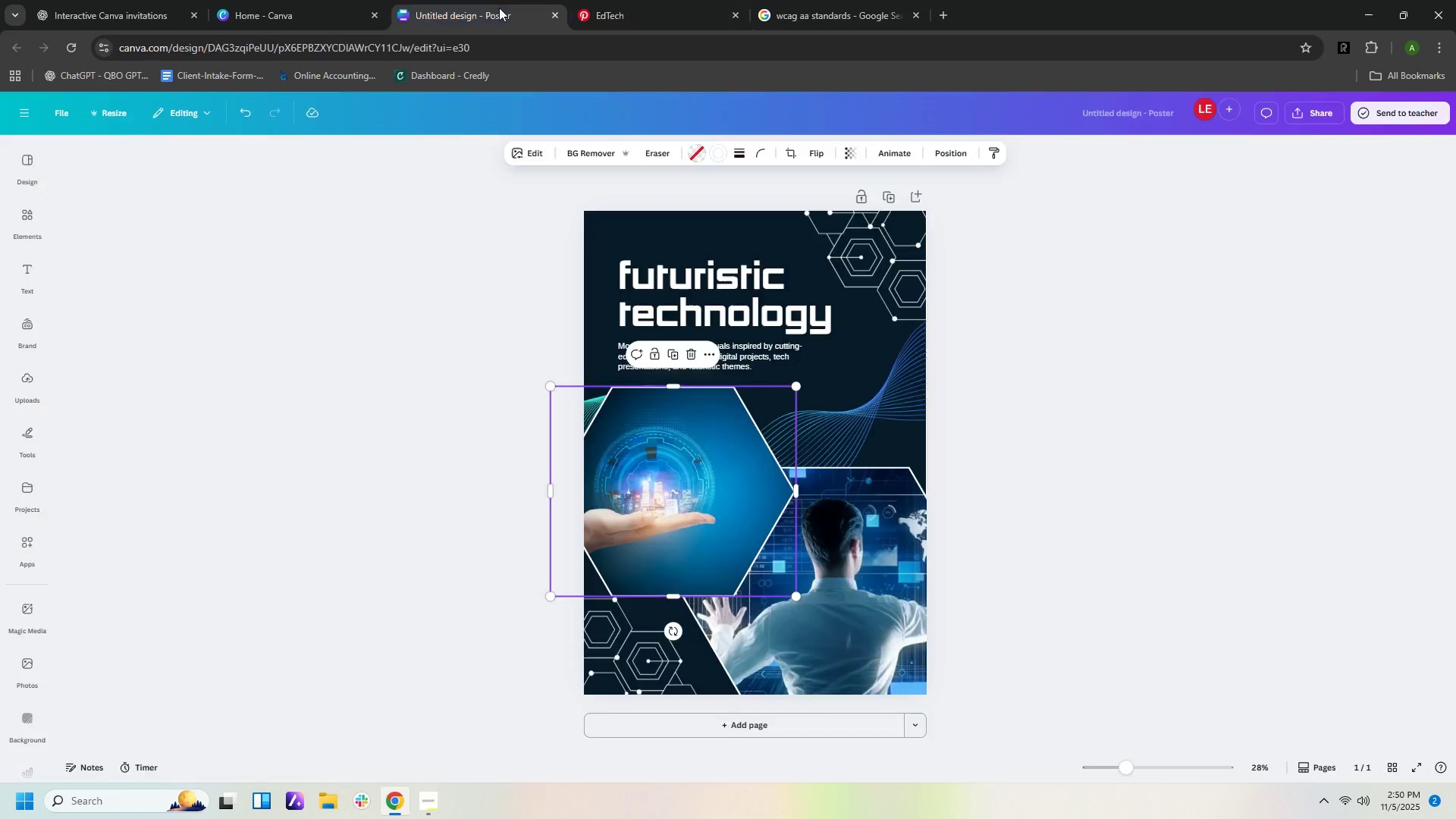 
left_click([499, 8])
 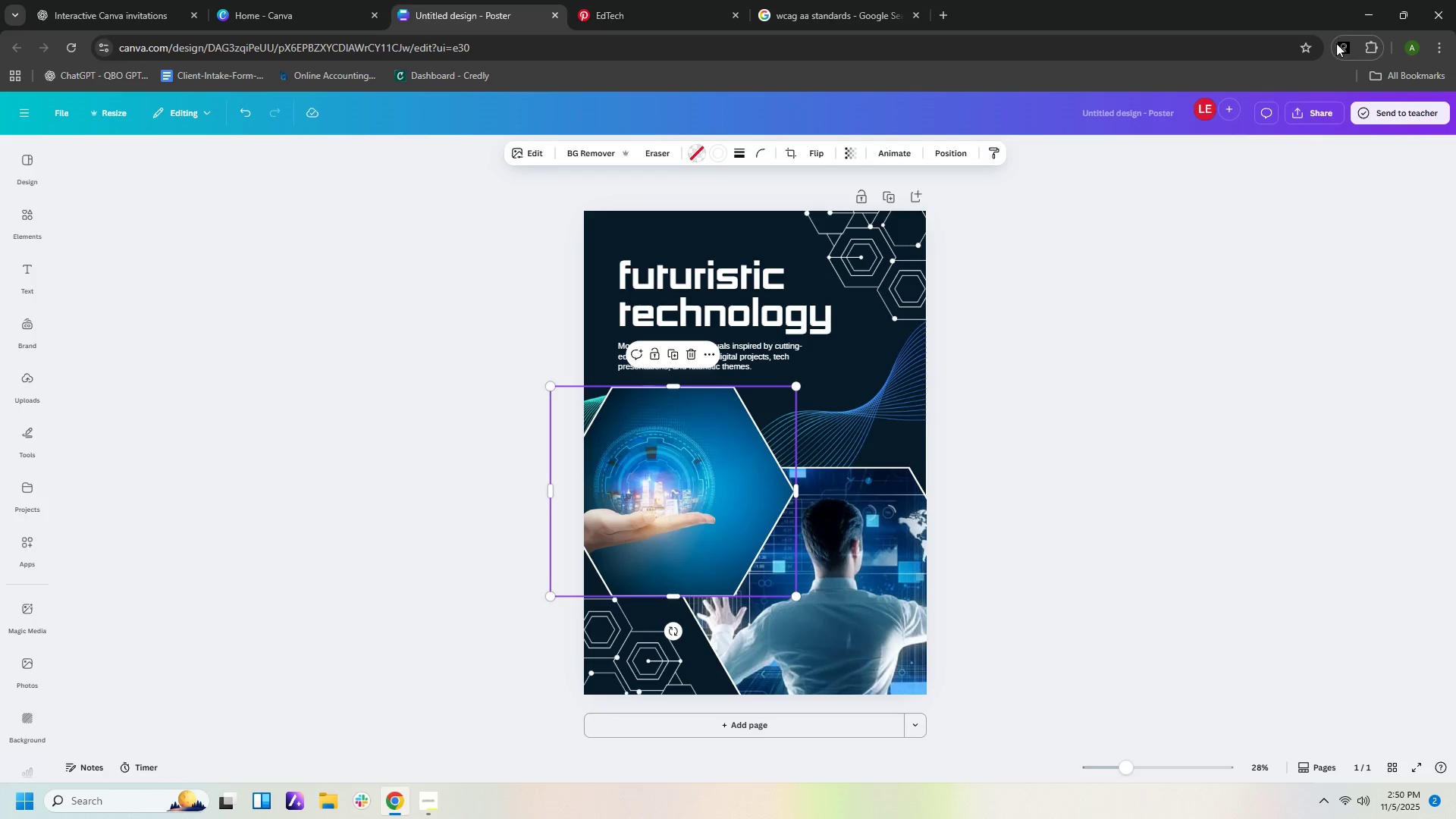 
left_click([1335, 43])
 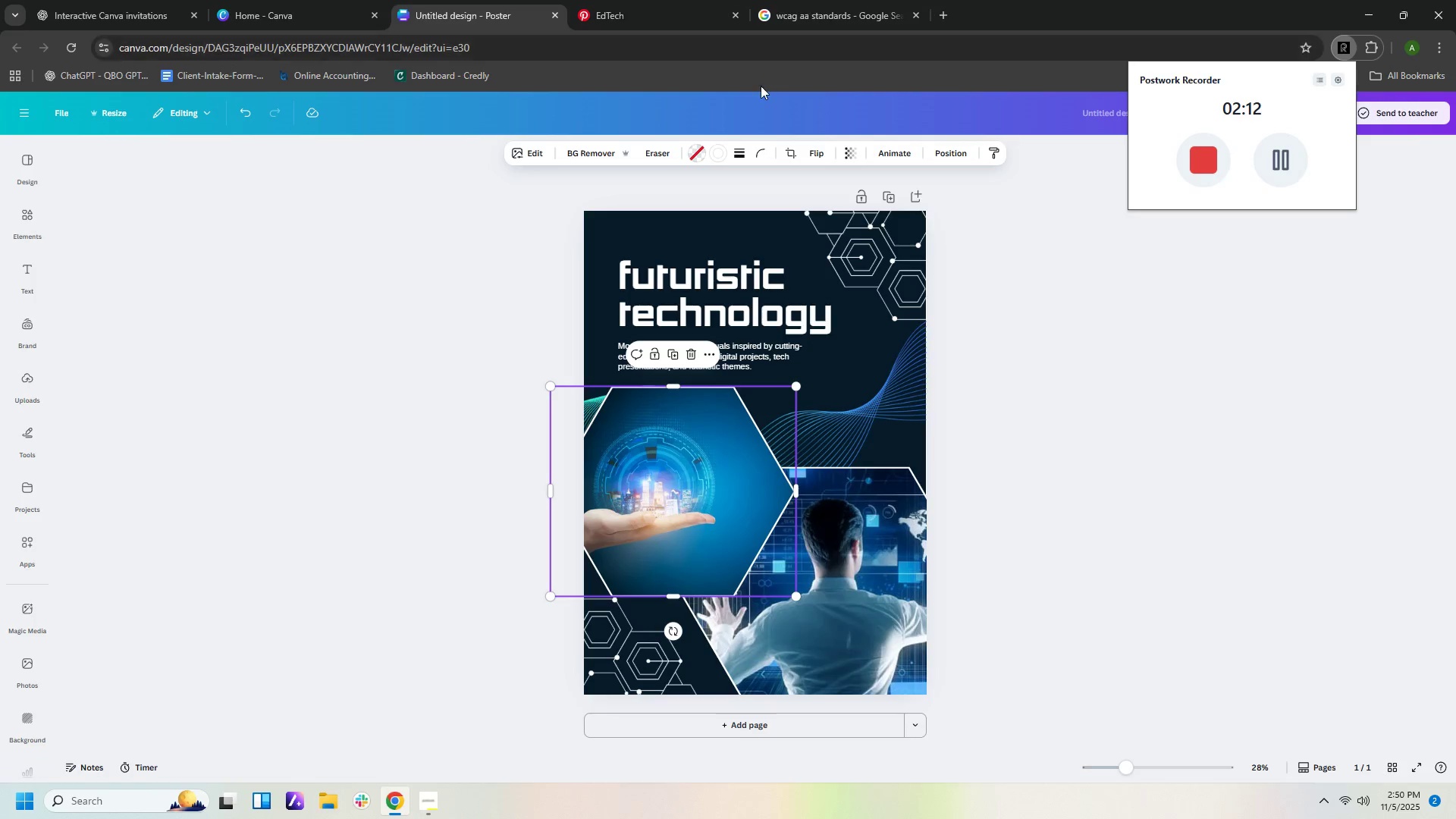 
left_click([761, 86])
 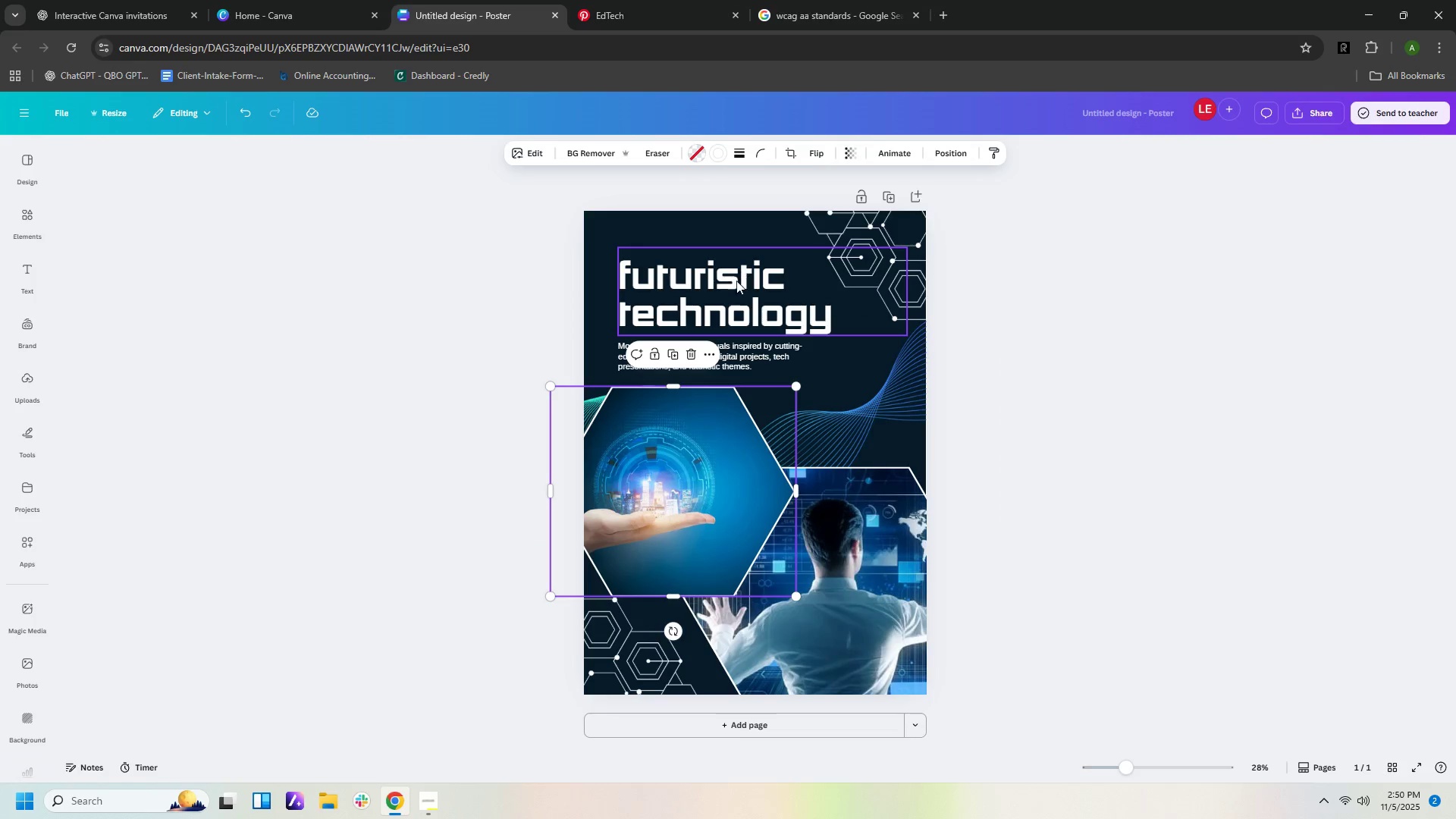 
left_click([732, 284])
 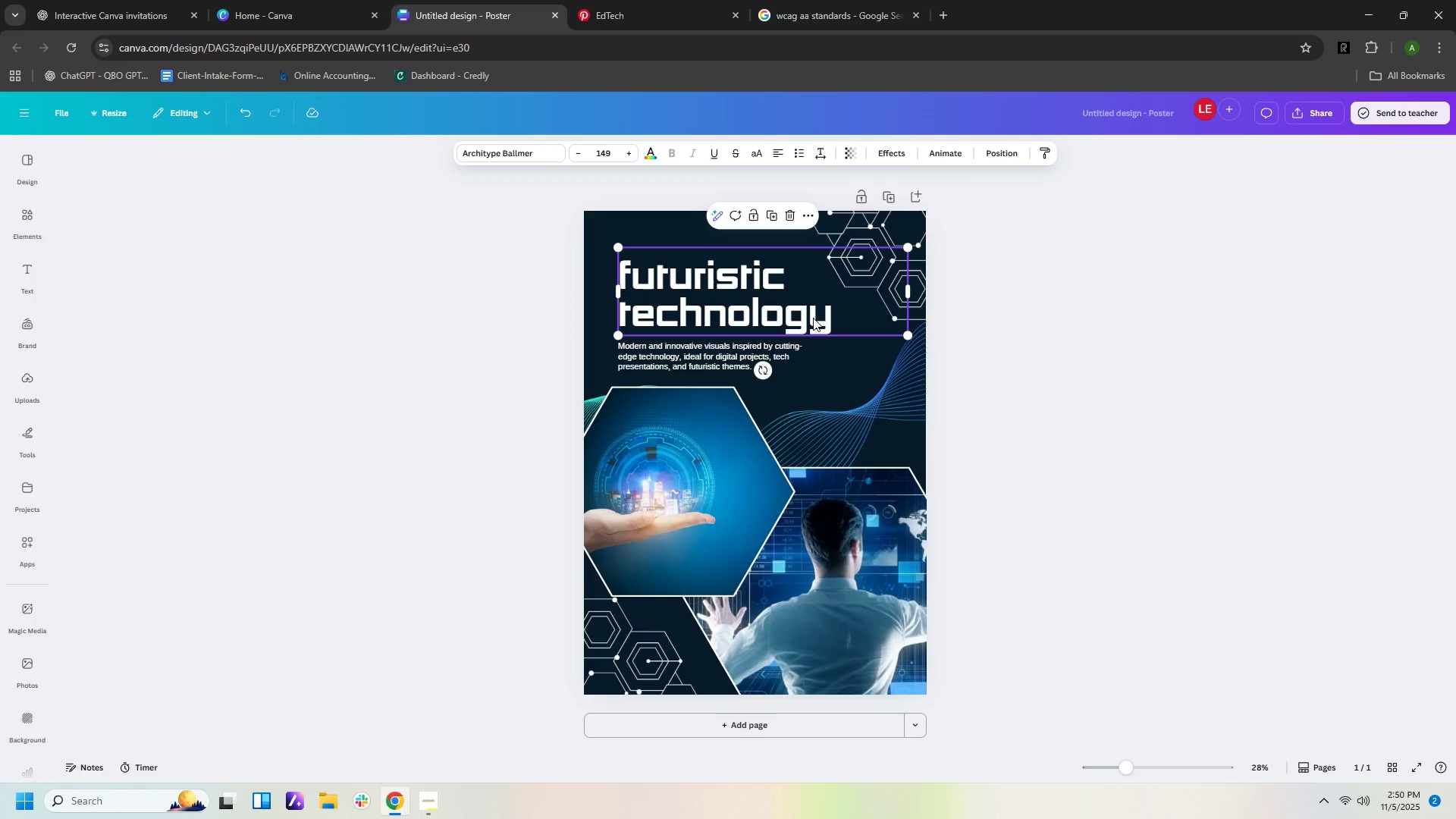 
left_click([834, 312])
 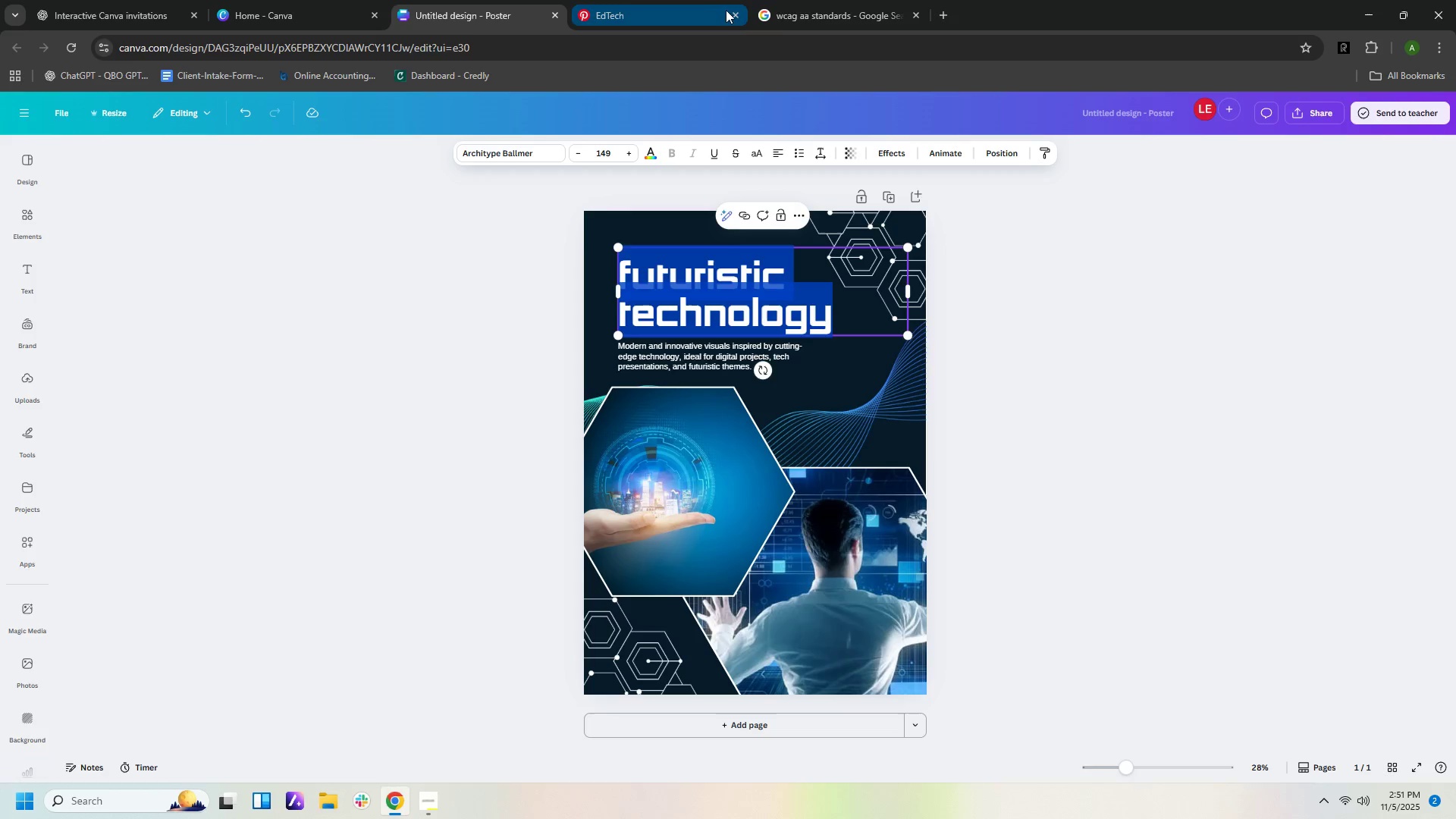 
left_click([786, 11])
 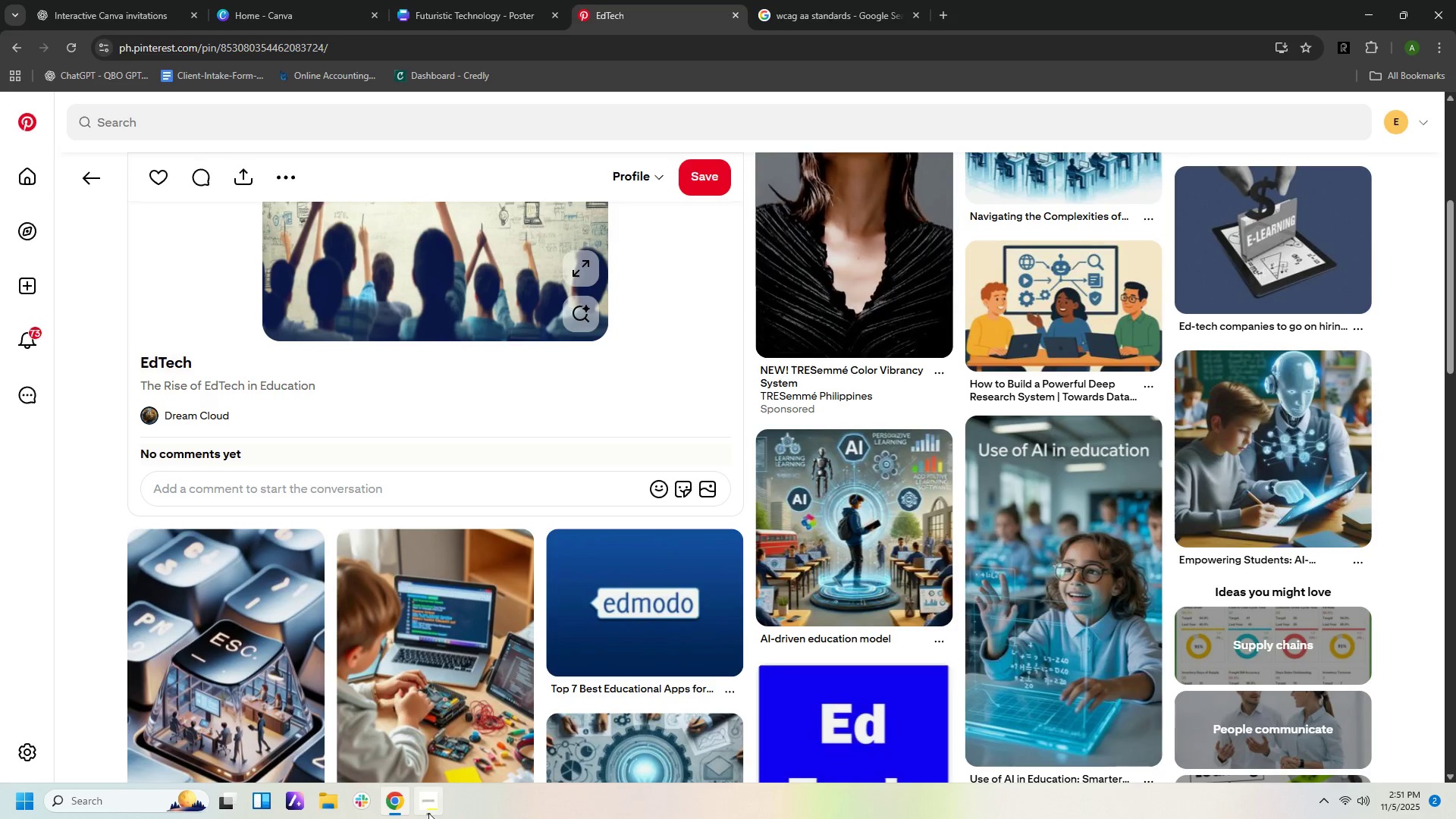 
left_click([150, 20])
 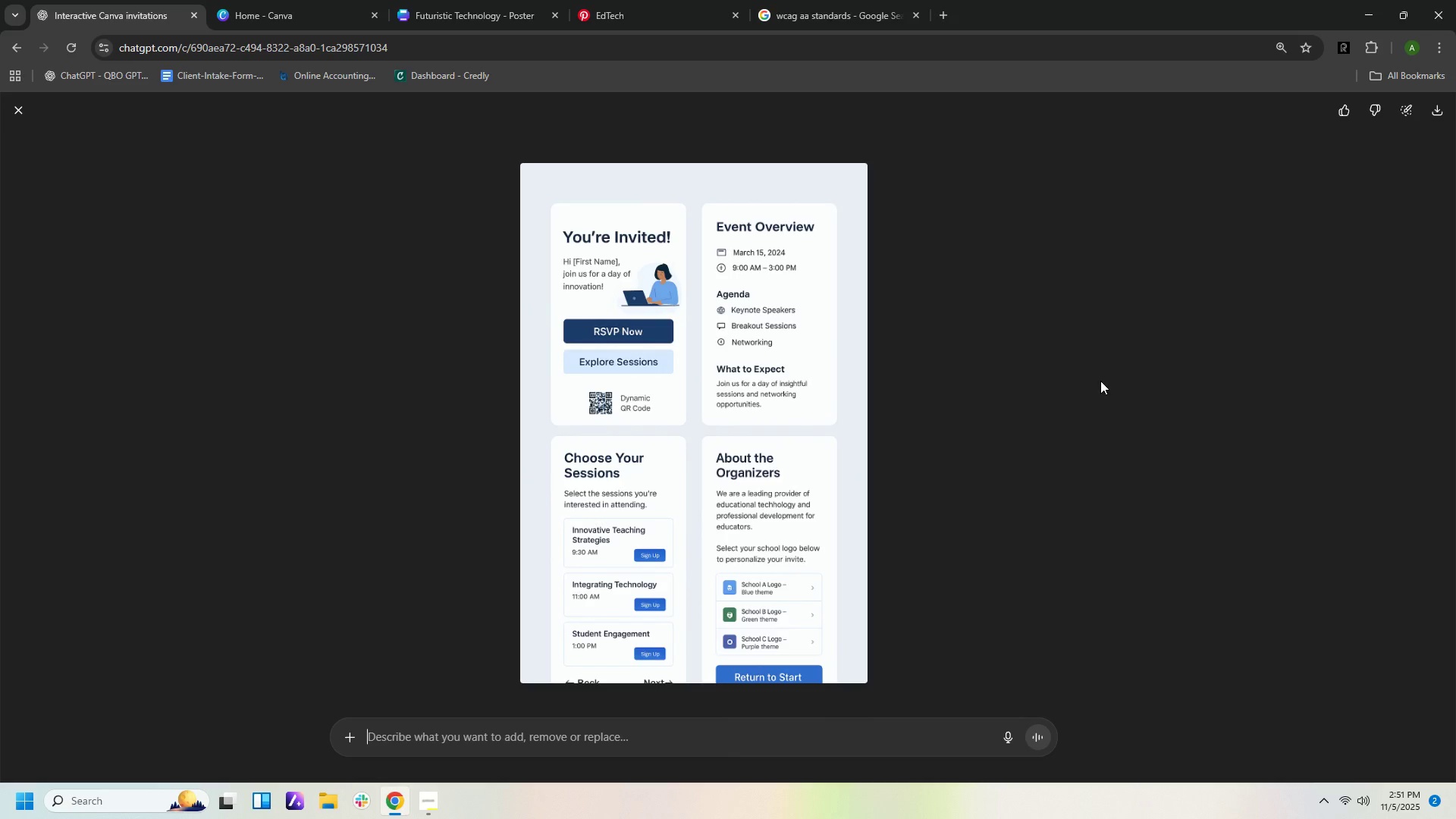 
scroll: coordinate [1012, 321], scroll_direction: up, amount: 12.0
 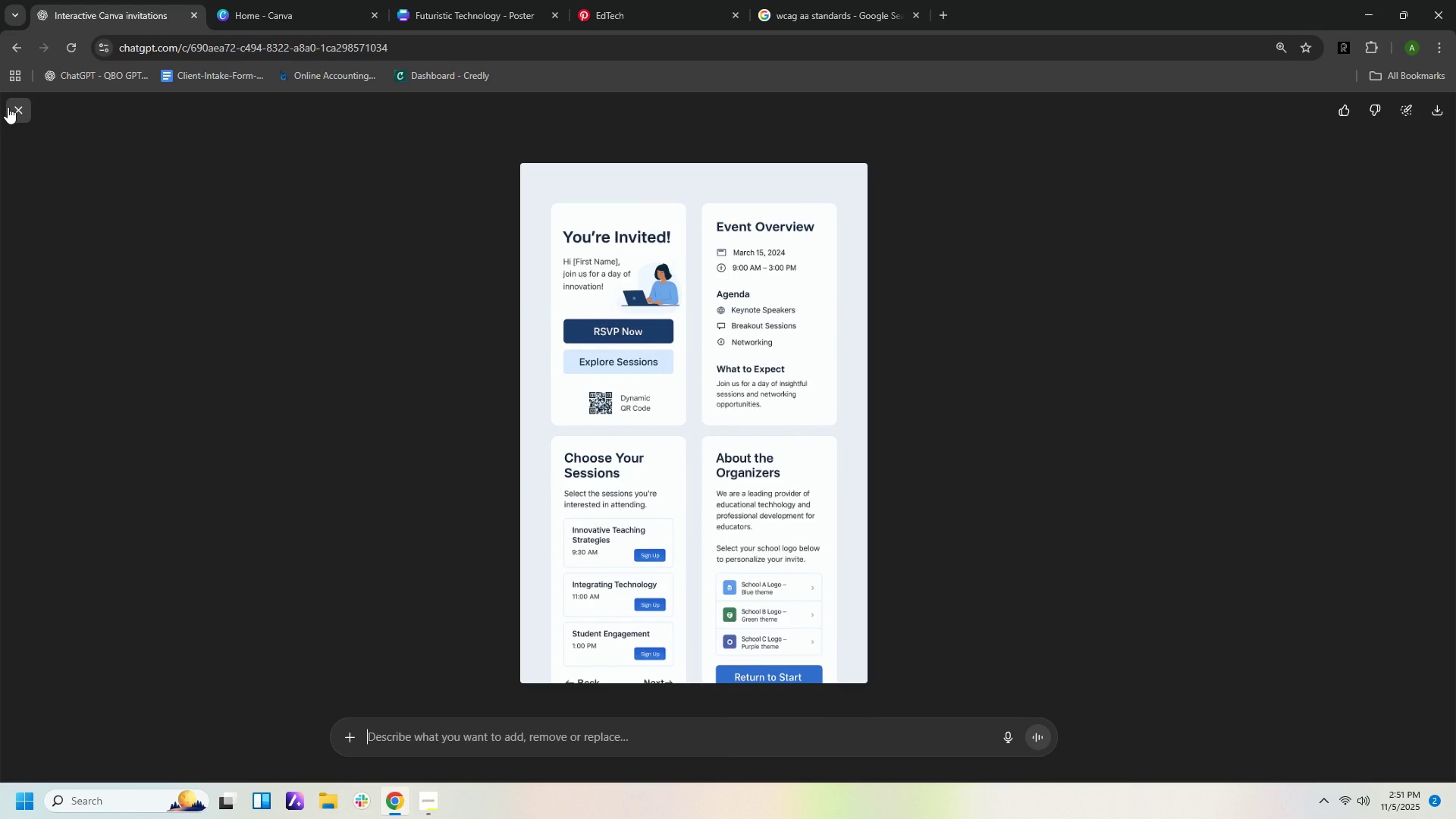 
left_click([10, 107])
 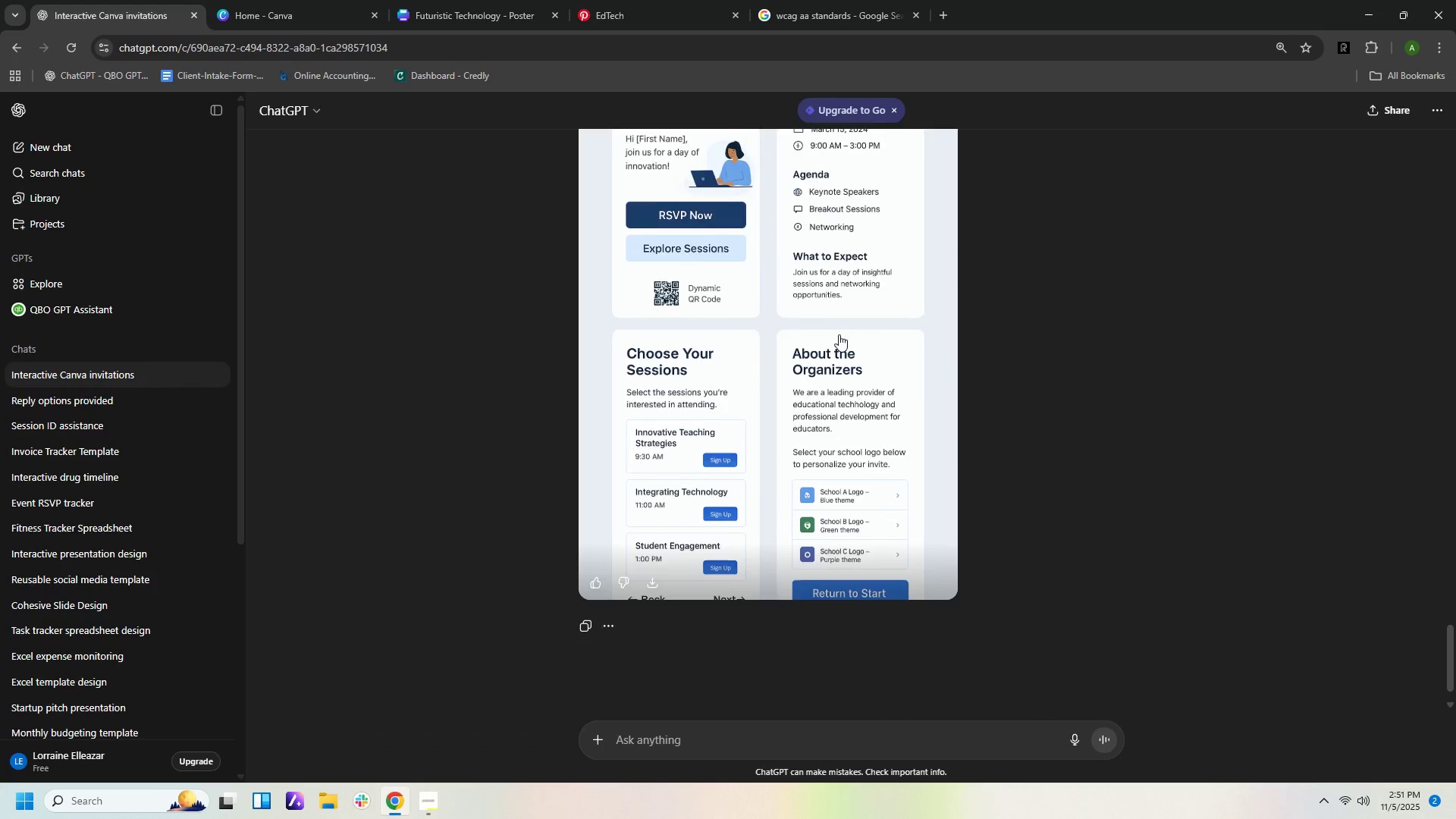 
scroll: coordinate [855, 259], scroll_direction: up, amount: 82.0
 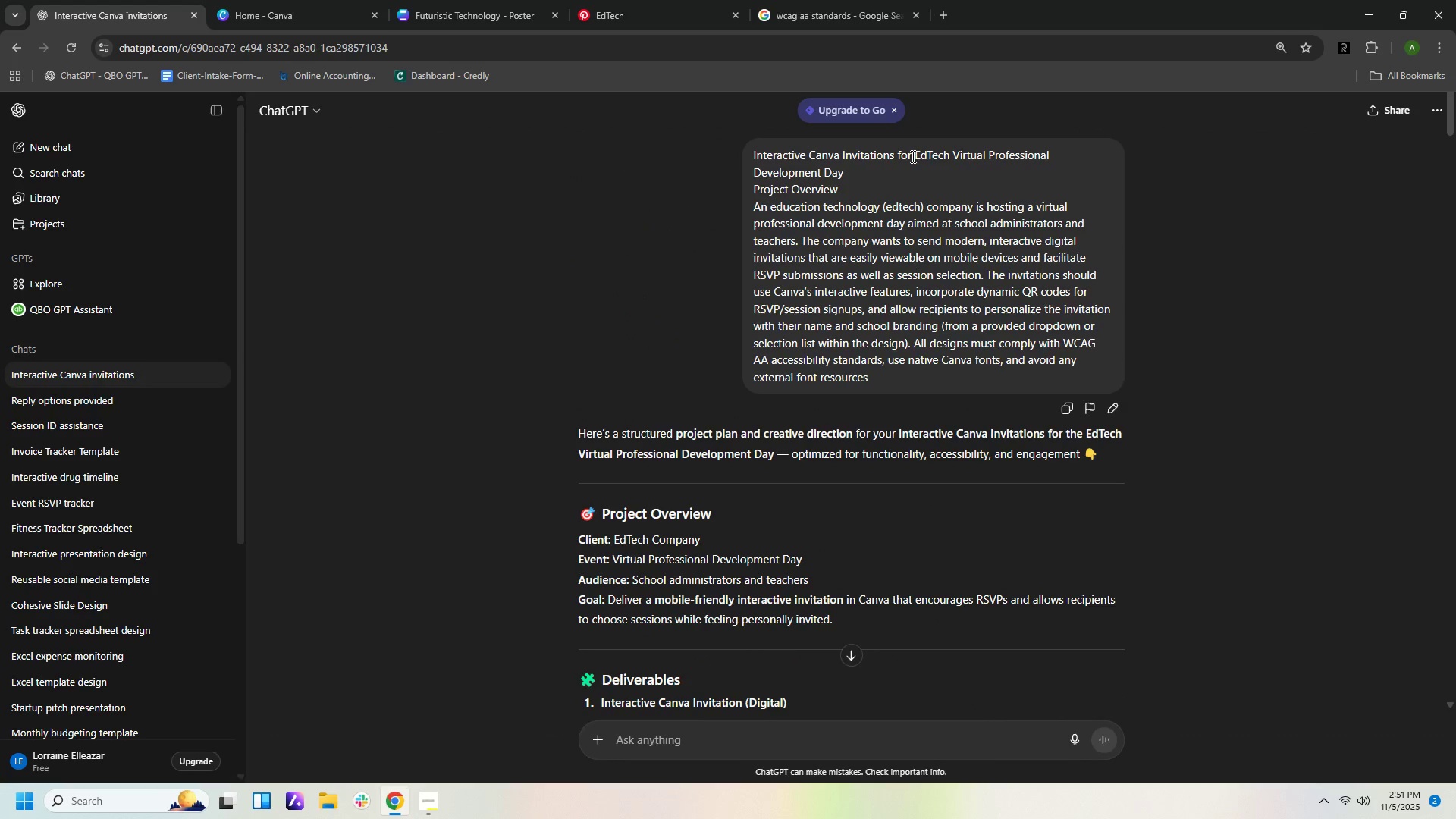 
left_click_drag(start_coordinate=[913, 154], to_coordinate=[924, 174])
 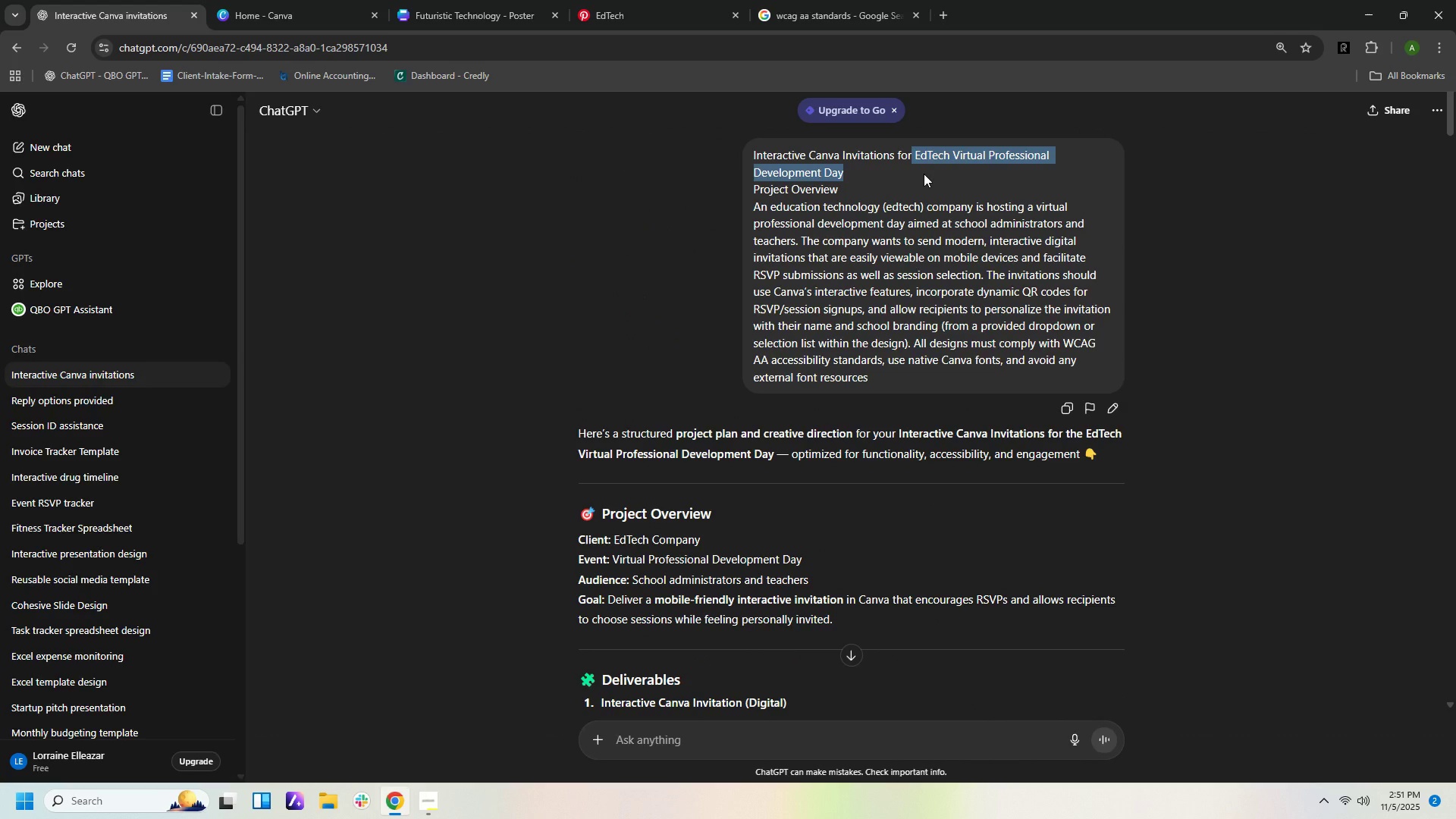 
key(Control+C)
 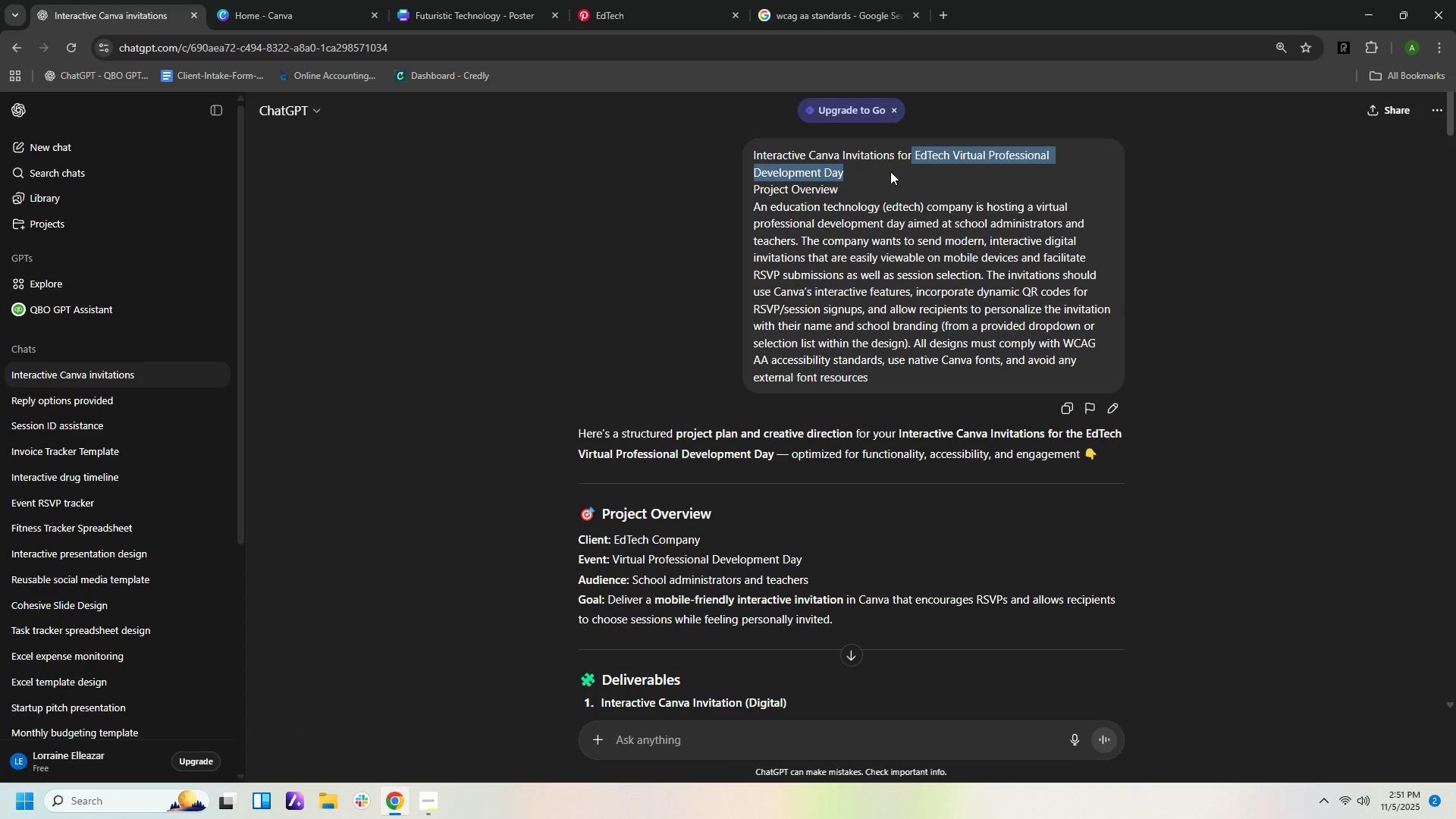 
key(Control+C)
 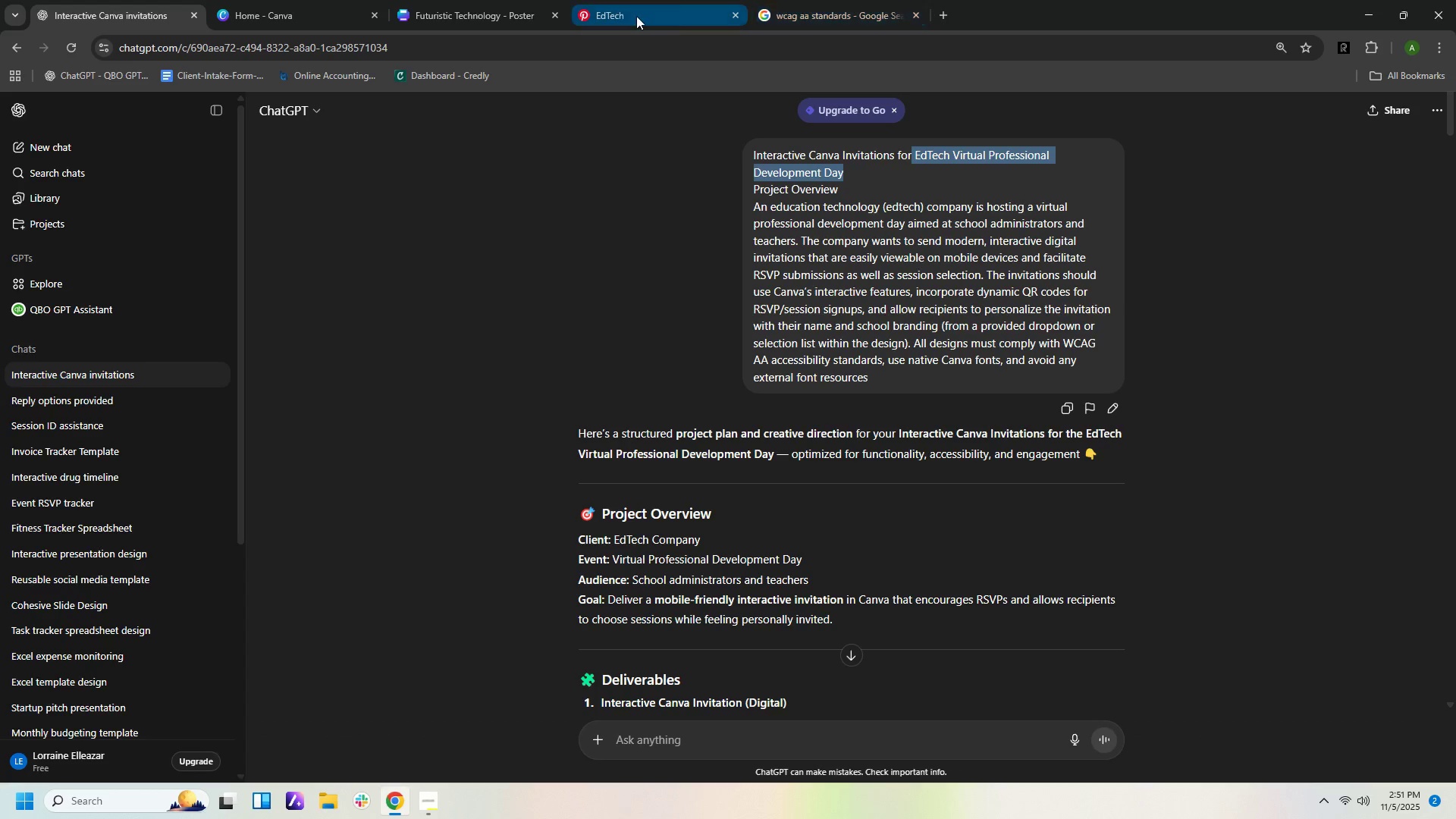 
left_click([632, 16])
 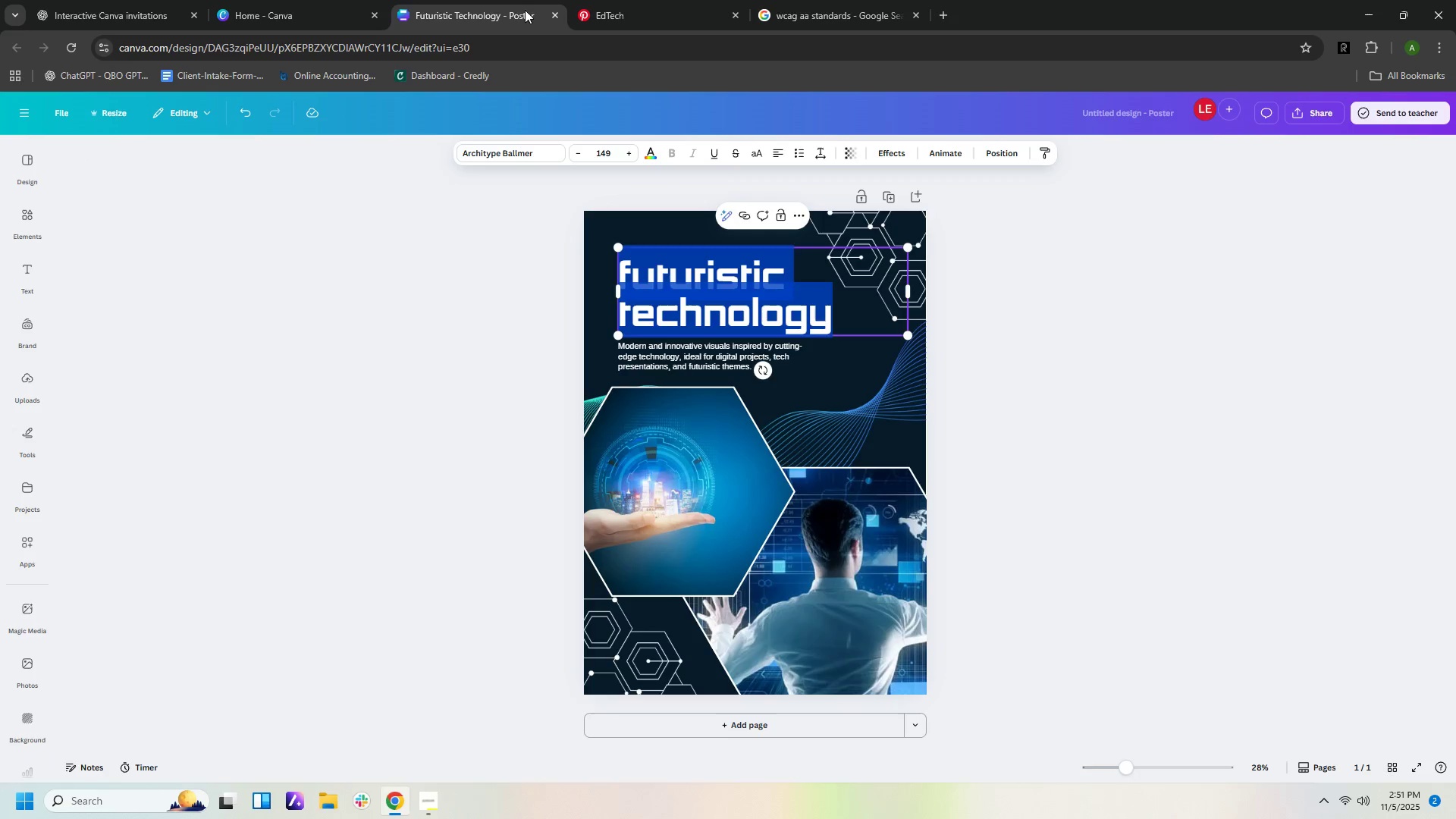 
double_click([525, 10])
 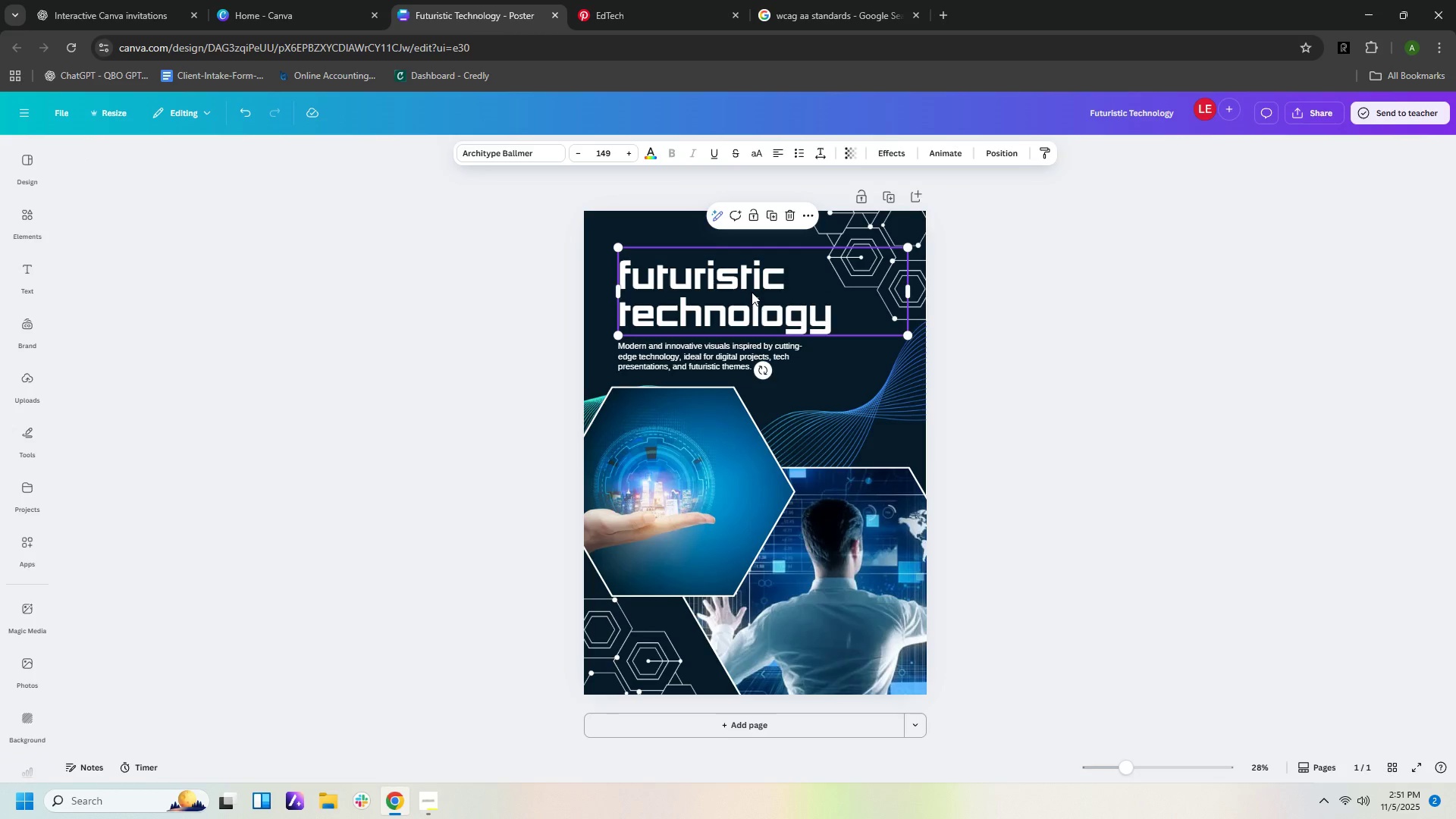 
left_click([752, 292])
 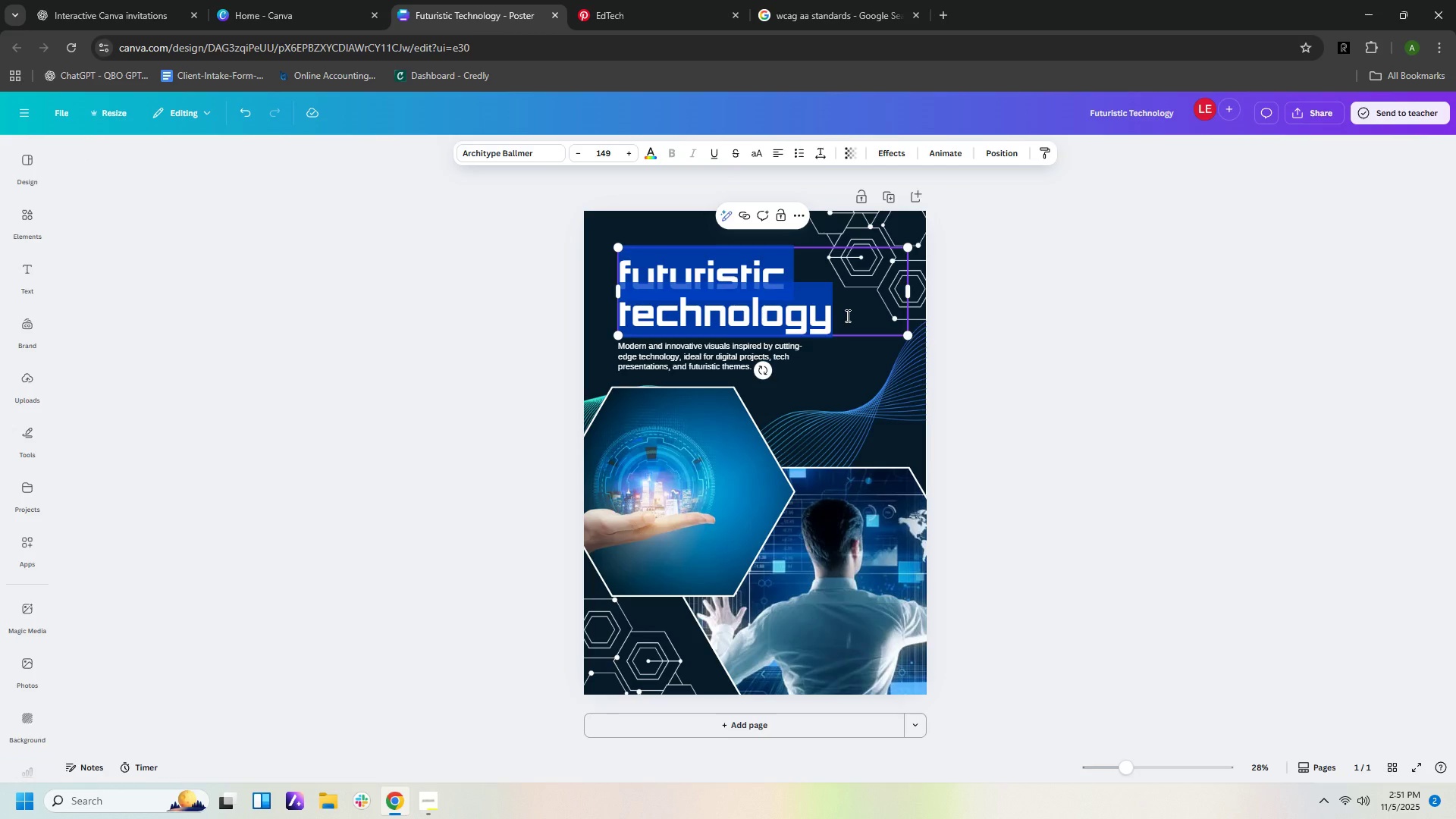 
key(Control+V)
 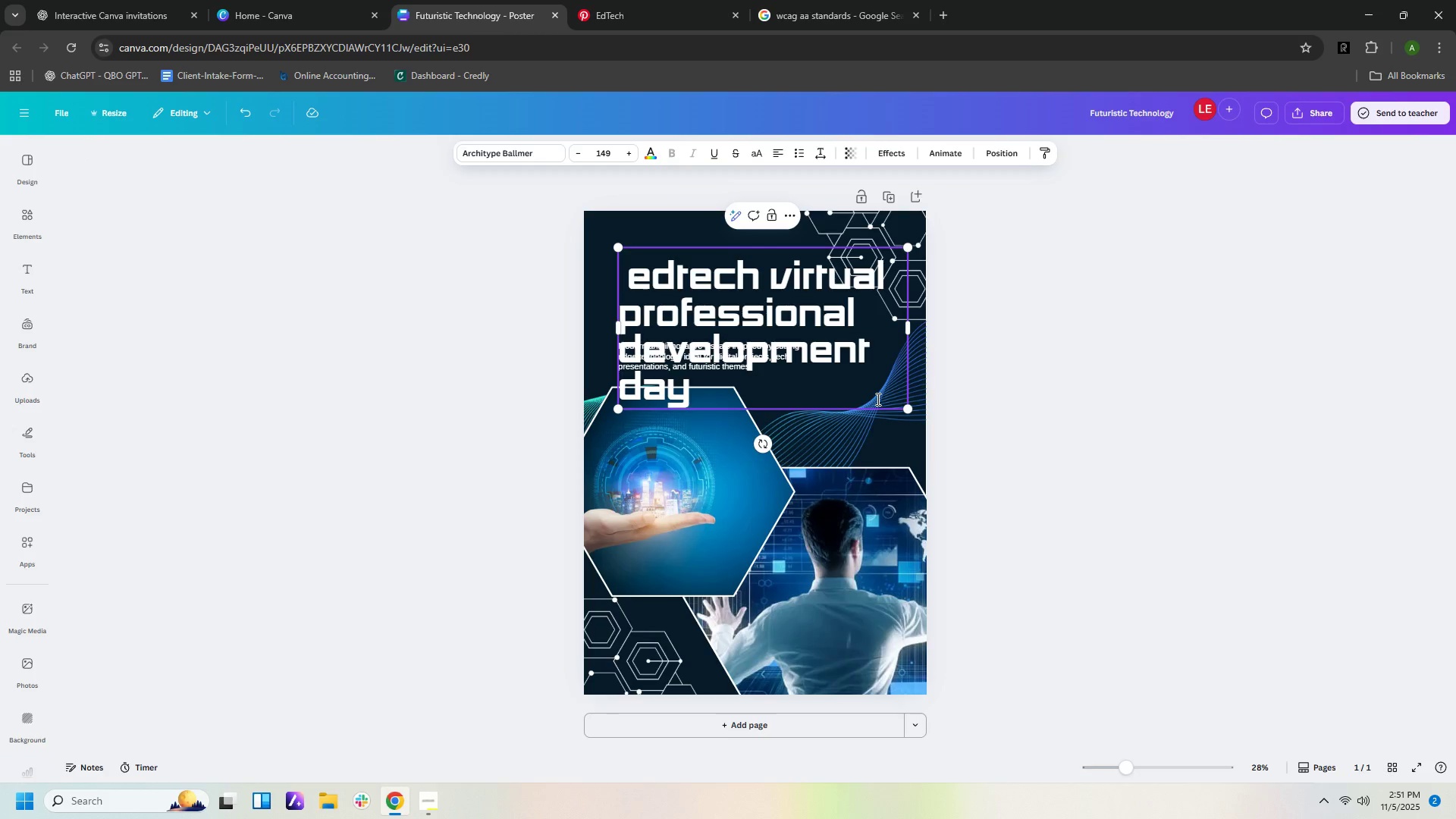 
wait(5.4)
 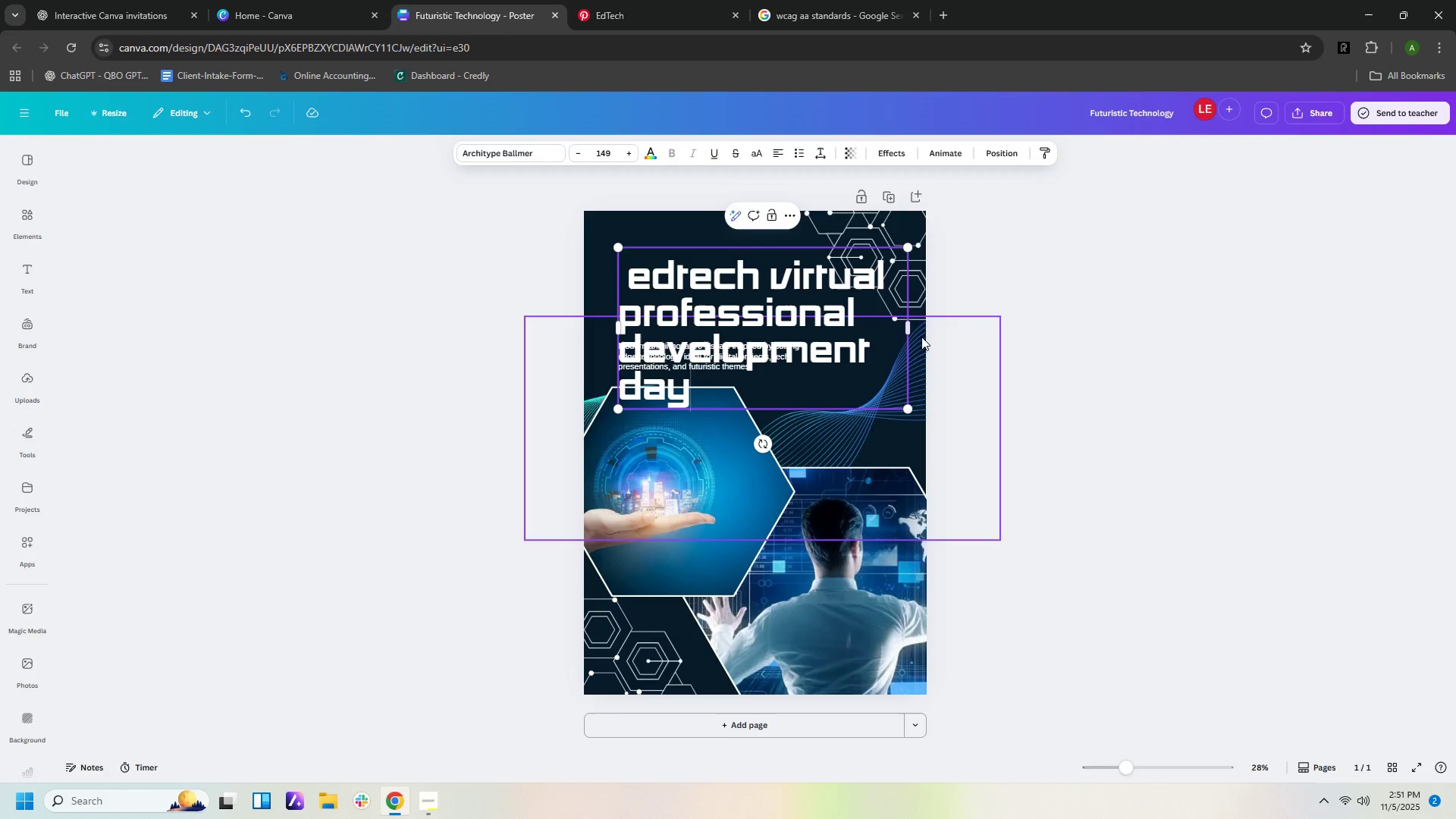 
left_click([626, 275])
 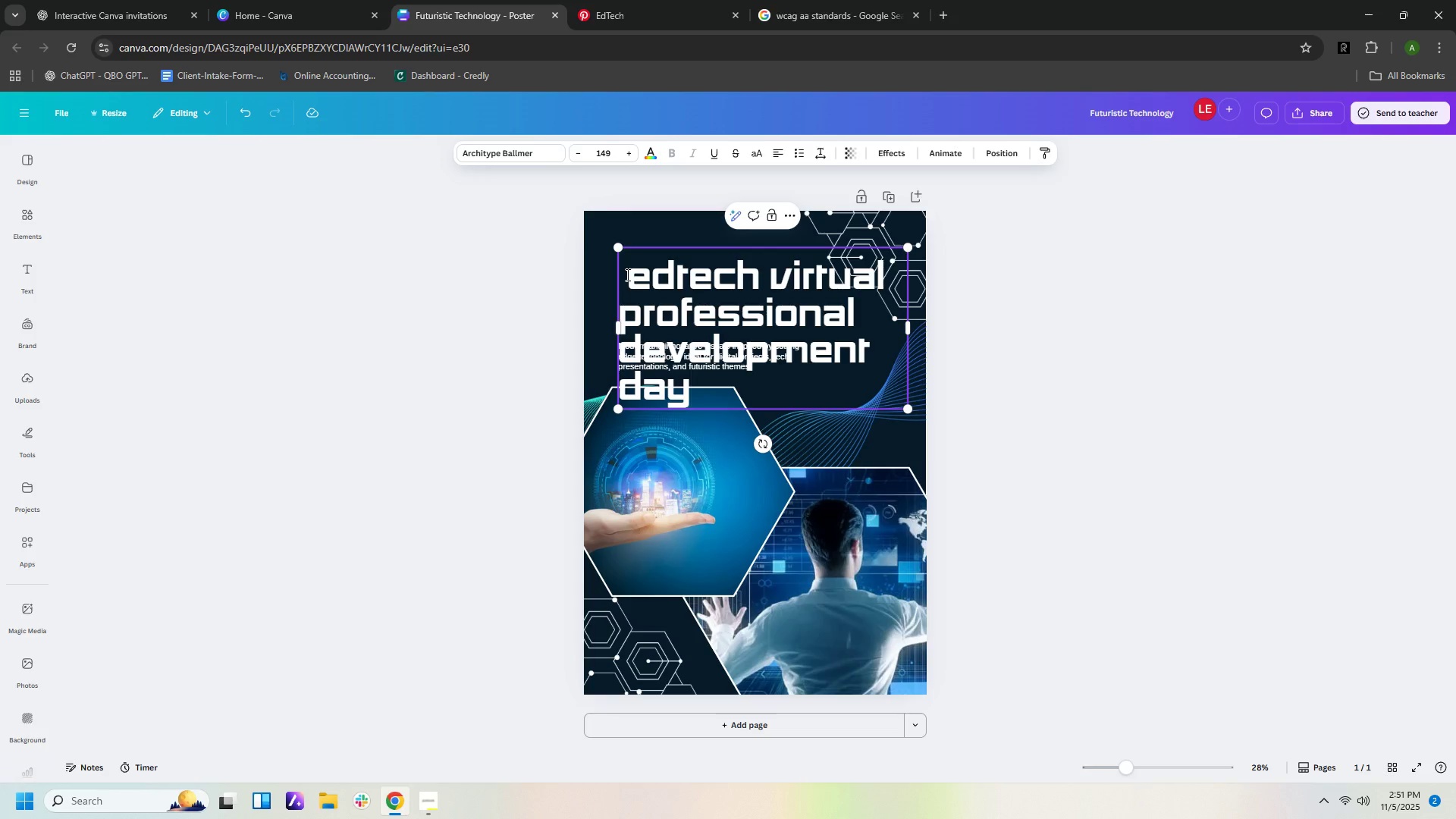 
key(Backspace)
 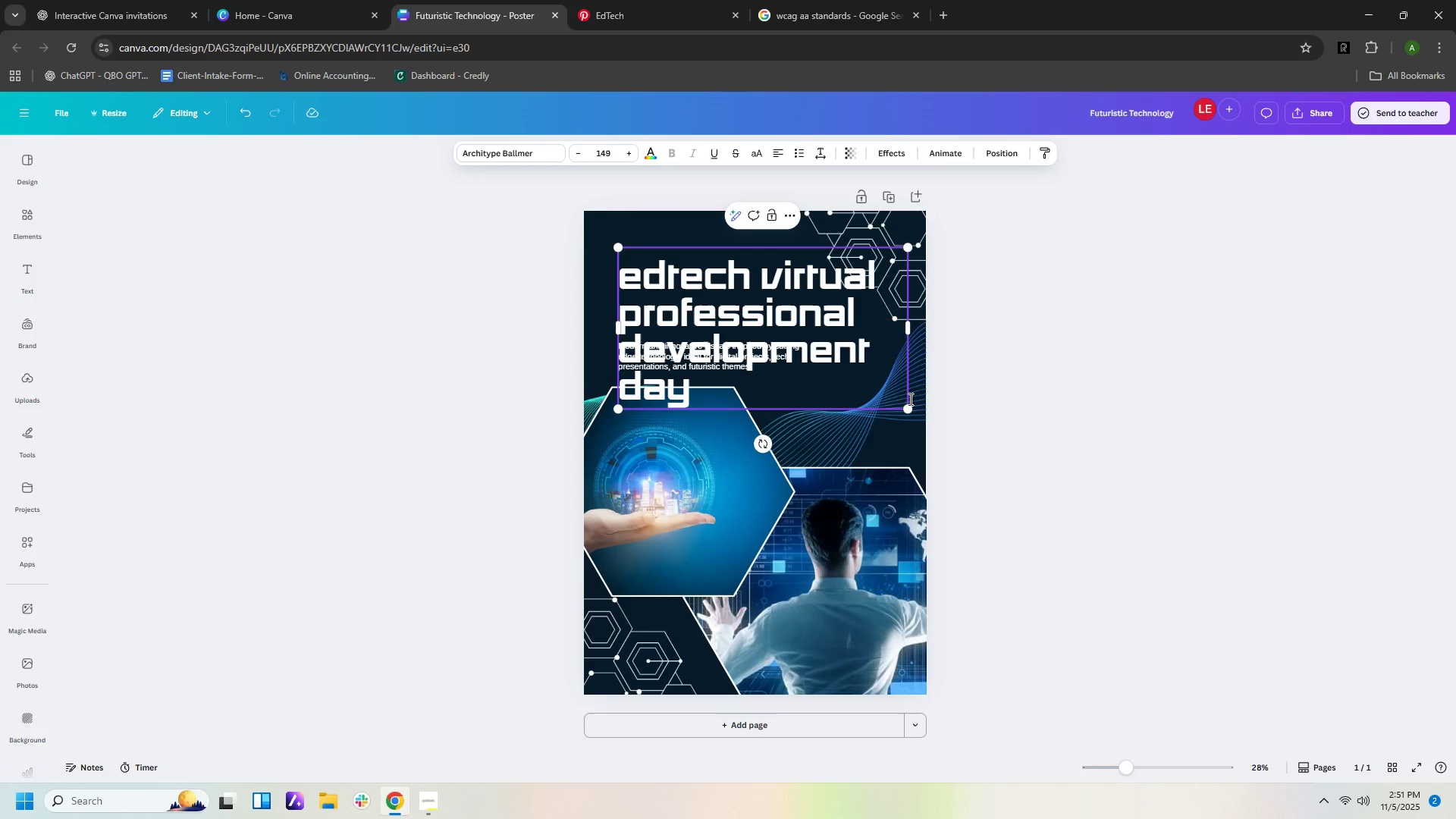 
wait(6.88)
 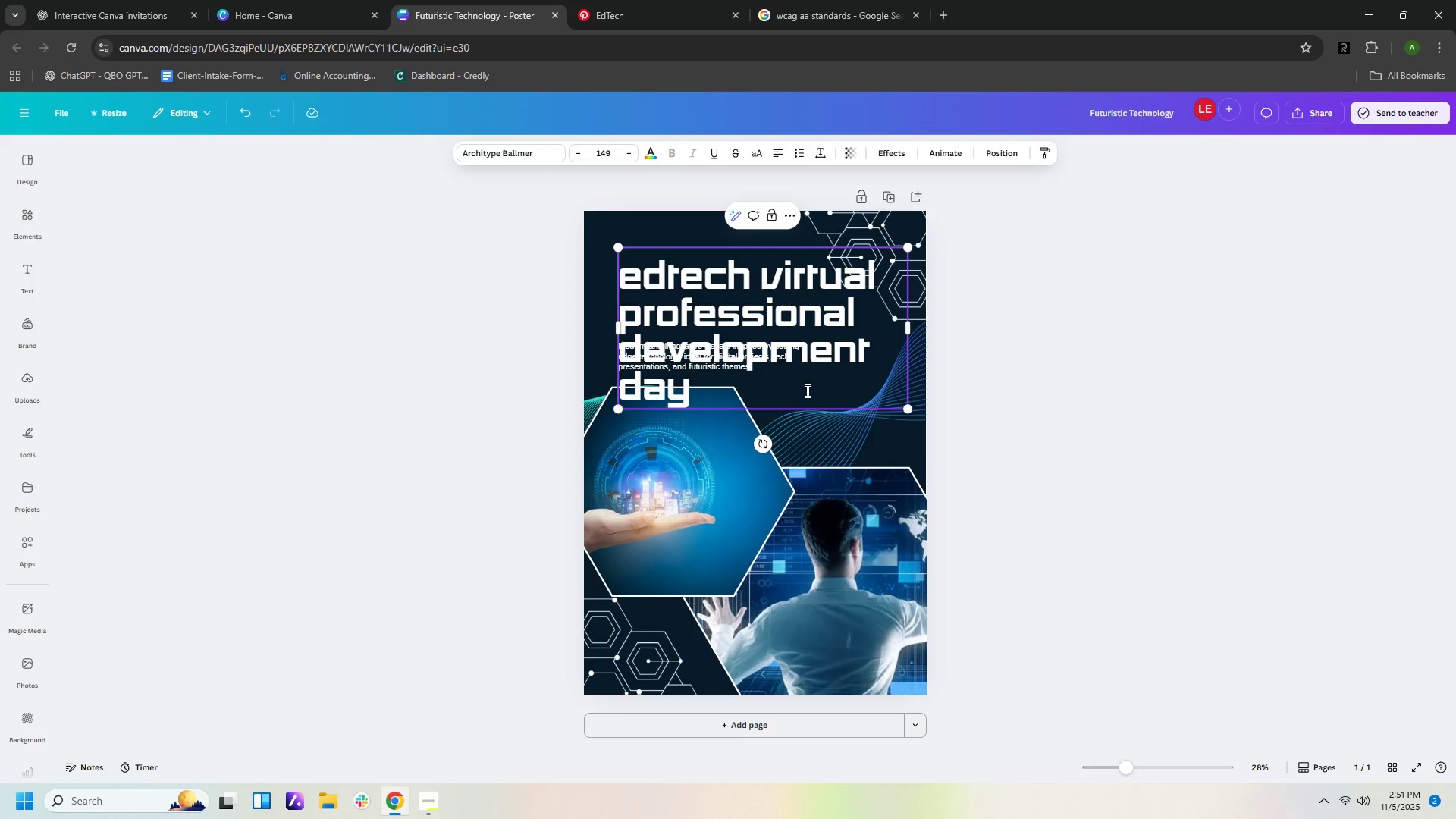 
left_click([1026, 391])
 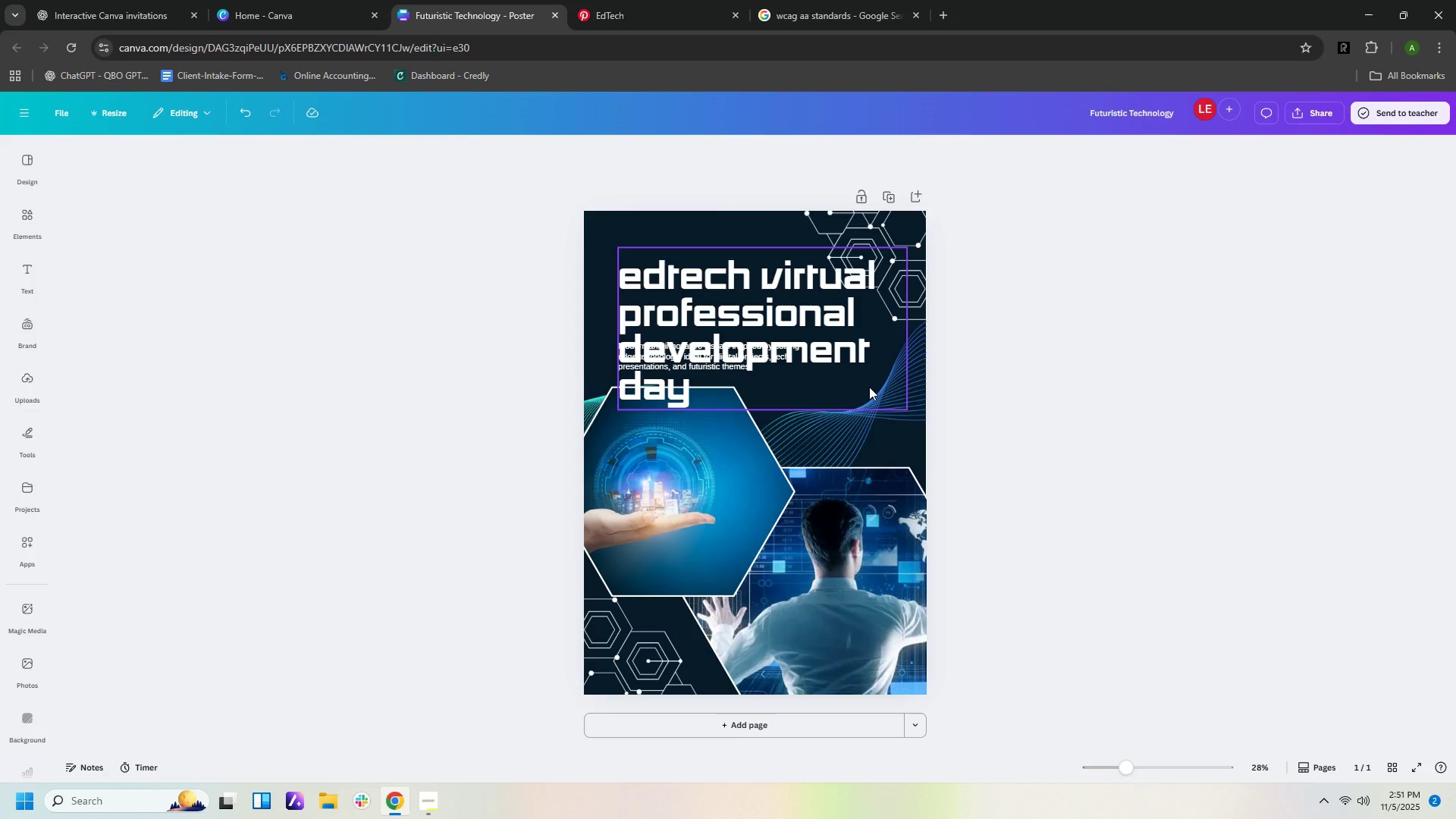 
left_click([869, 387])
 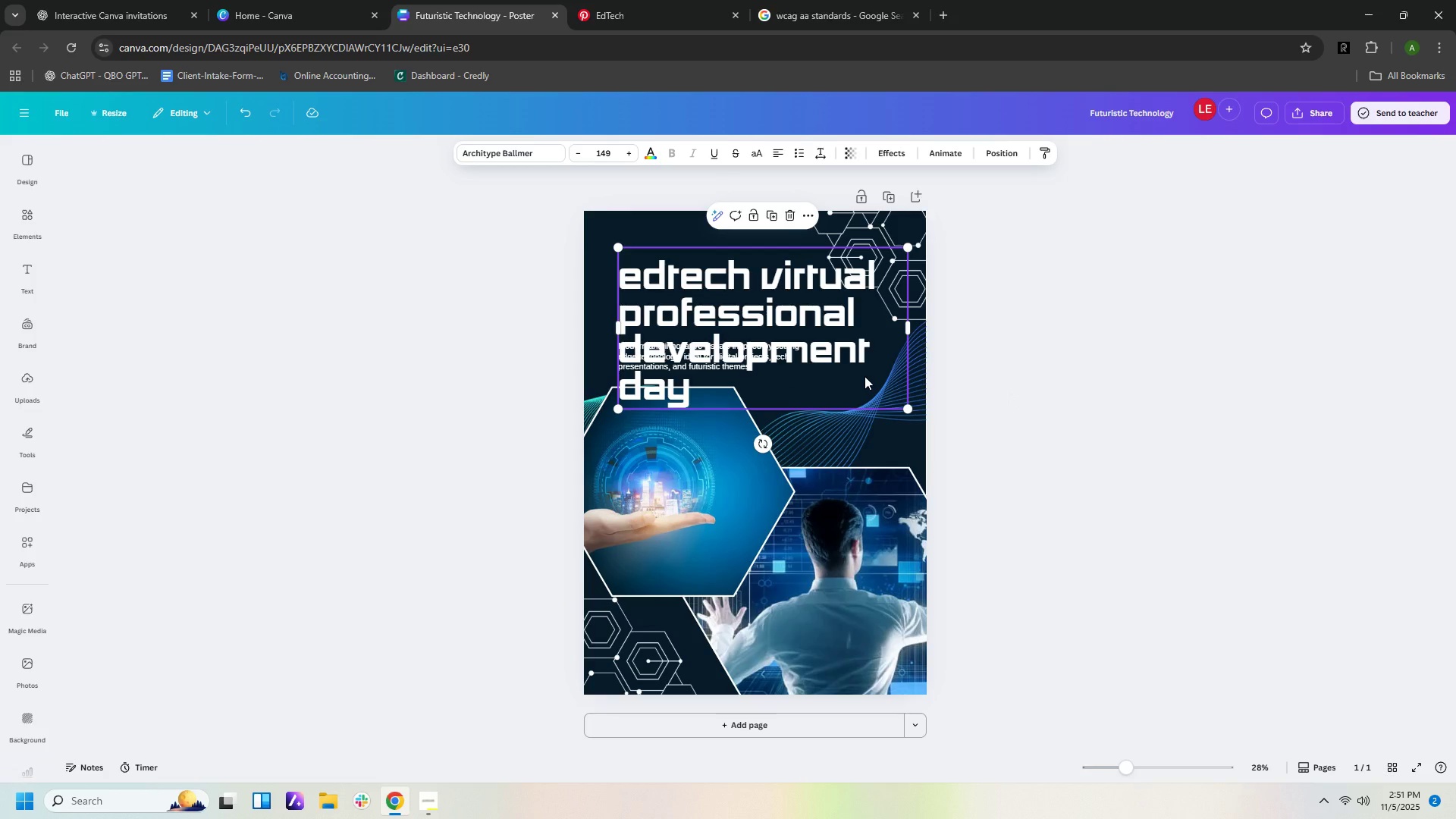 
key(Control+C)
 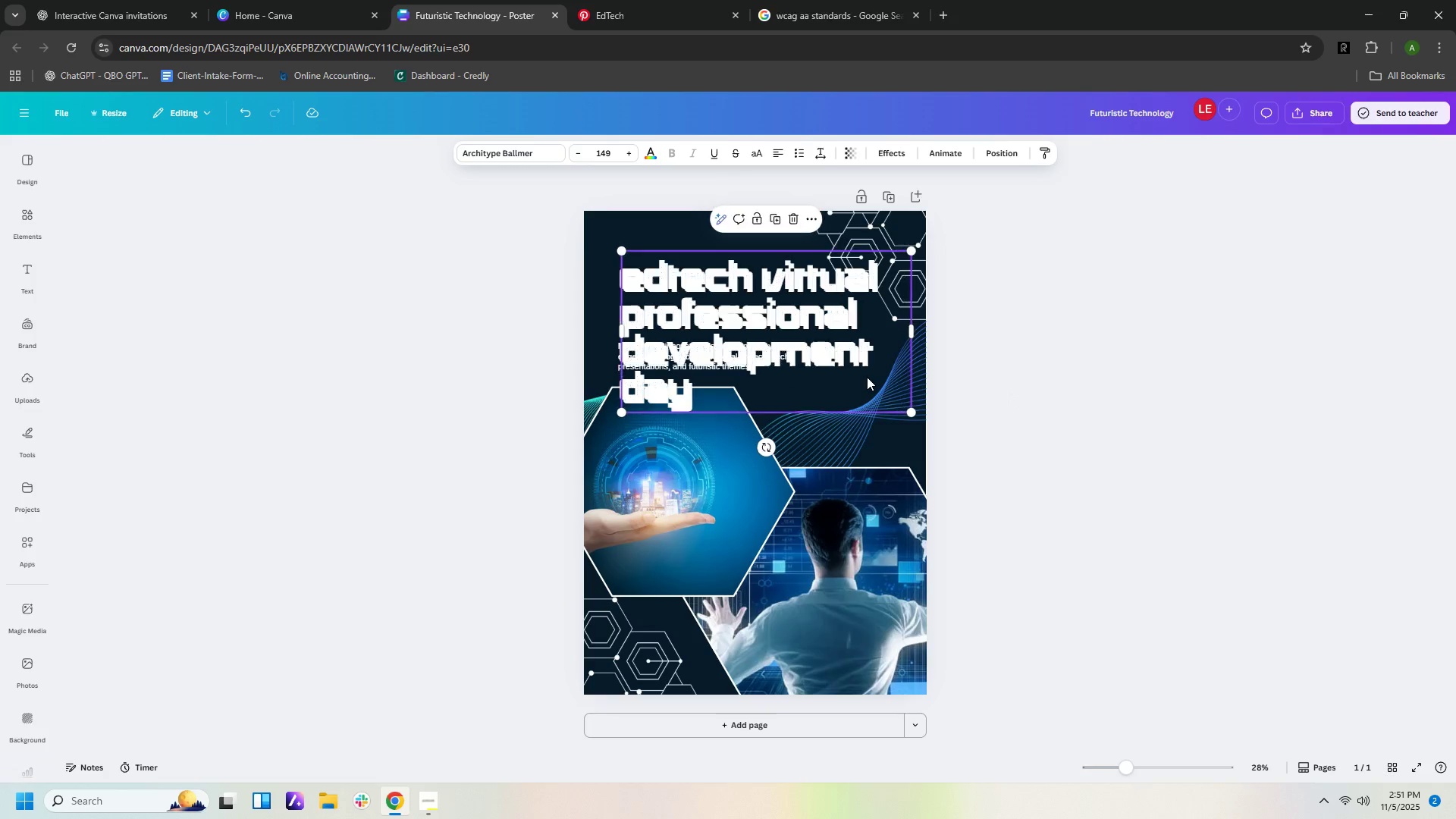 
key(Control+V)
 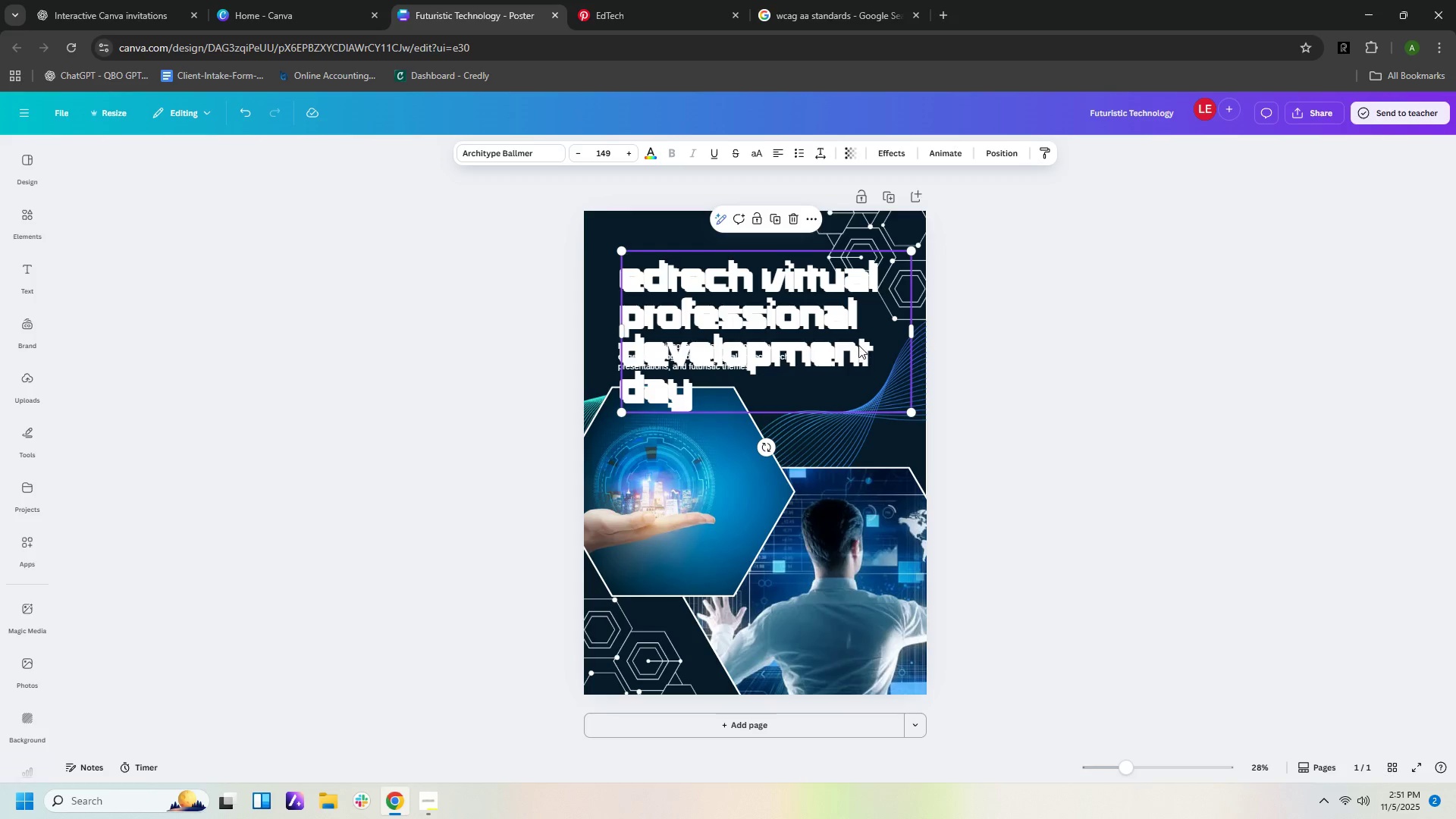 
left_click_drag(start_coordinate=[858, 345], to_coordinate=[852, 433])
 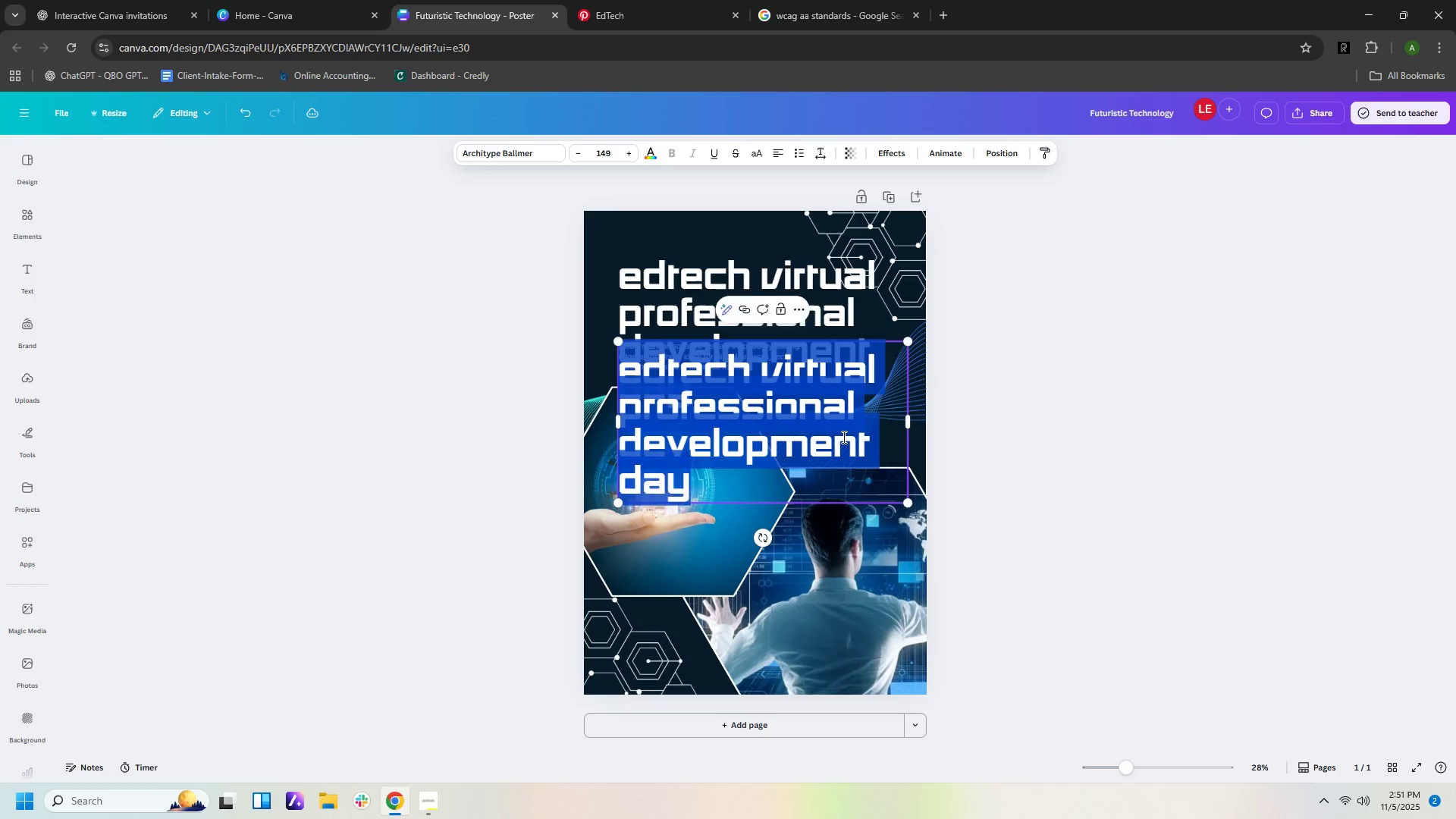 
double_click([843, 437])
 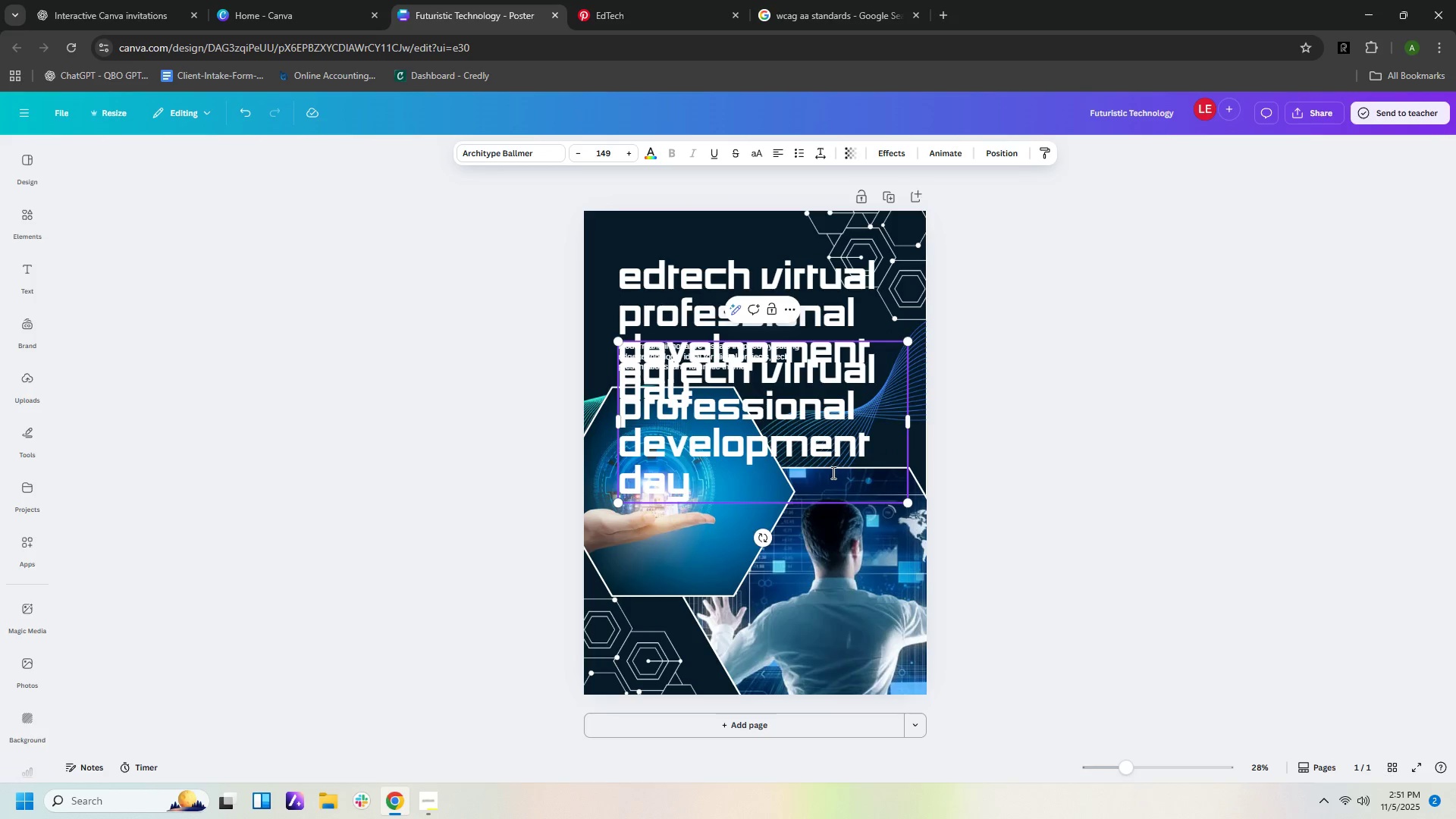 
left_click([829, 472])
 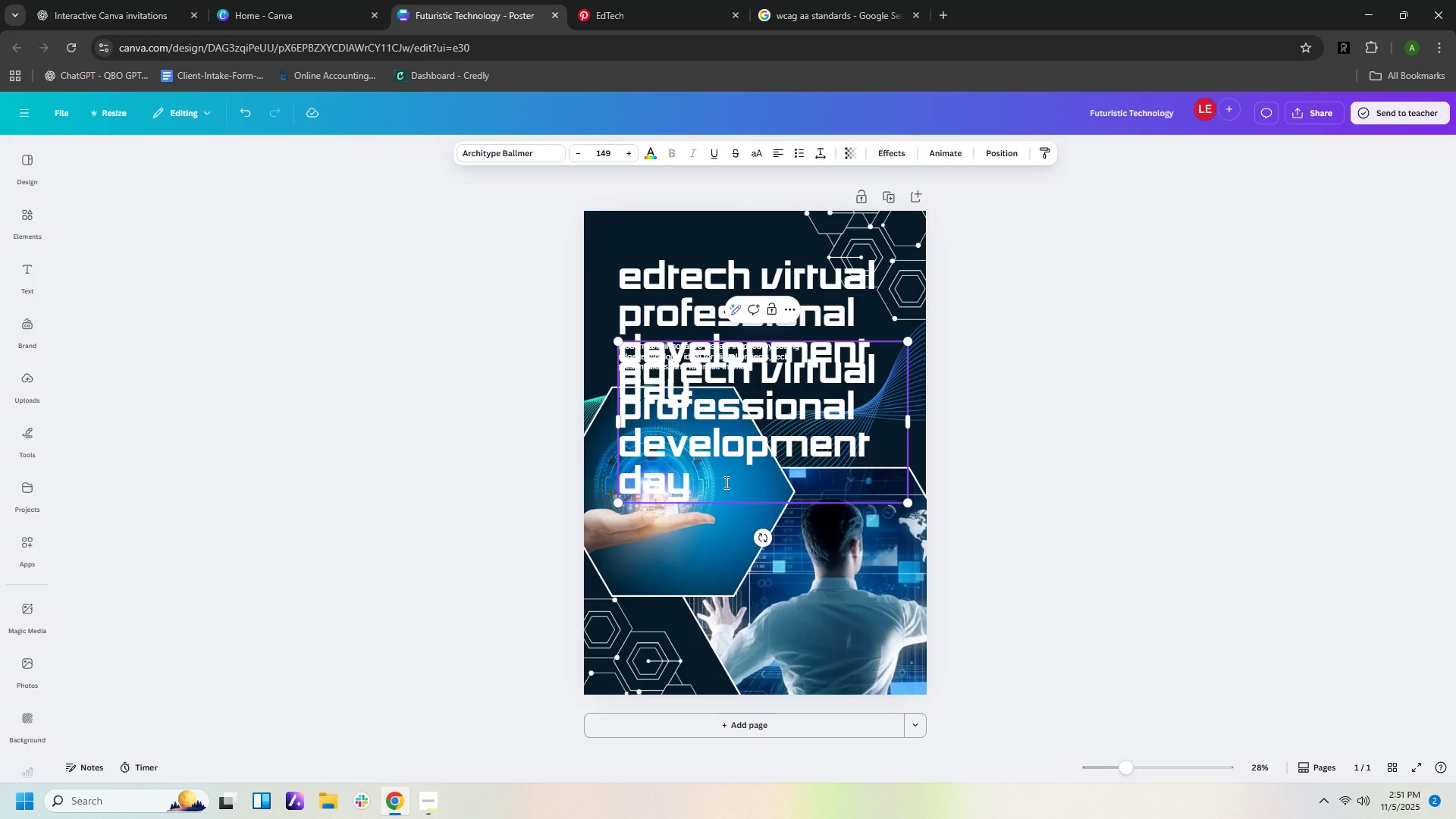 
double_click([725, 482])
 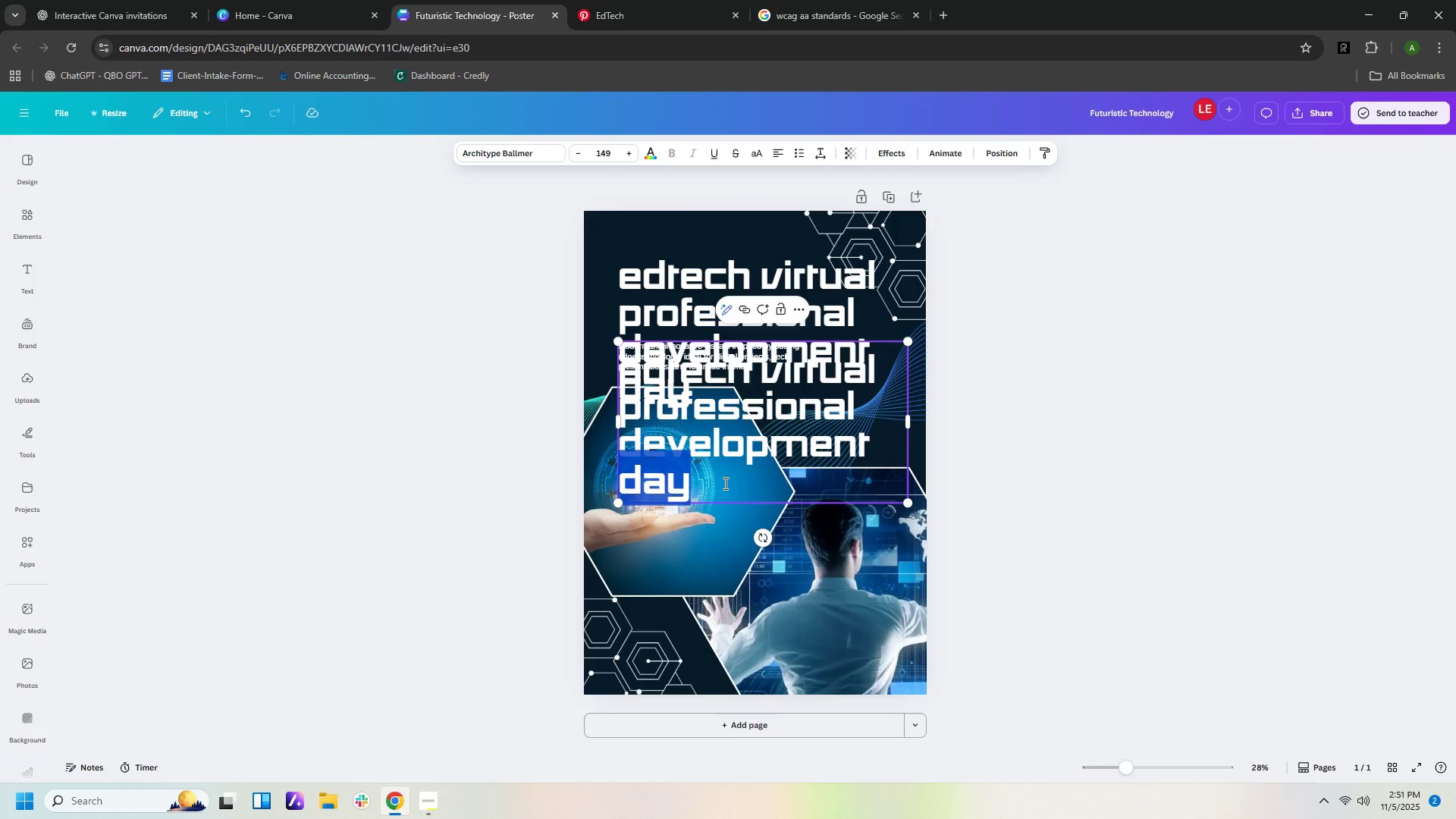 
left_click_drag(start_coordinate=[724, 483], to_coordinate=[648, 363])
 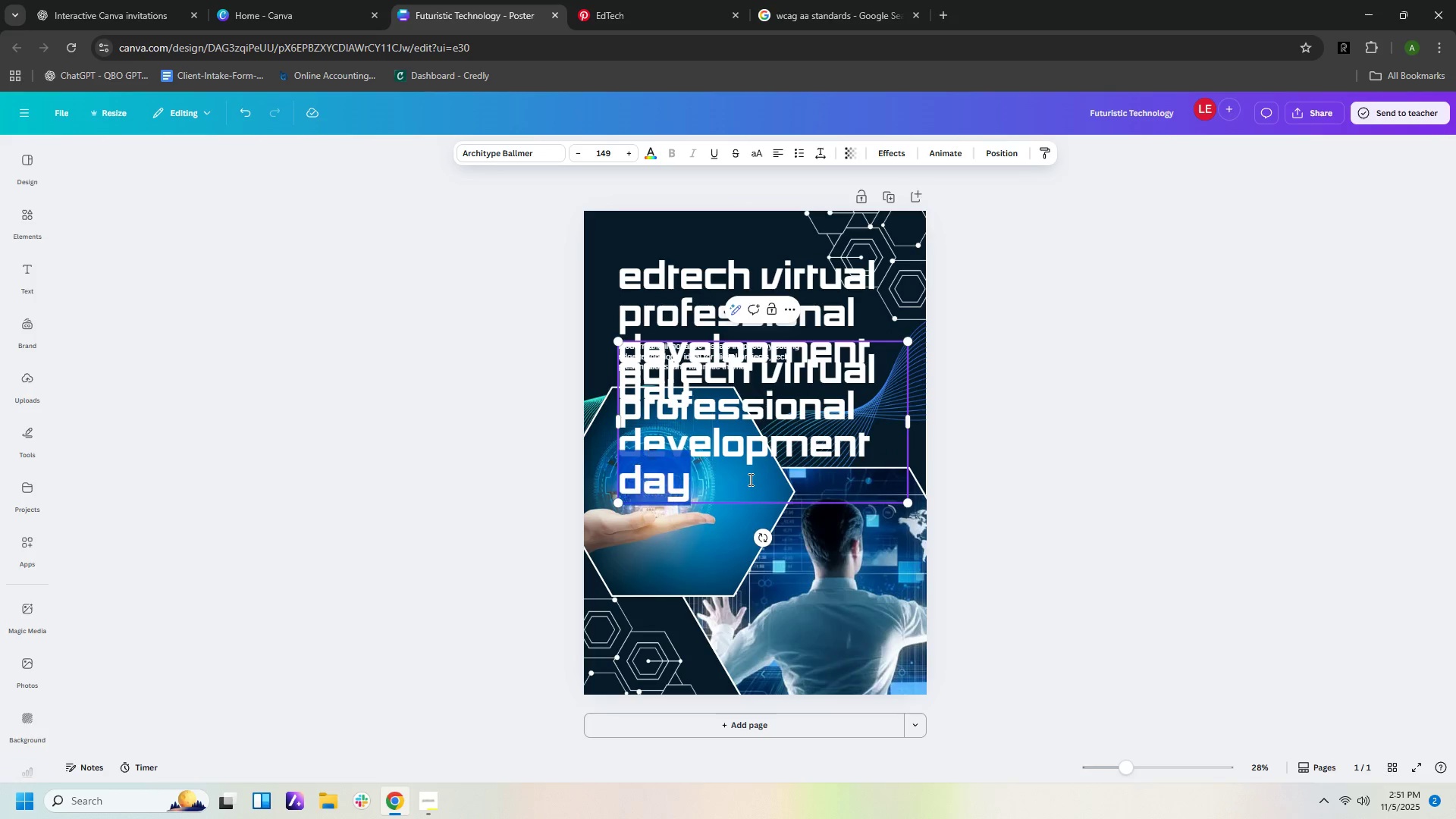 
double_click([749, 479])
 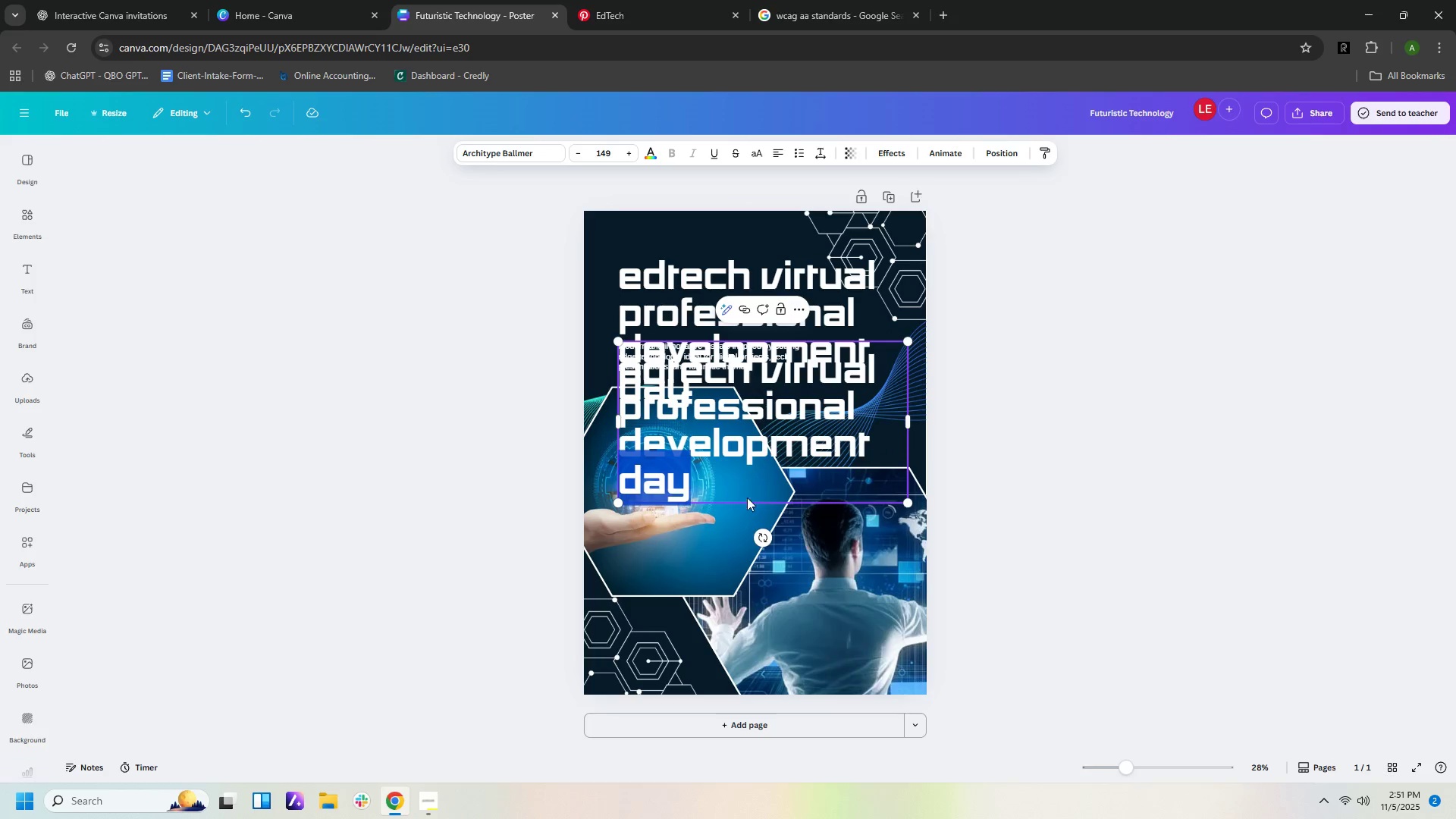 
left_click([706, 484])
 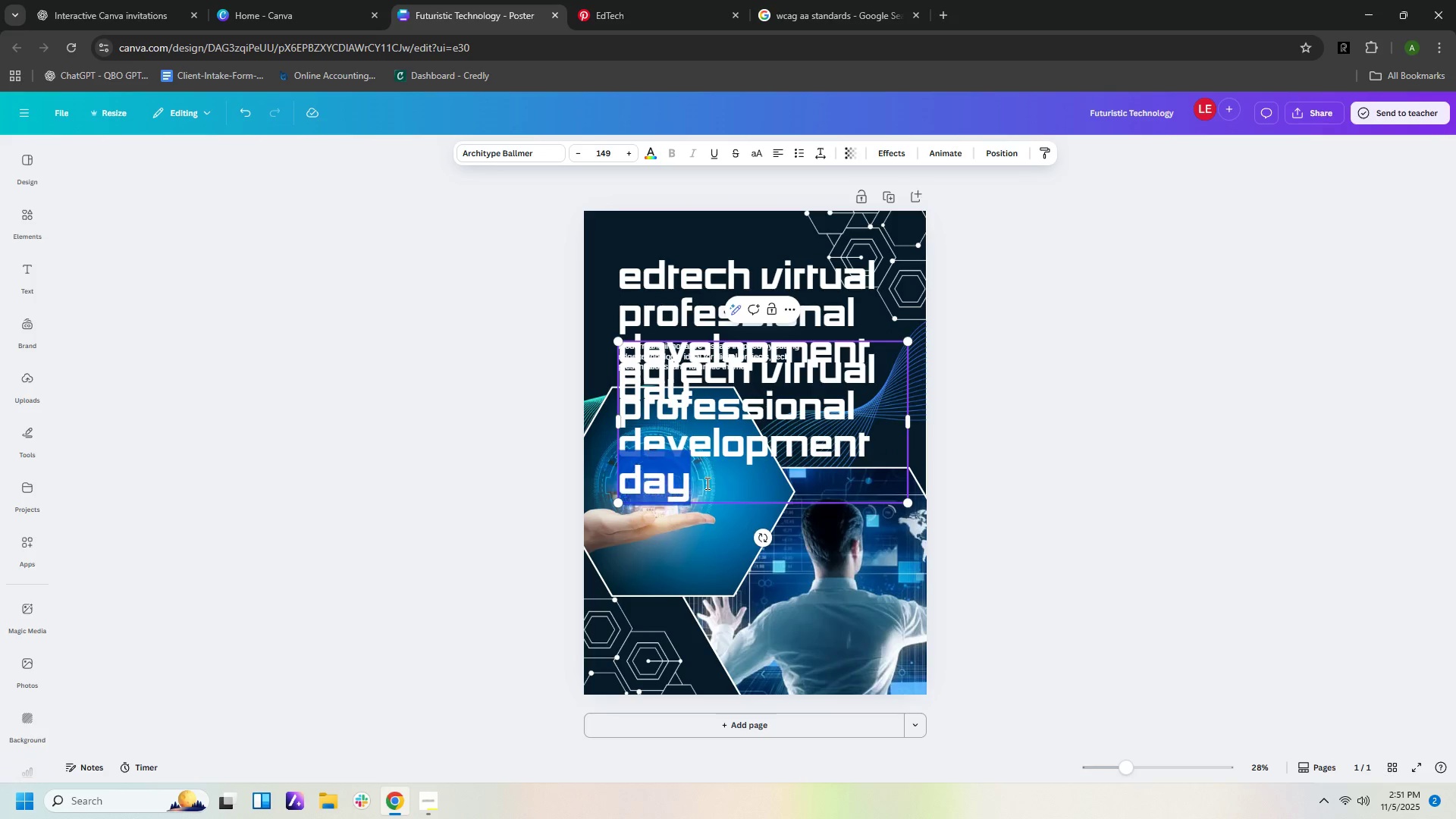 
left_click_drag(start_coordinate=[706, 483], to_coordinate=[645, 373])
 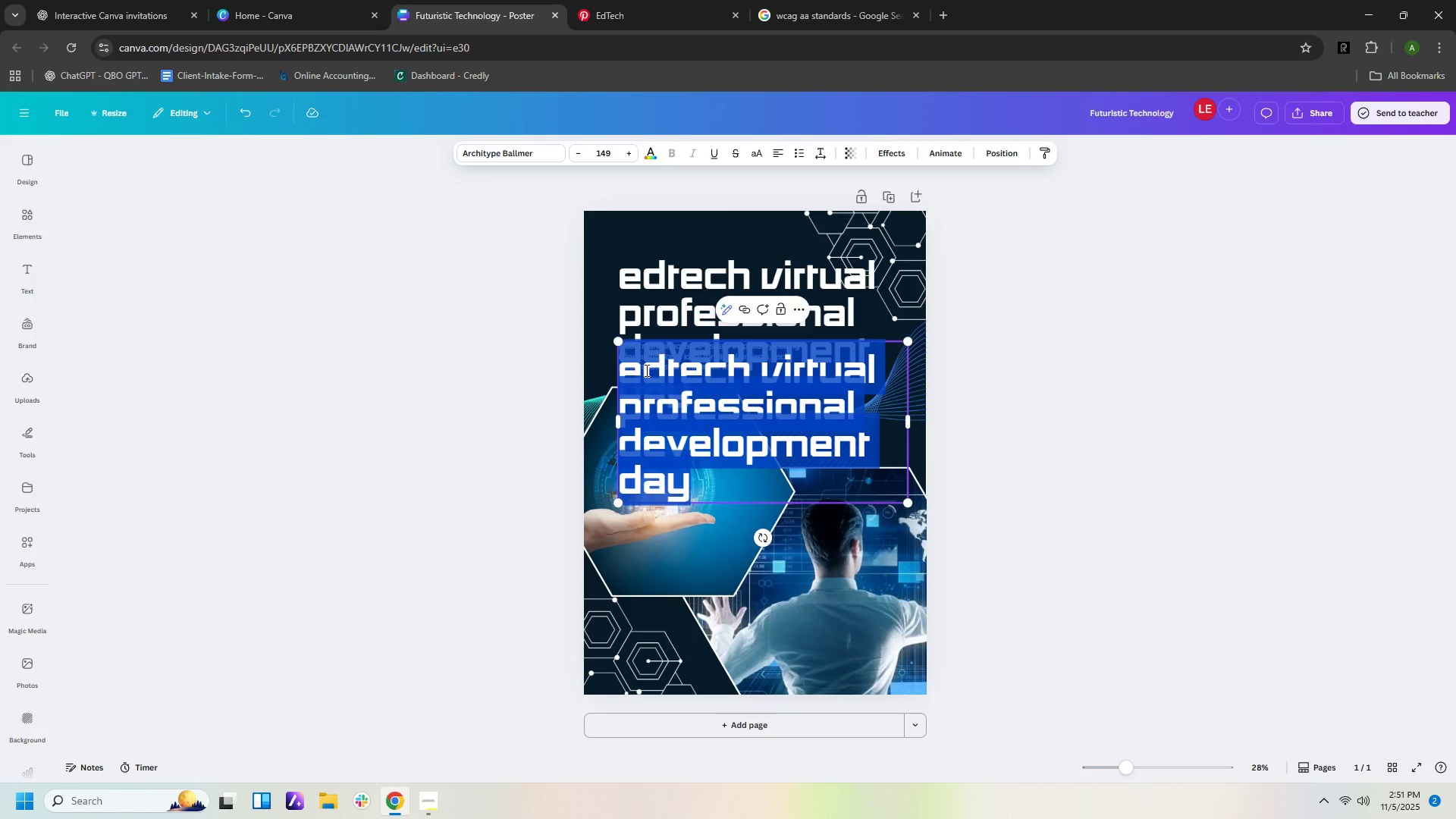 
type(You are invited!)
 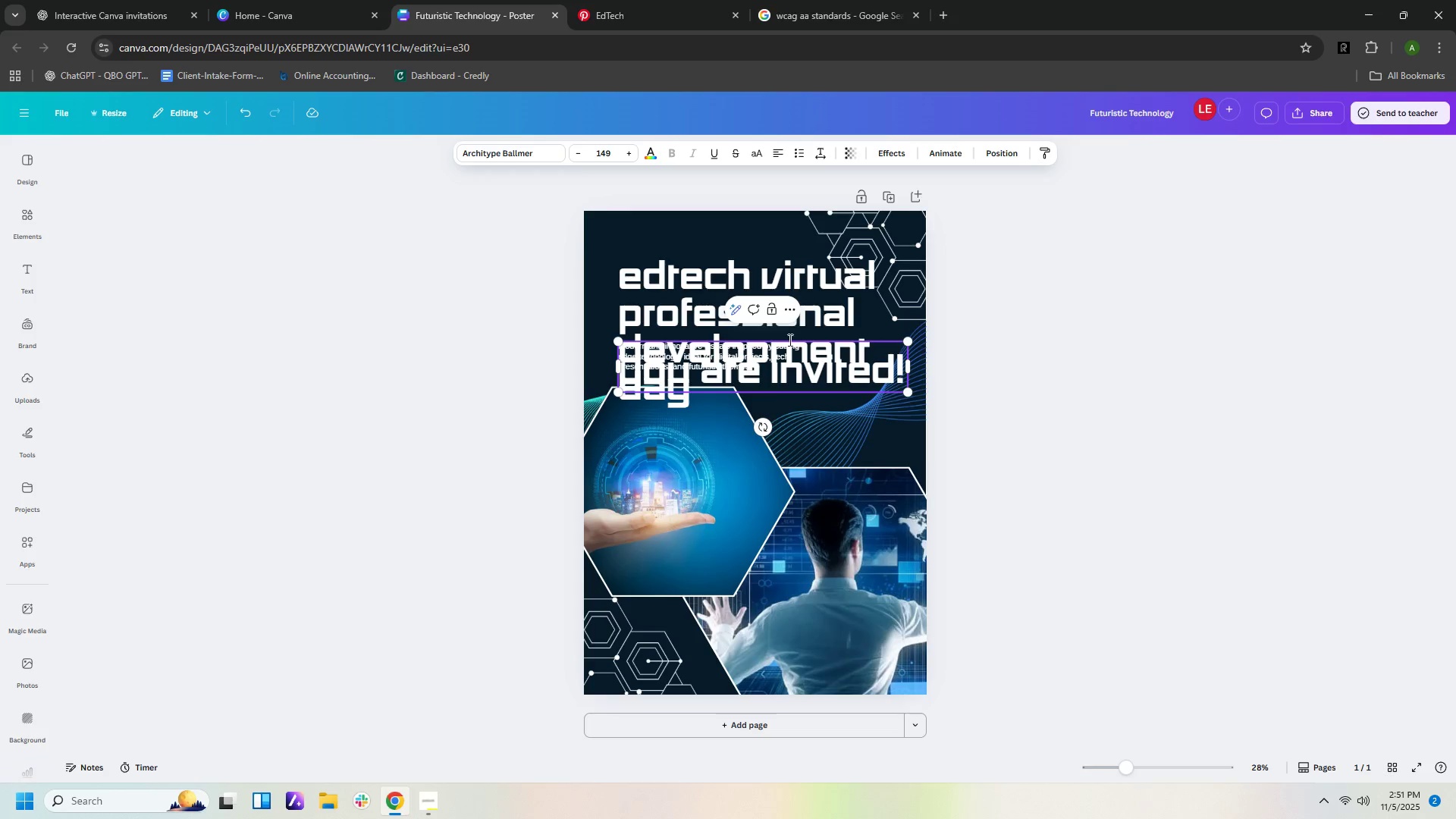 
left_click([1048, 377])
 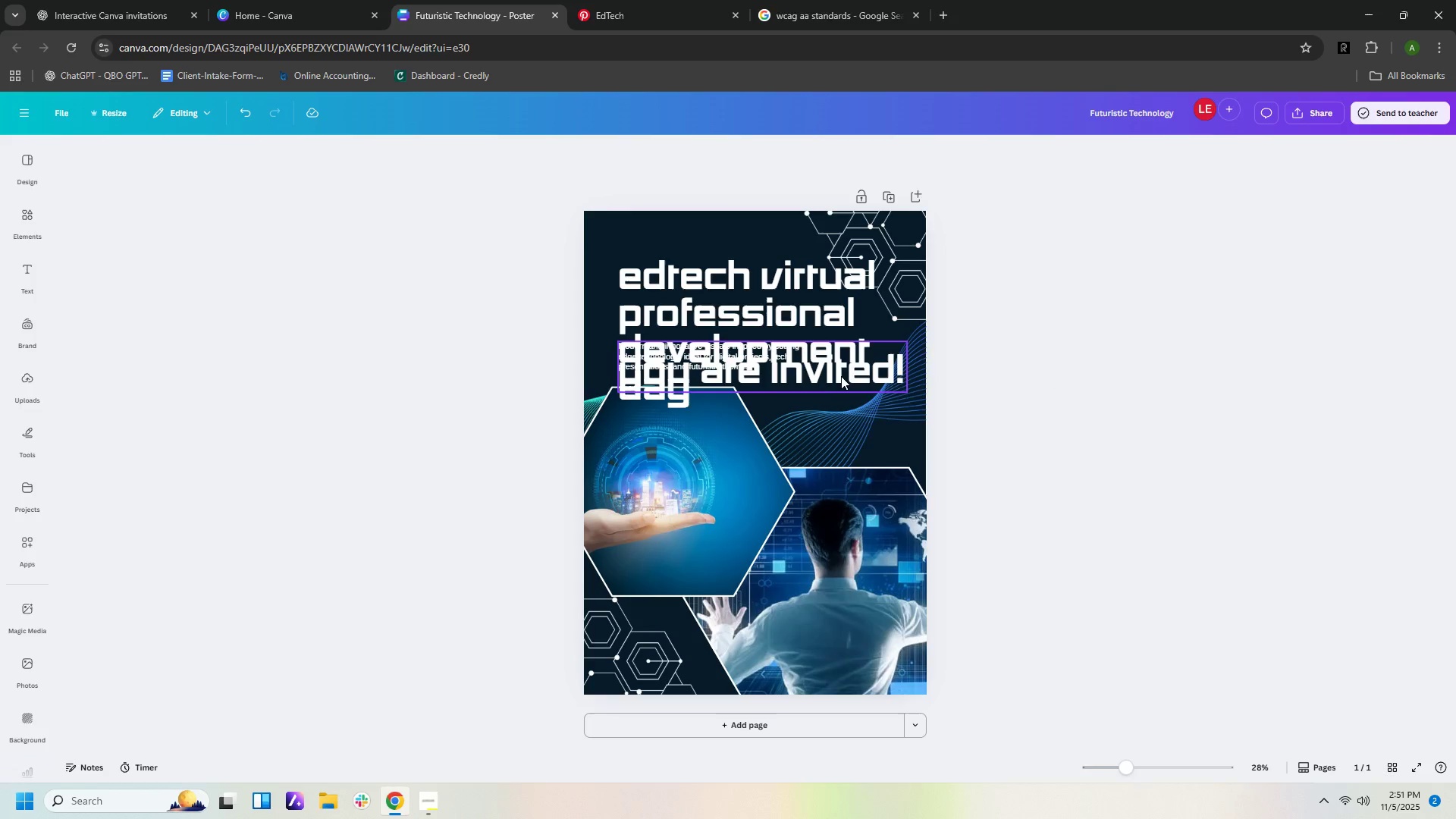 
left_click_drag(start_coordinate=[841, 375], to_coordinate=[829, 475])
 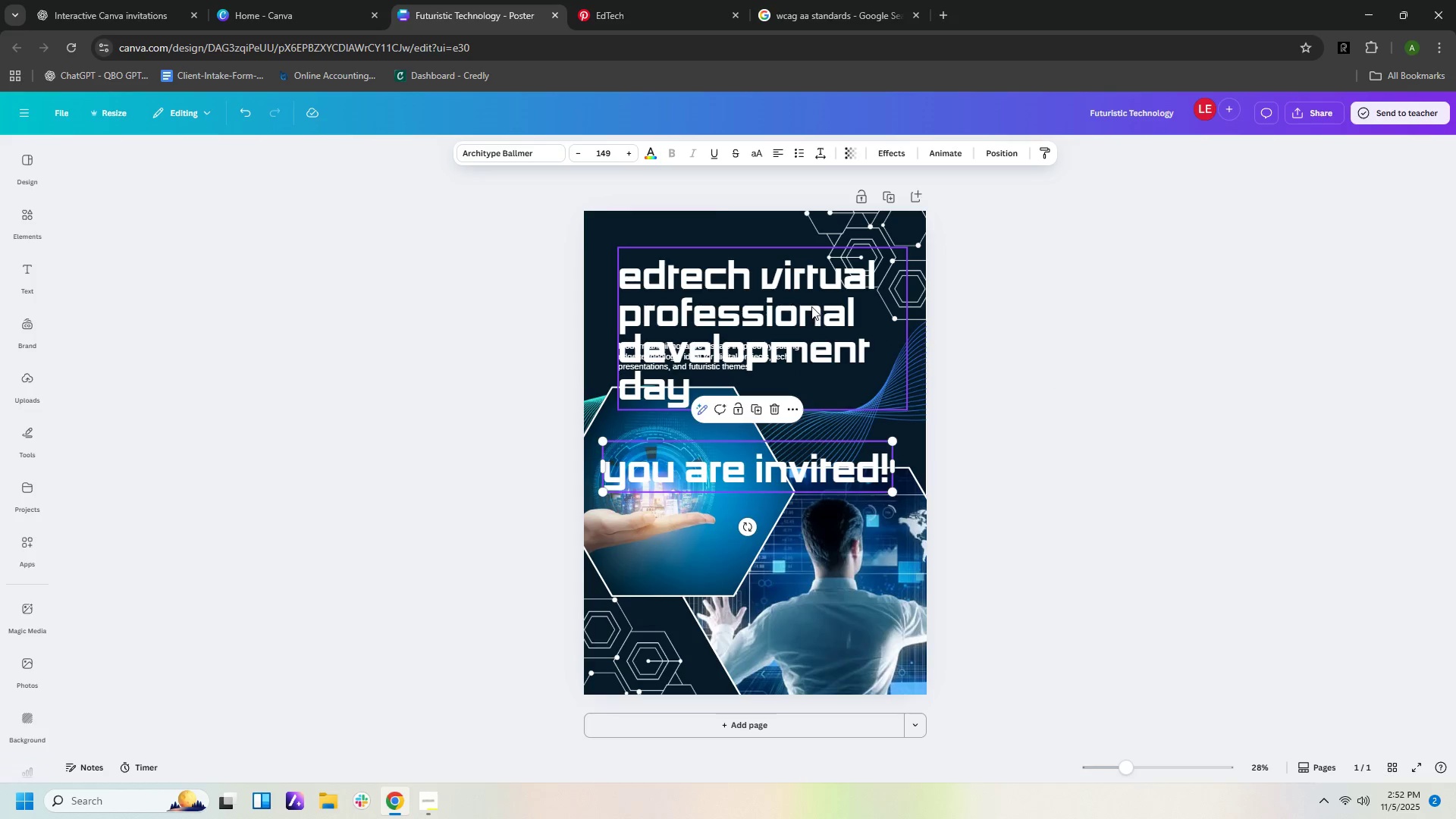 
left_click_drag(start_coordinate=[811, 306], to_coordinate=[830, 586])
 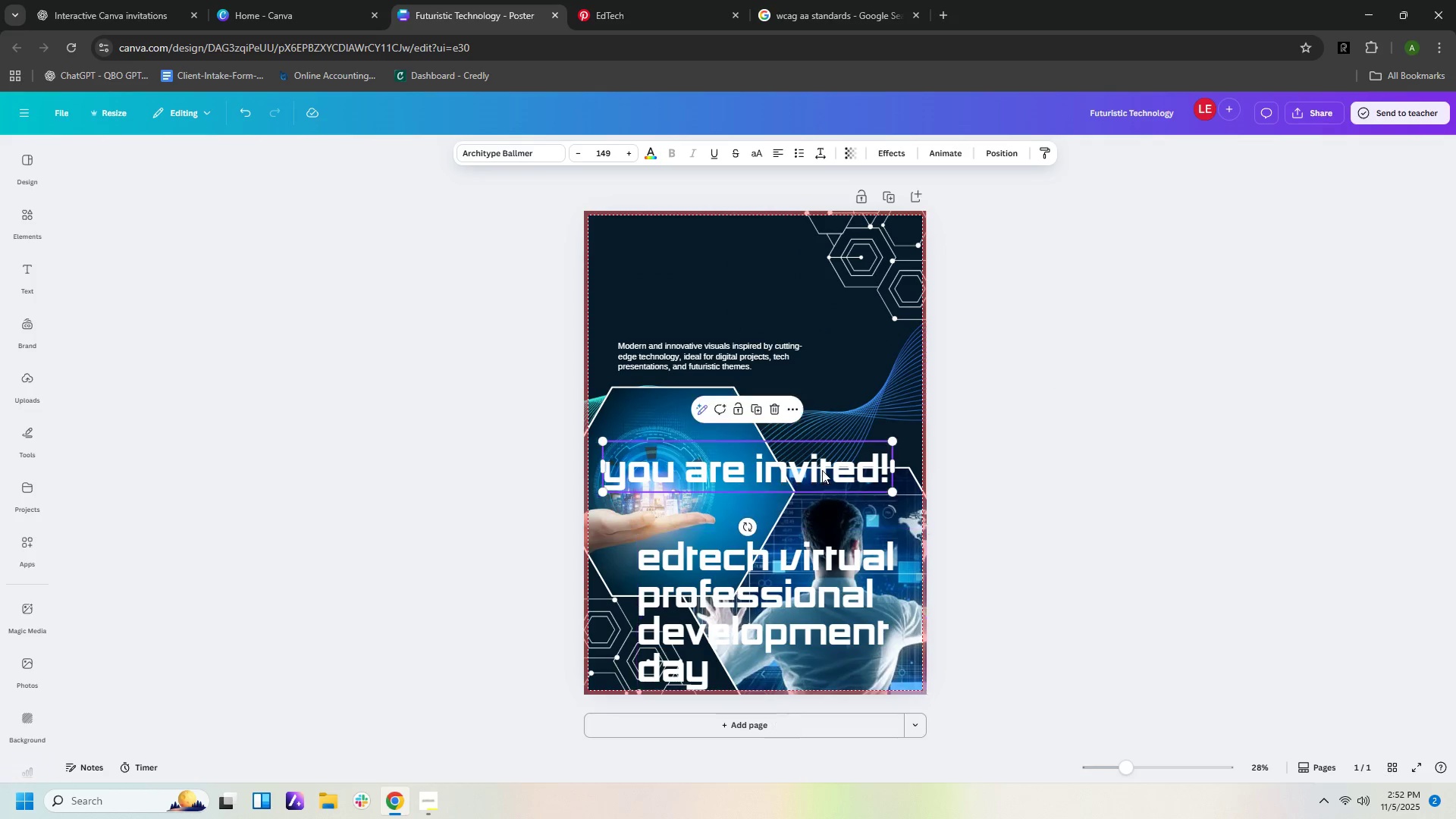 
left_click_drag(start_coordinate=[822, 470], to_coordinate=[820, 273])
 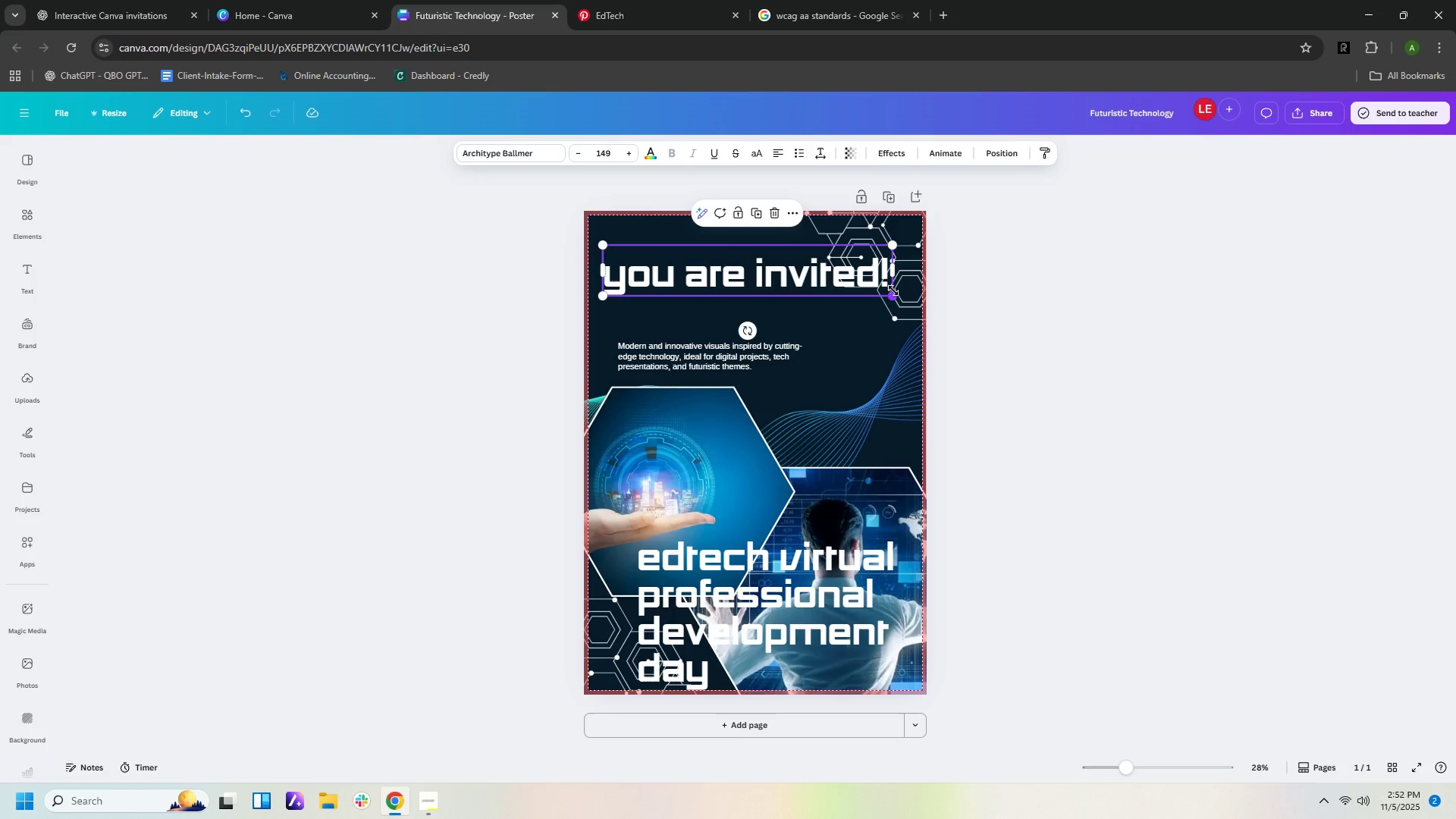 
left_click_drag(start_coordinate=[893, 290], to_coordinate=[833, 265])
 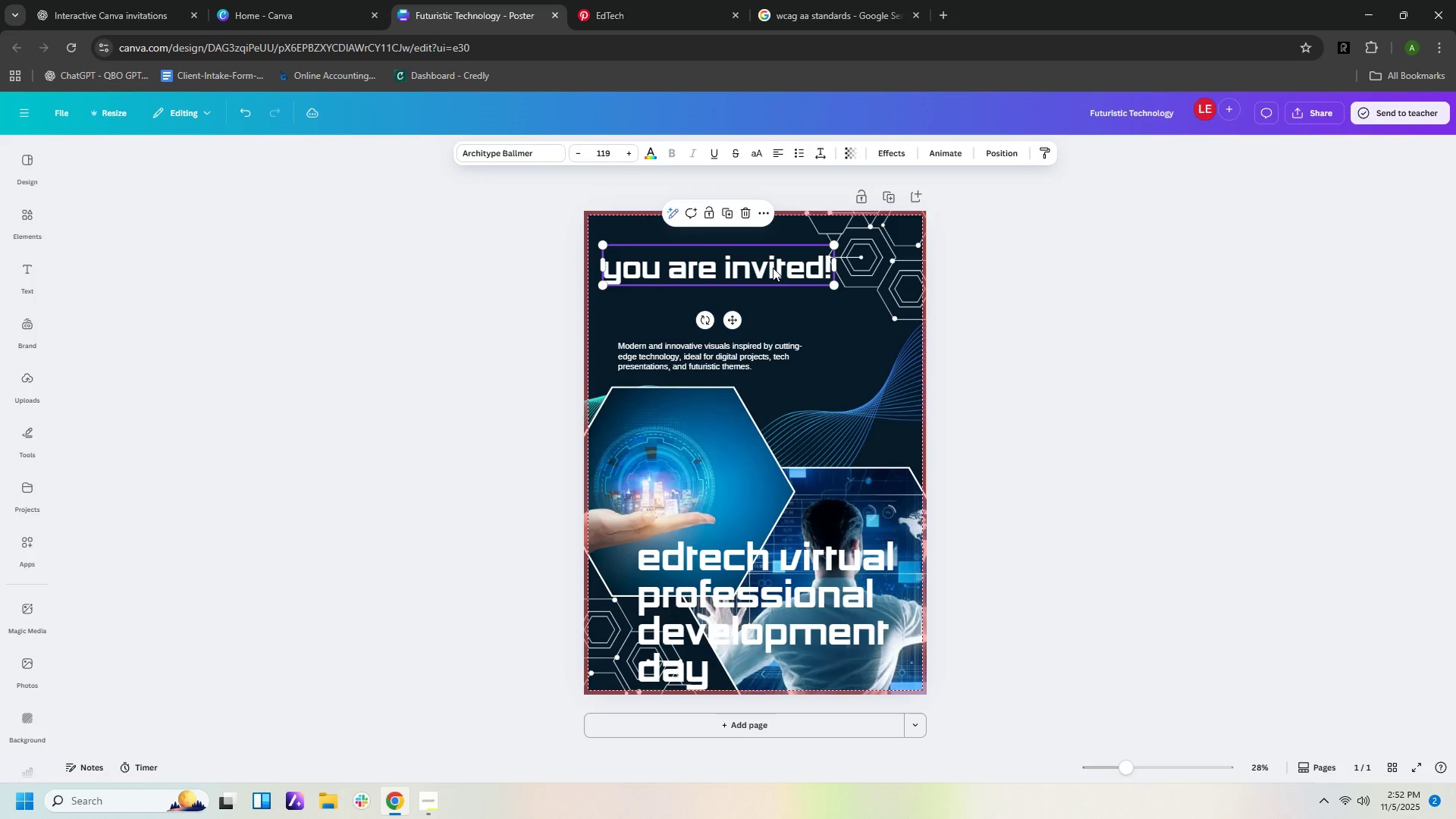 
left_click_drag(start_coordinate=[773, 268], to_coordinate=[766, 254])
 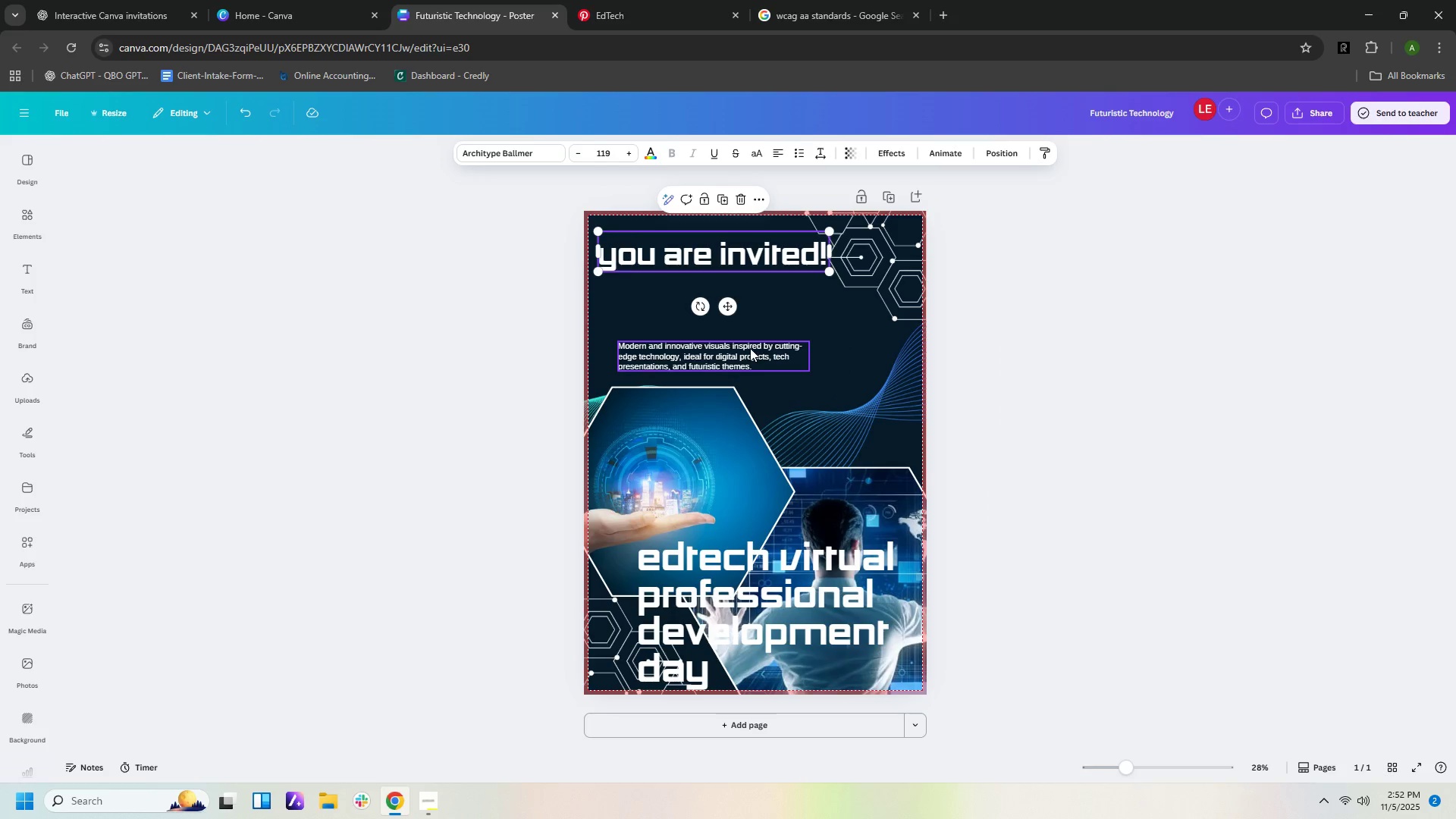 
left_click([750, 348])
 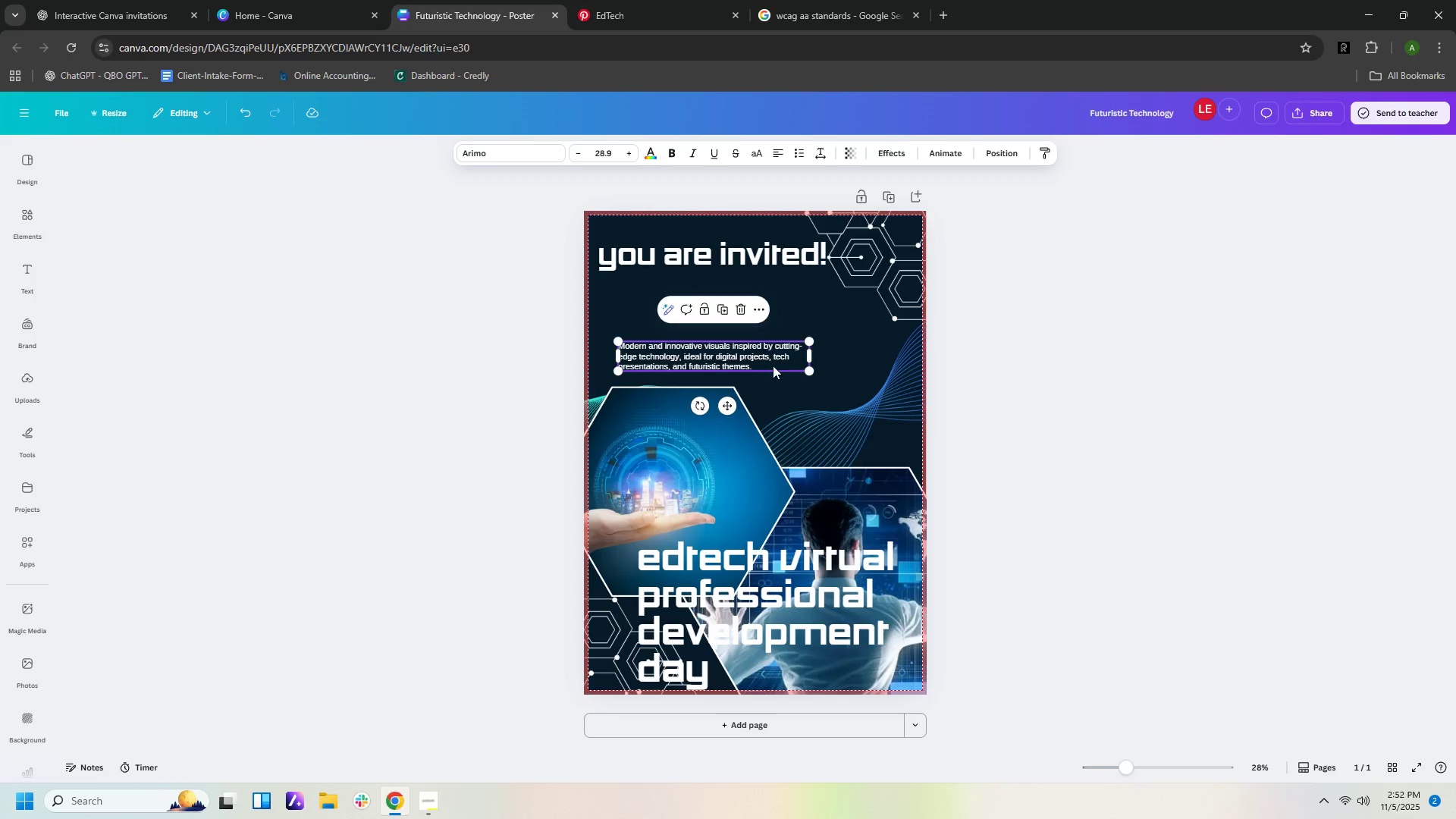 
left_click([765, 366])
 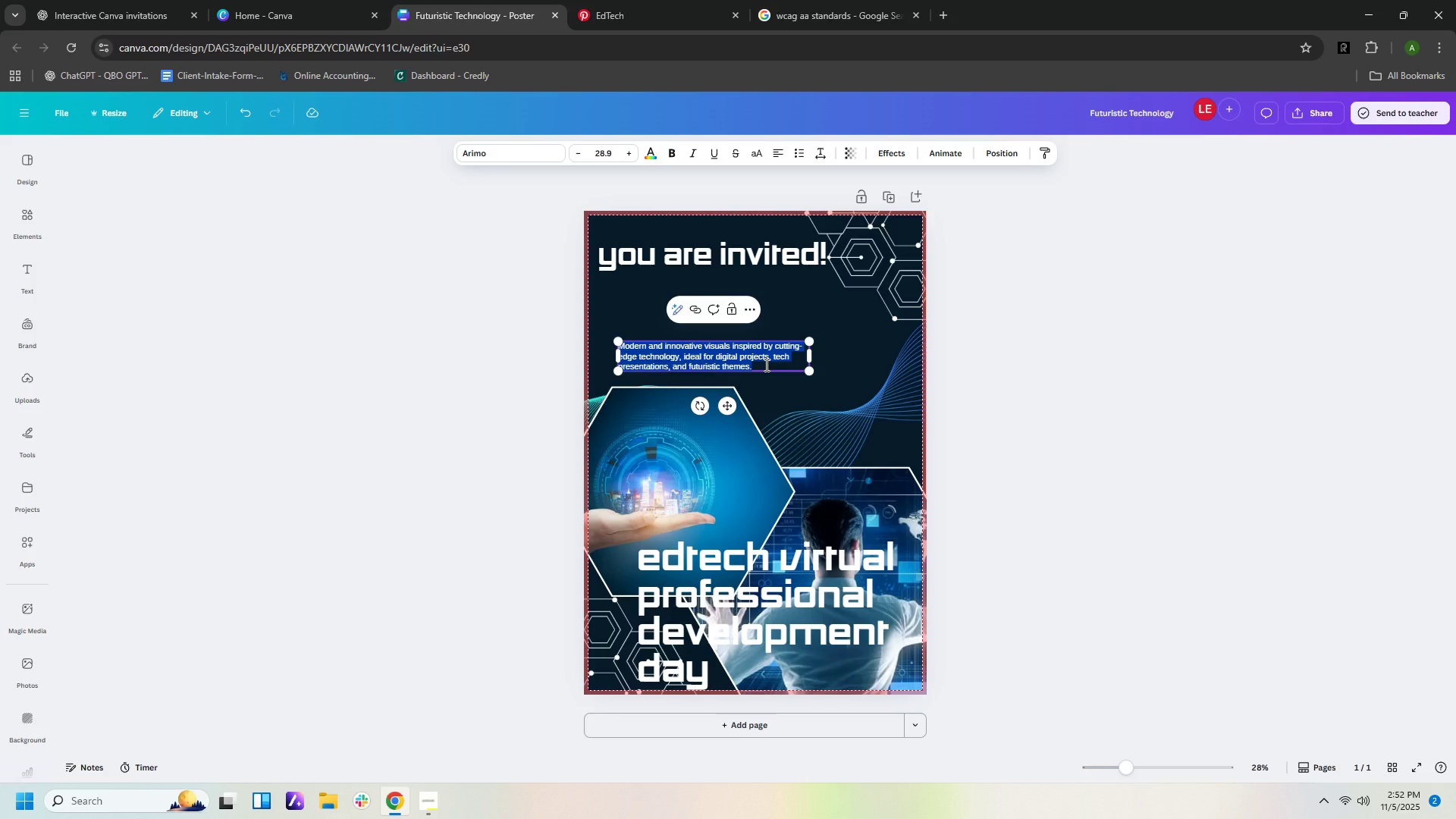 
wait(15.85)
 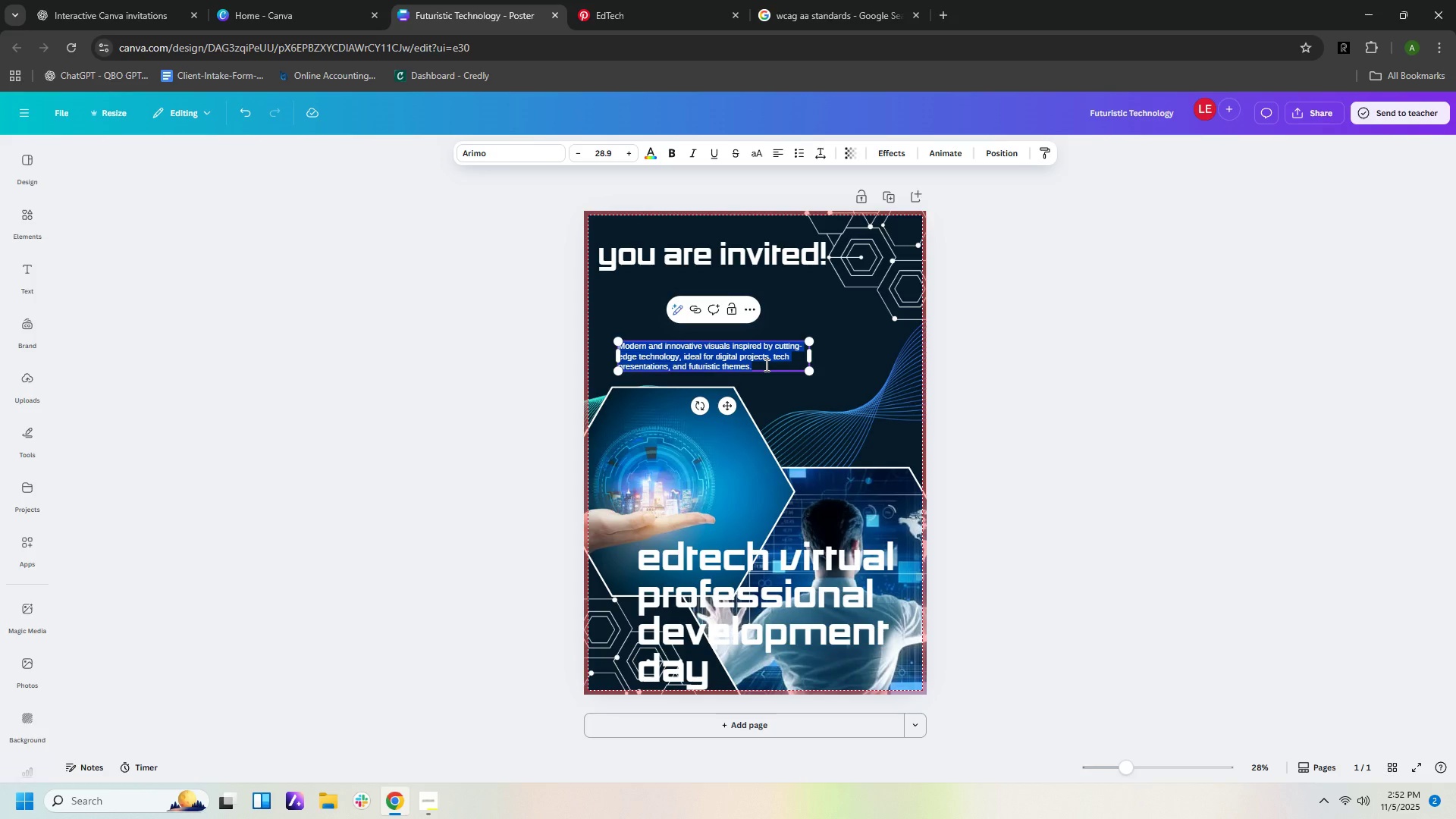 
left_click([149, 10])
 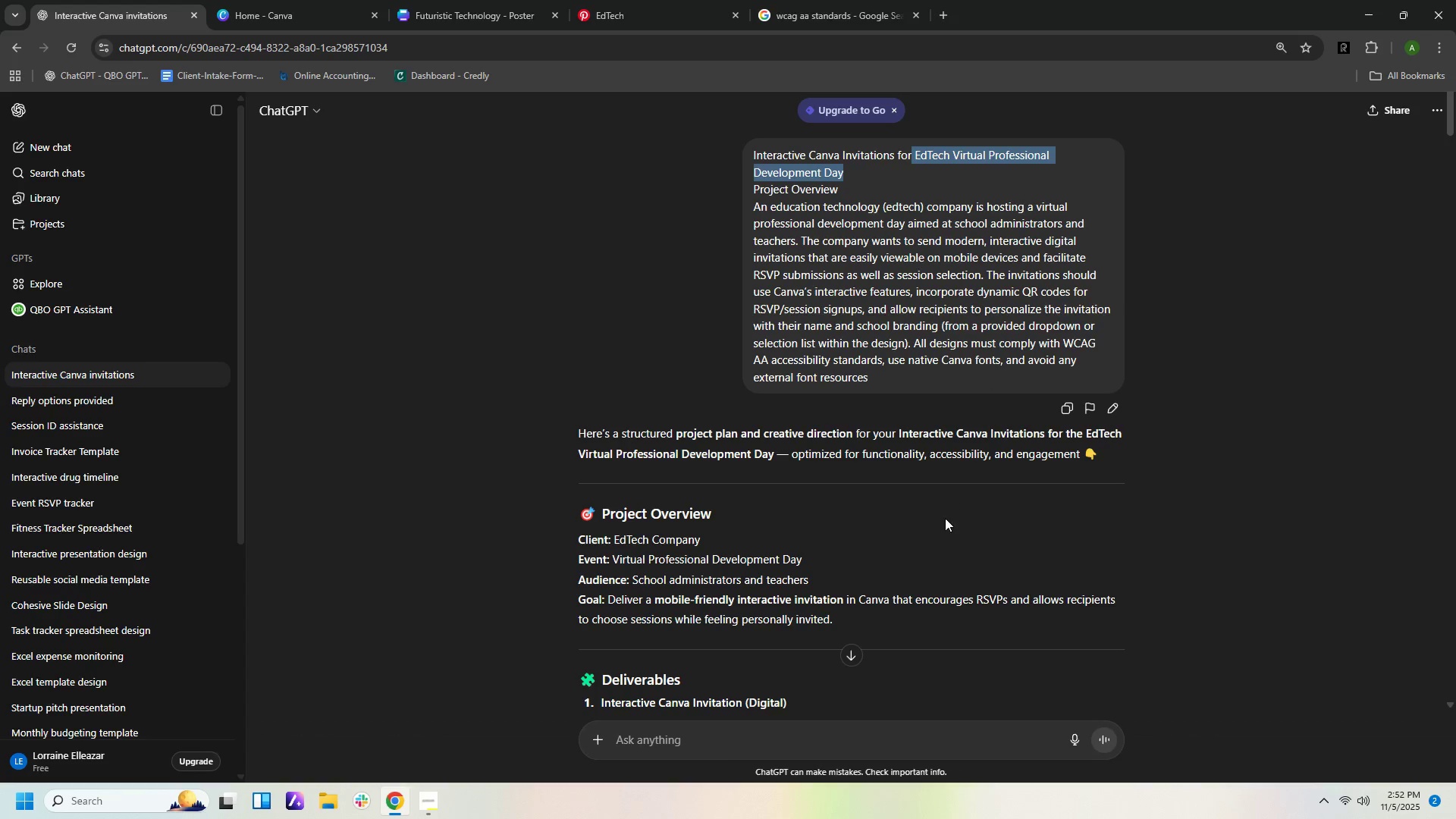 
scroll: coordinate [977, 526], scroll_direction: down, amount: 70.0
 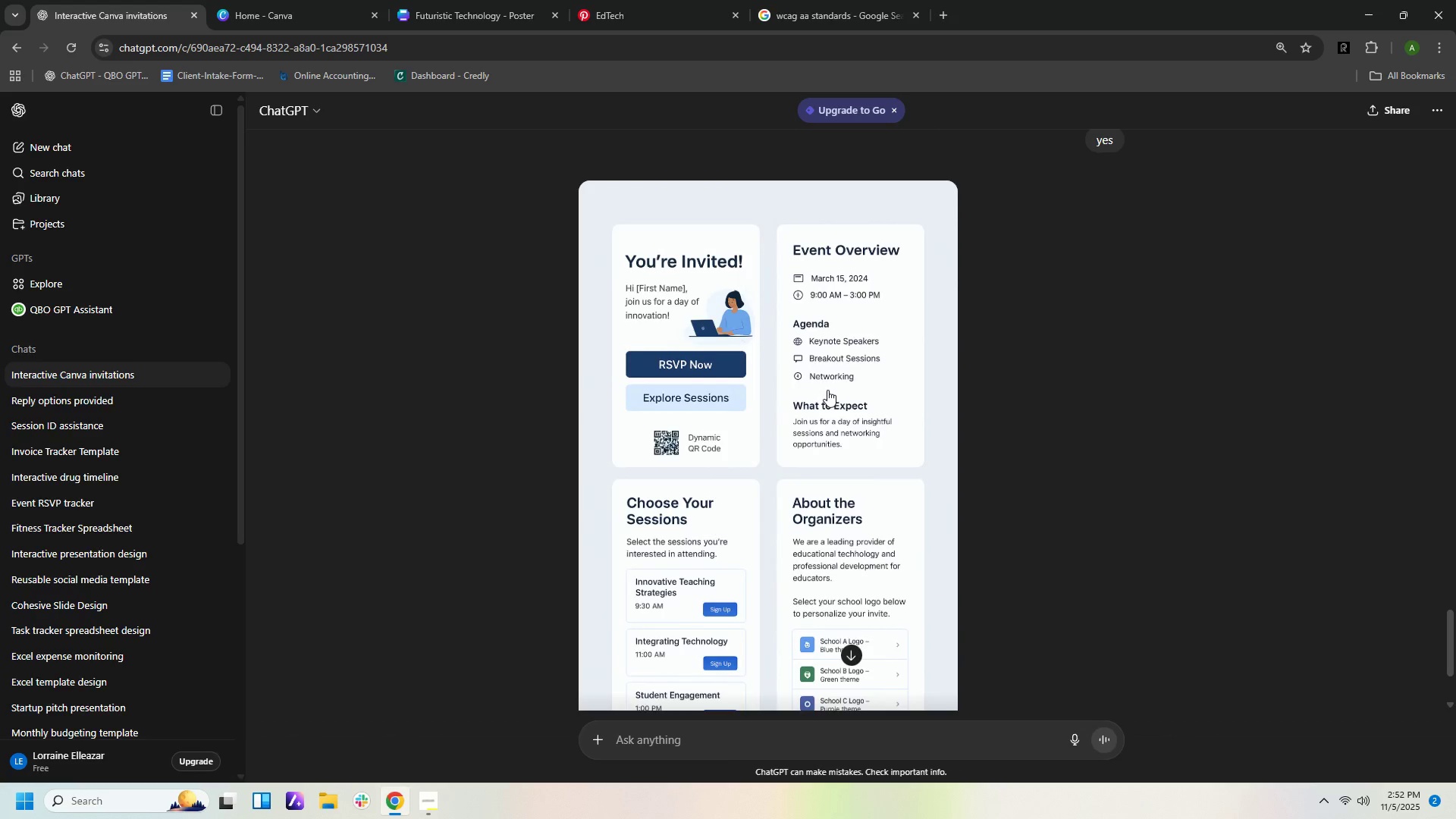 
left_click([827, 390])
 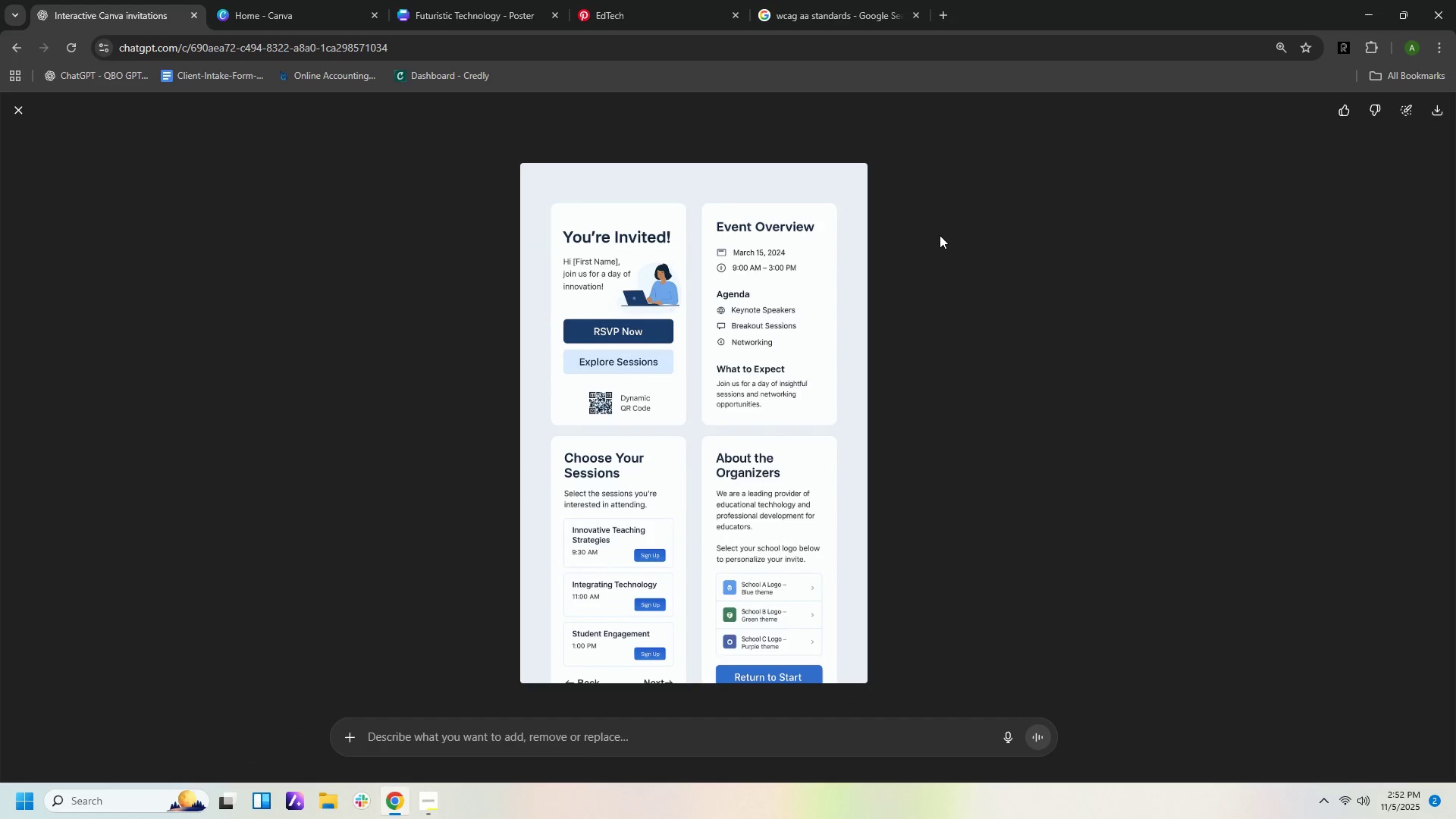 
wait(9.41)
 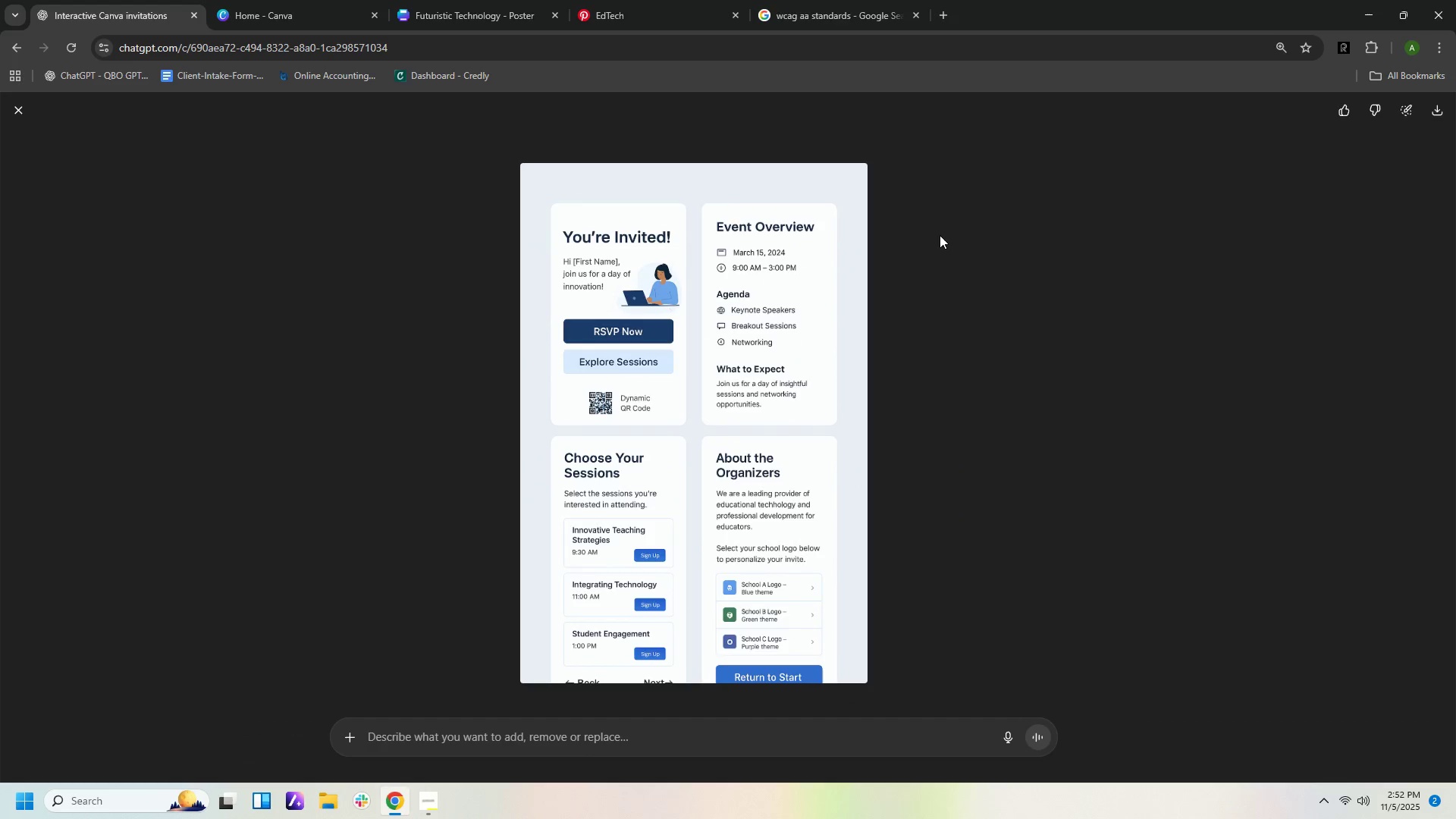 
left_click([296, 13])
 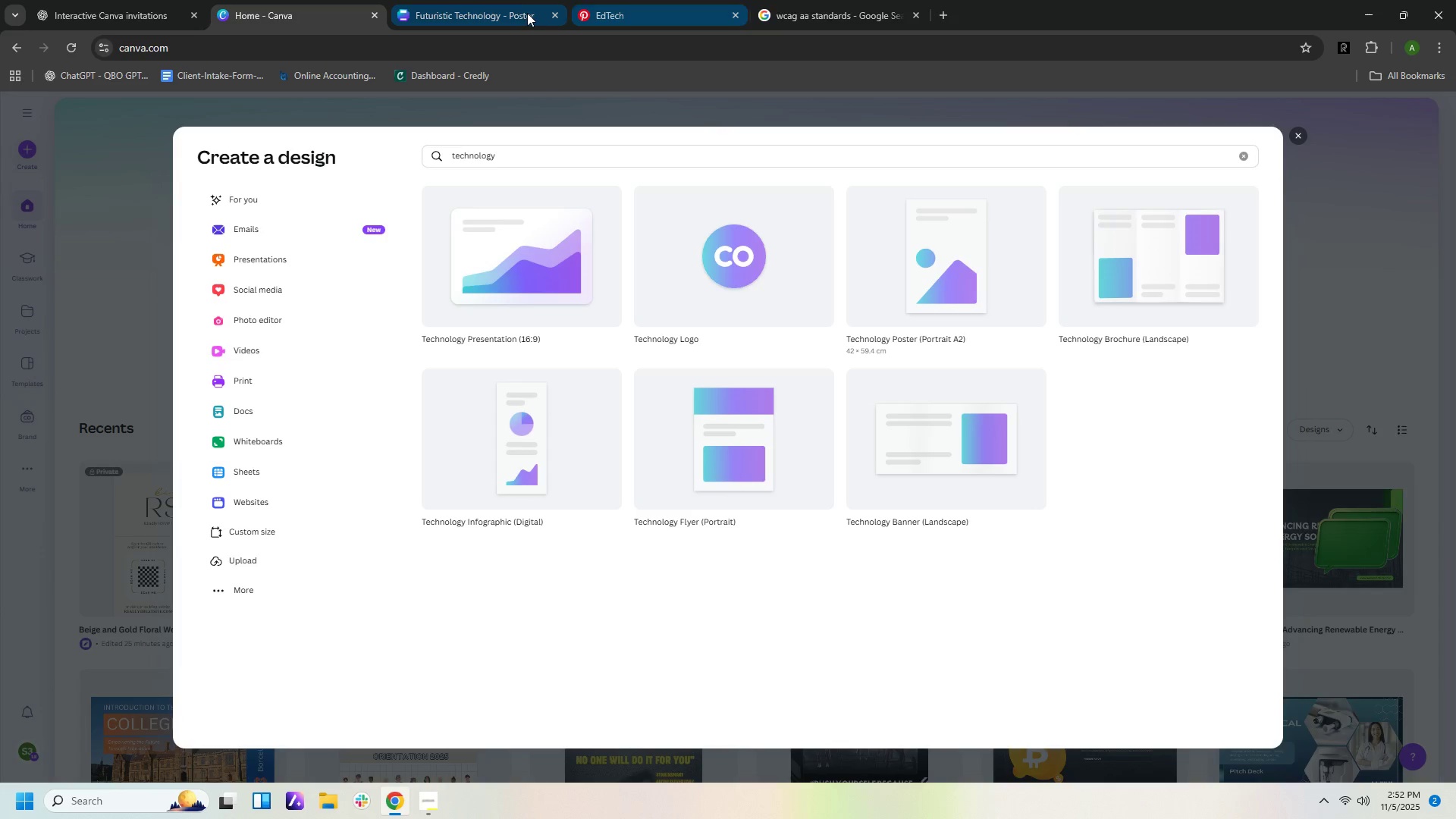 
left_click([527, 14])
 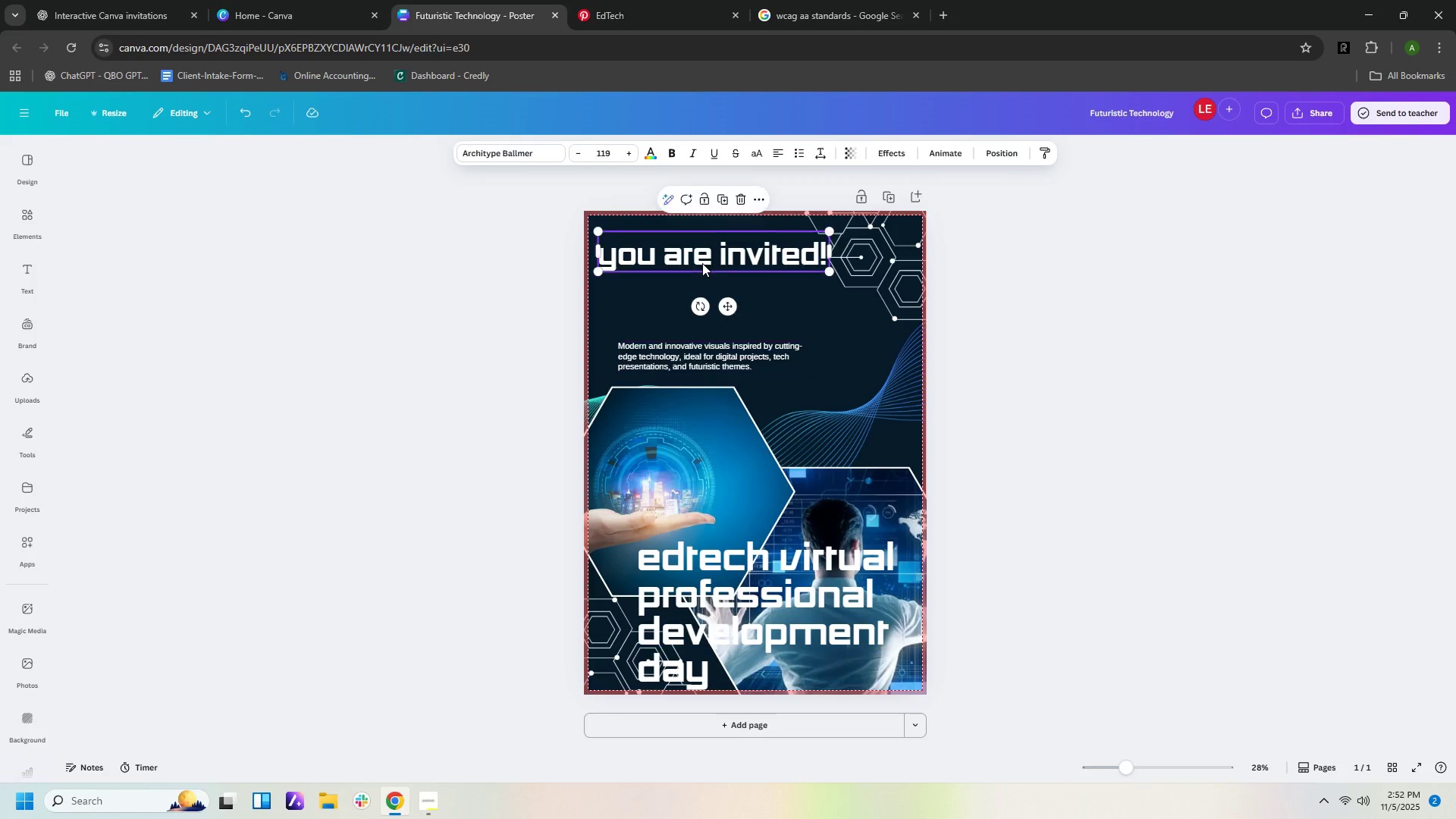 
double_click([702, 263])
 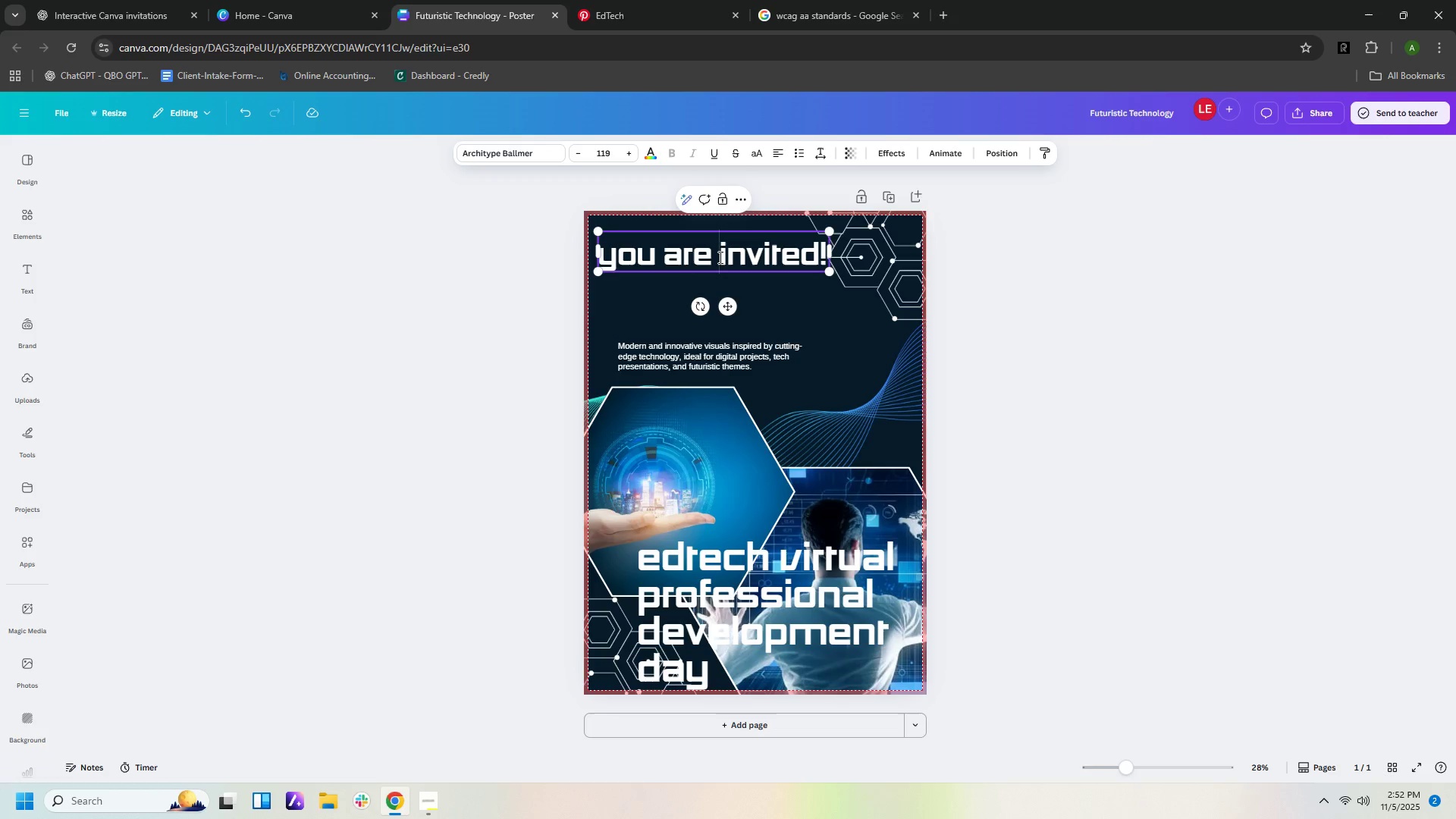 
left_click([719, 257])
 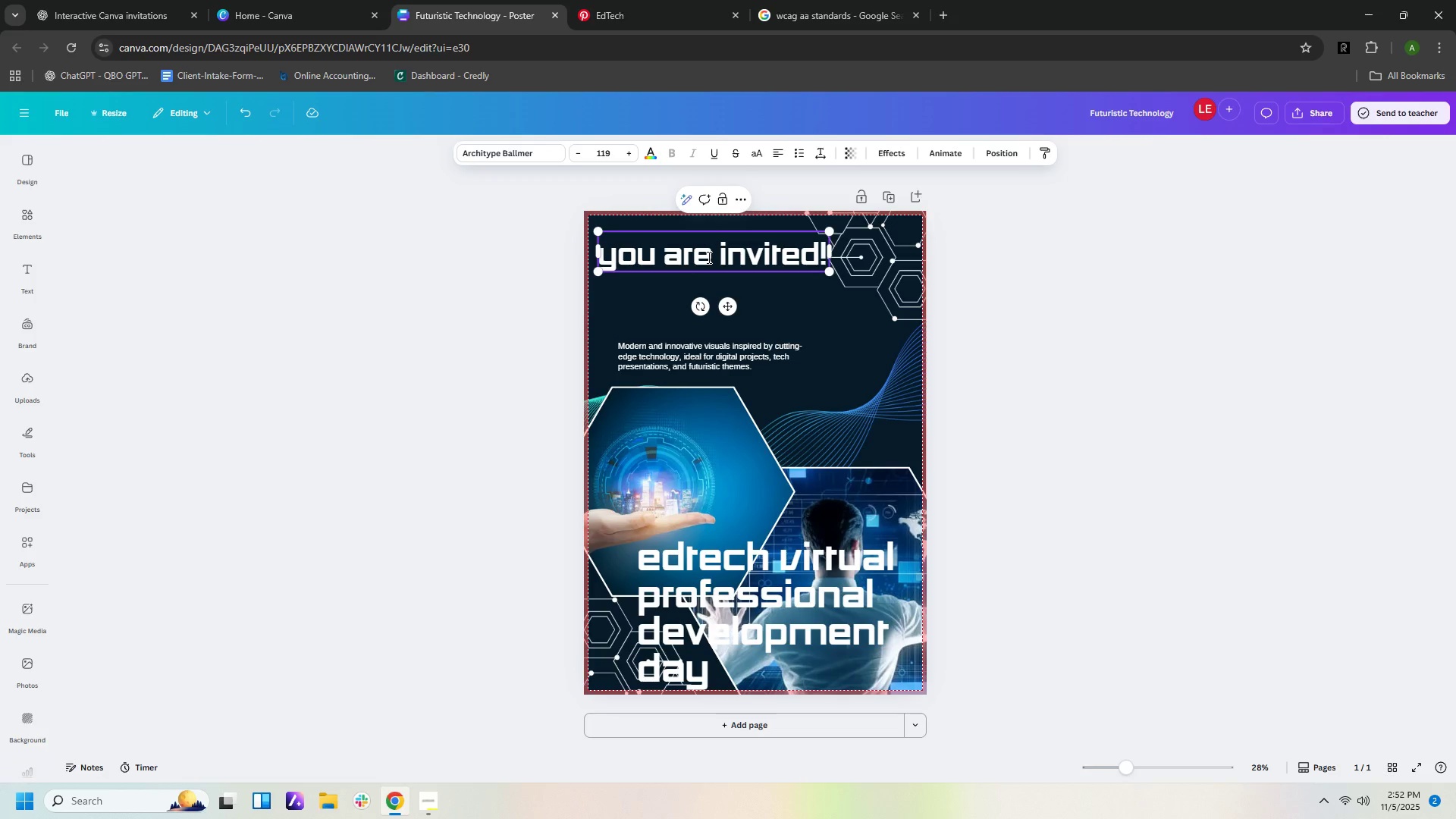 
left_click_drag(start_coordinate=[708, 257], to_coordinate=[604, 246])
 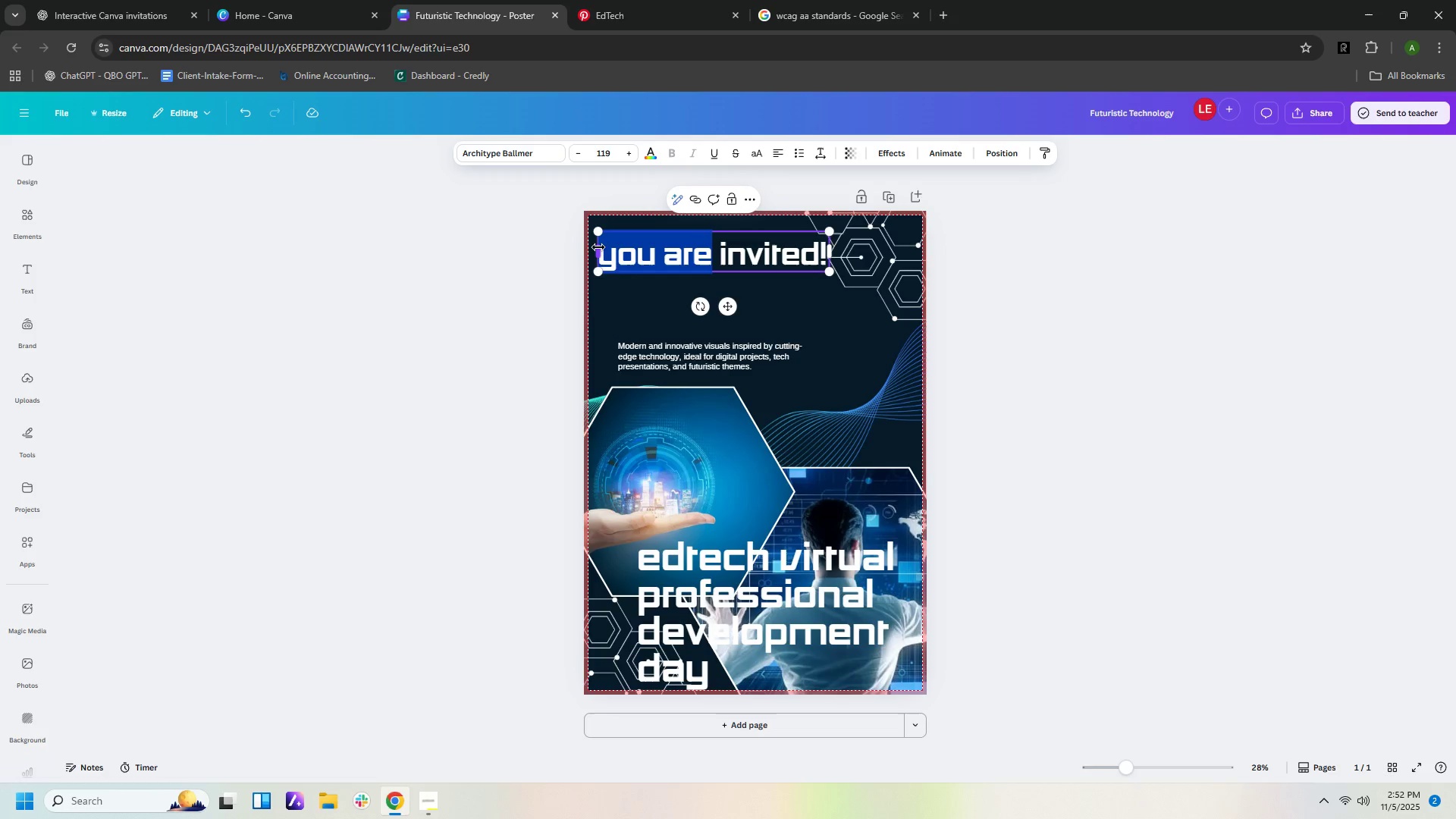 
type(You're)
 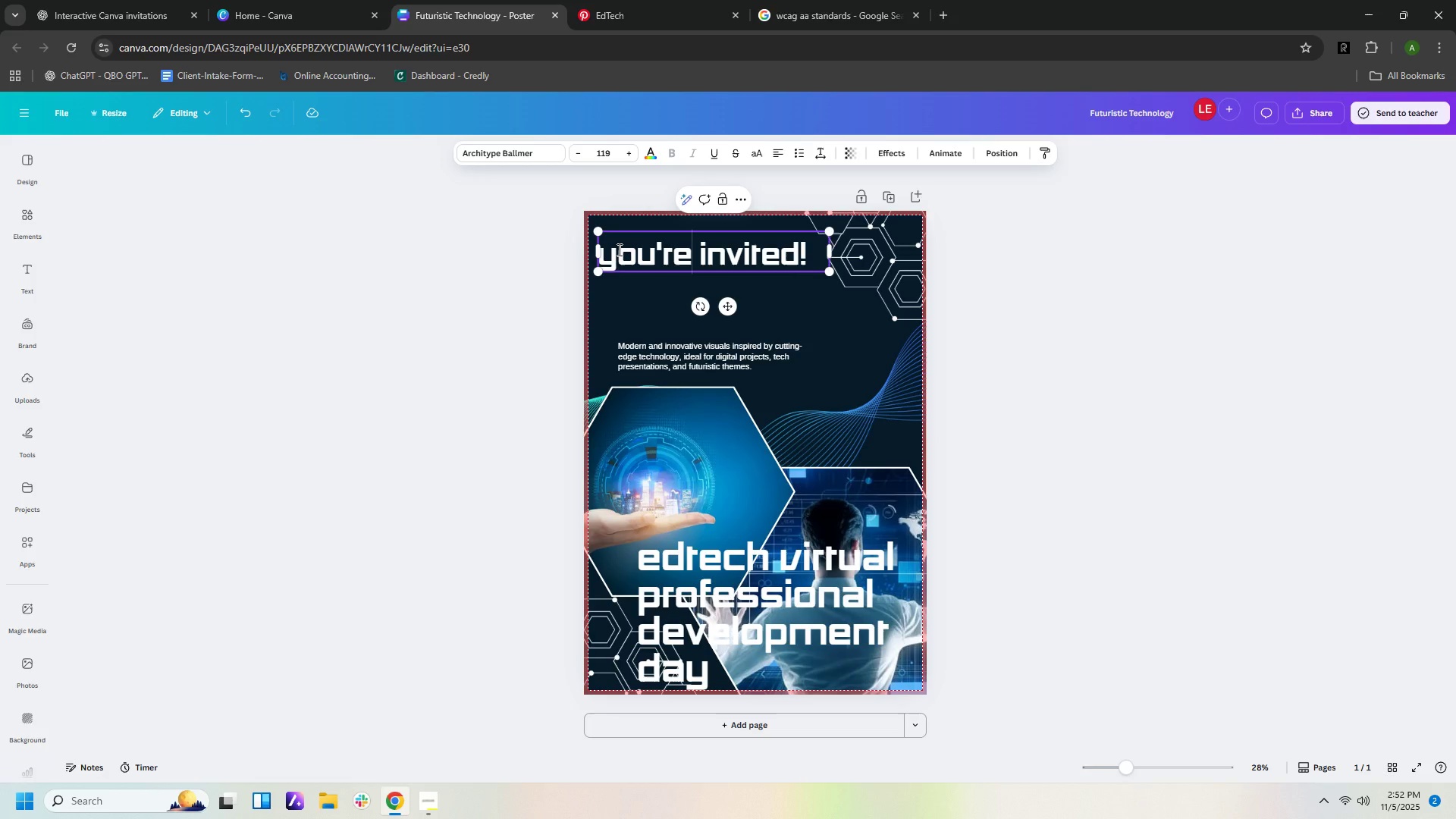 
left_click([492, 153])
 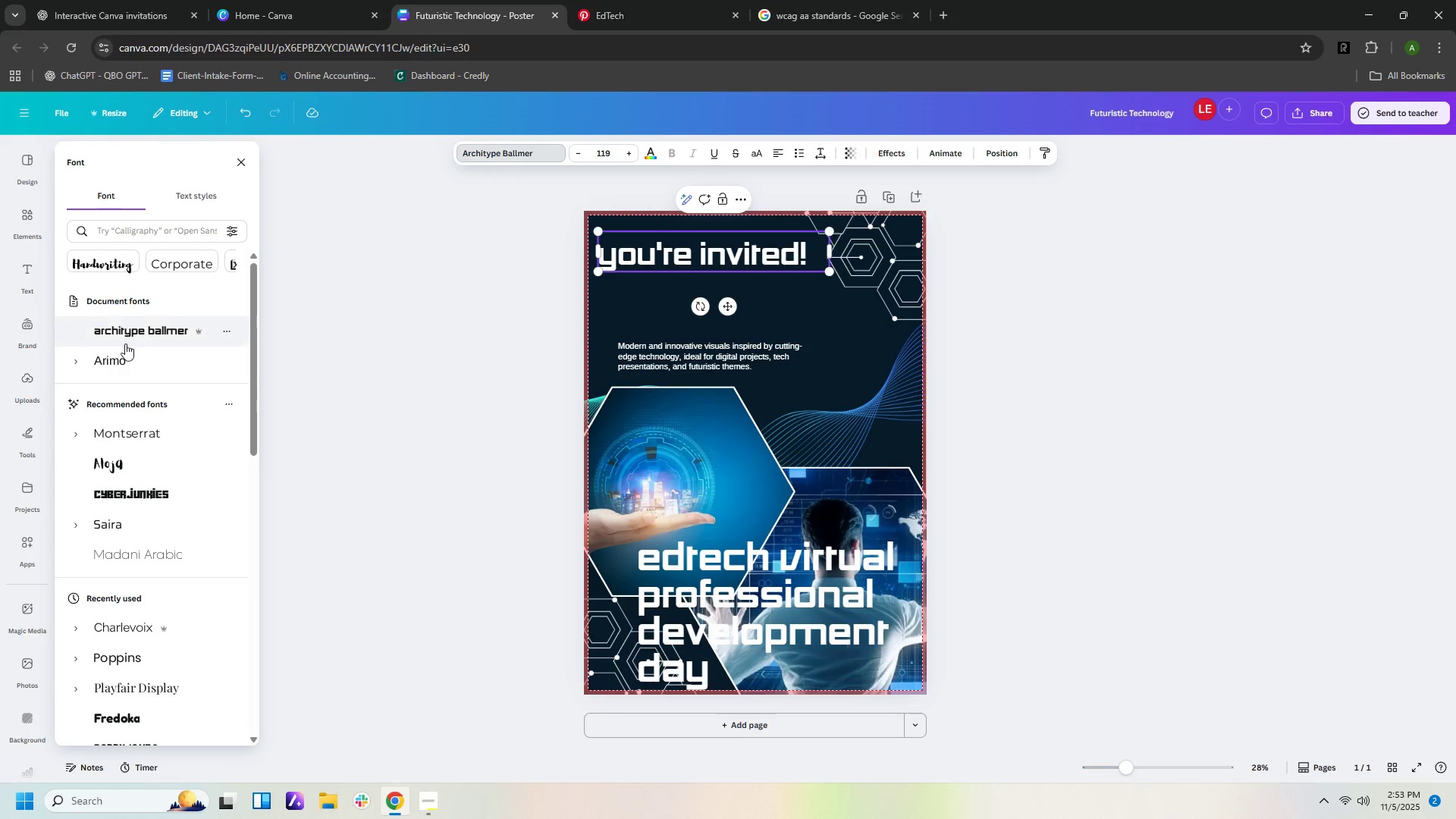 
left_click([128, 361])
 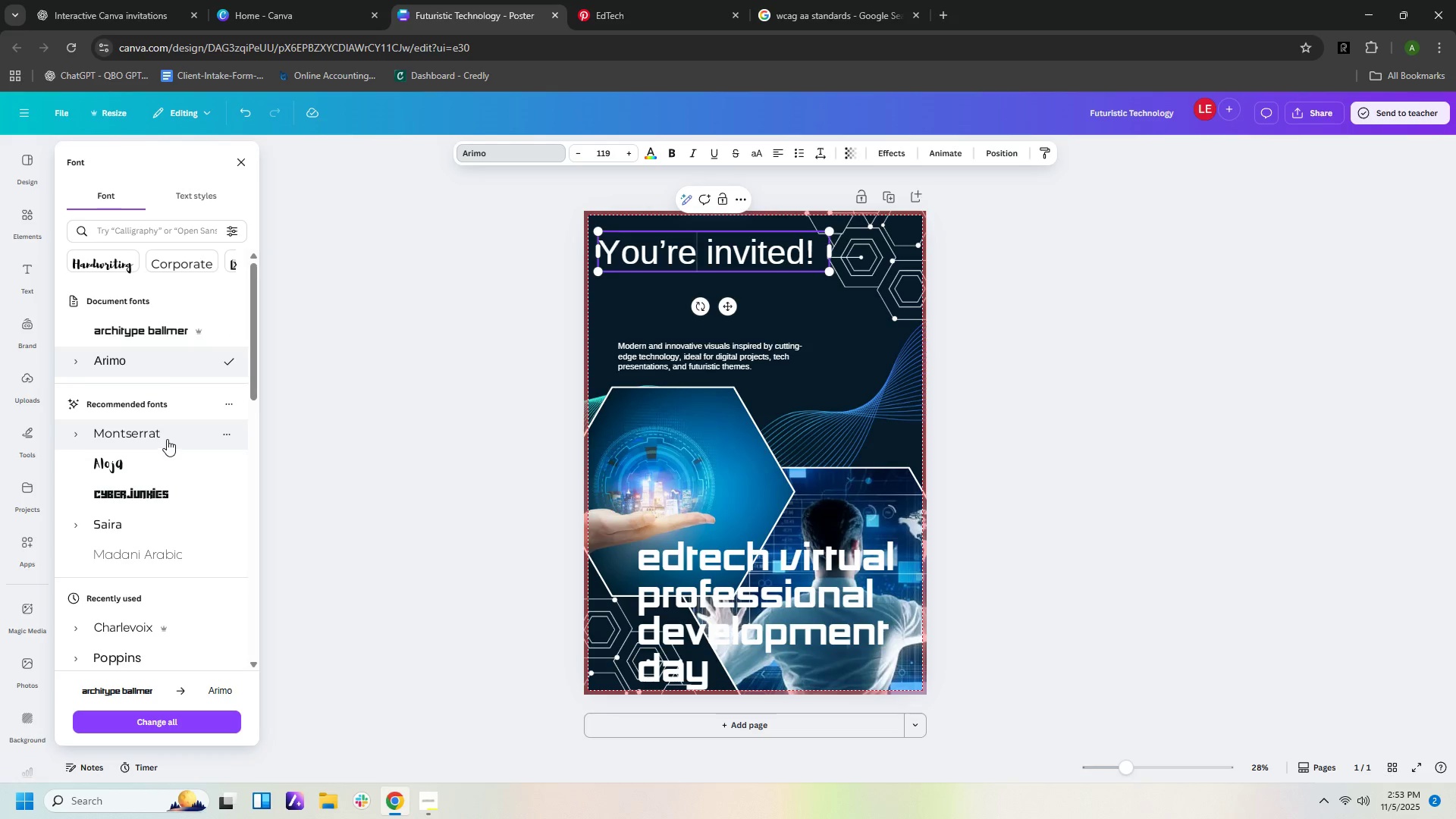 
left_click([167, 439])
 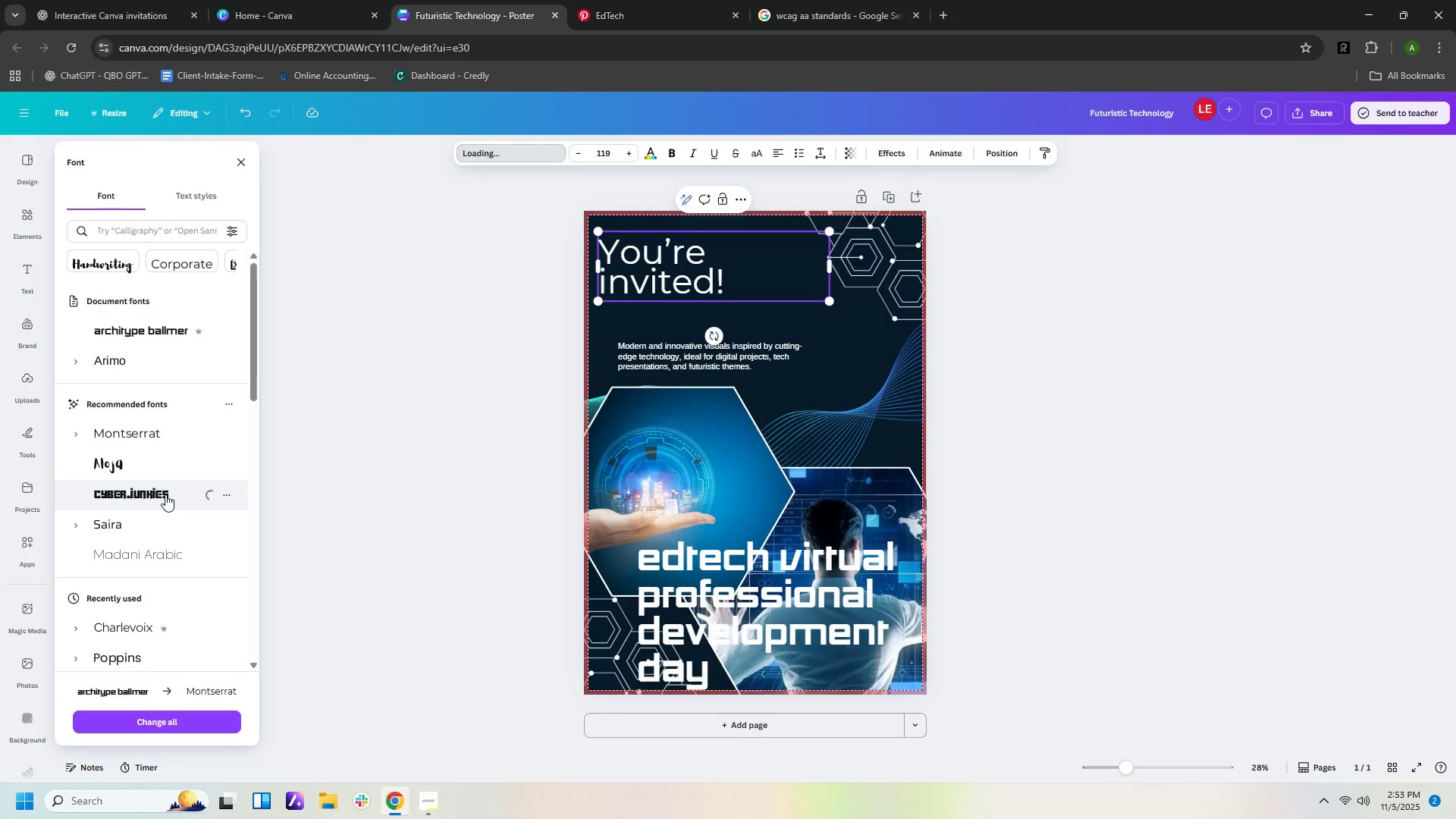 
left_click([166, 494])
 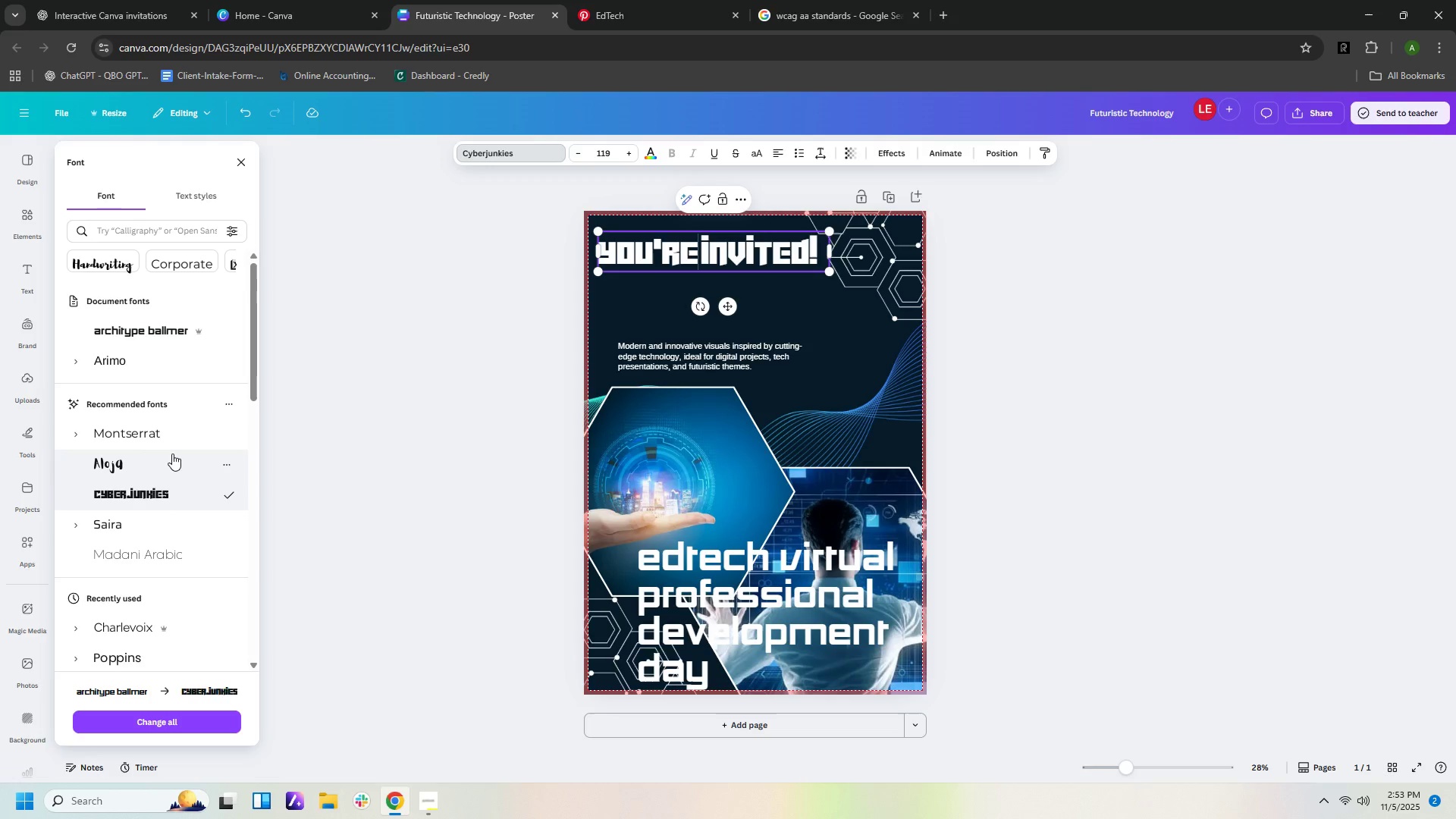 
left_click([172, 453])
 